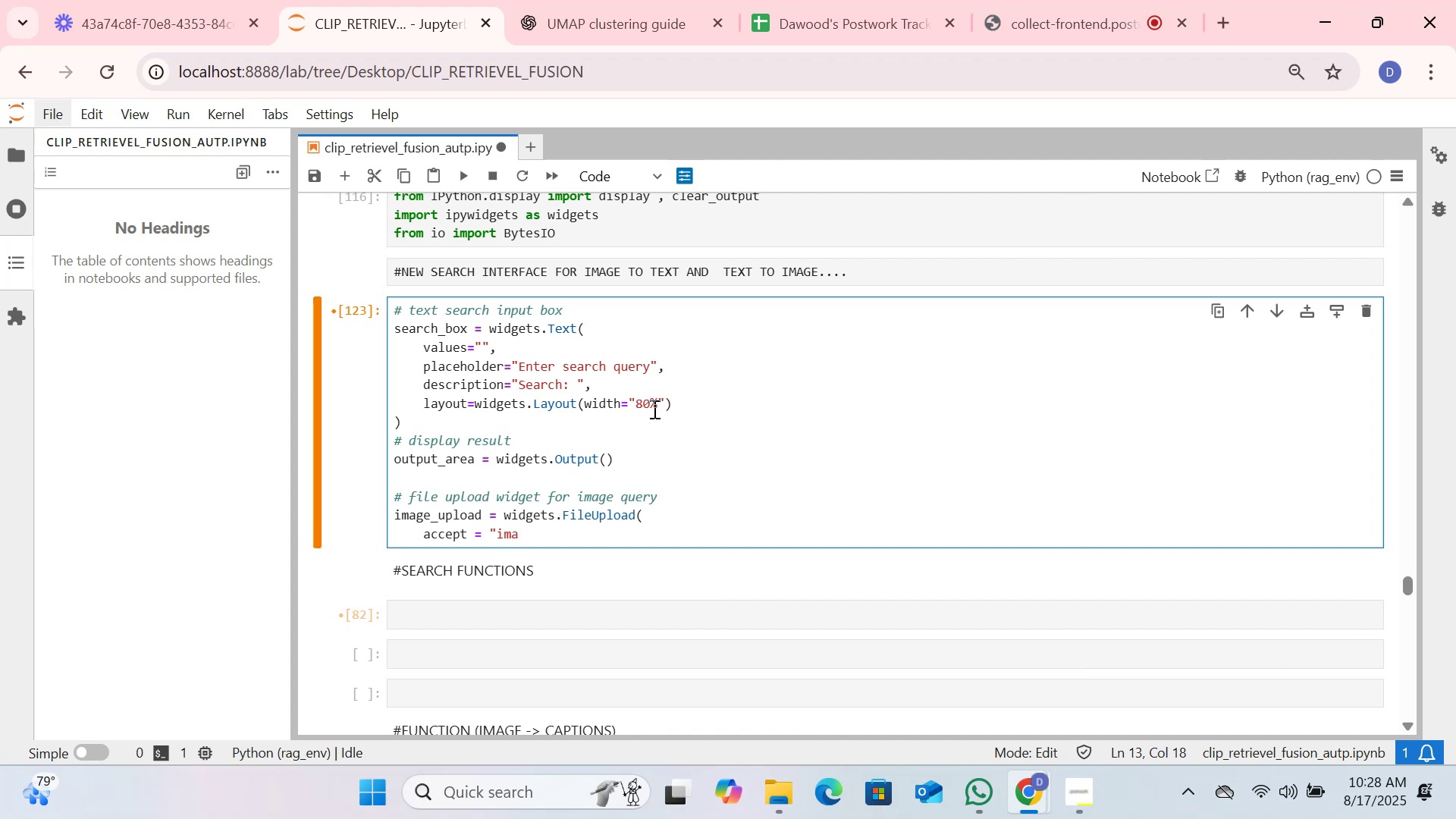 
type(ge)
 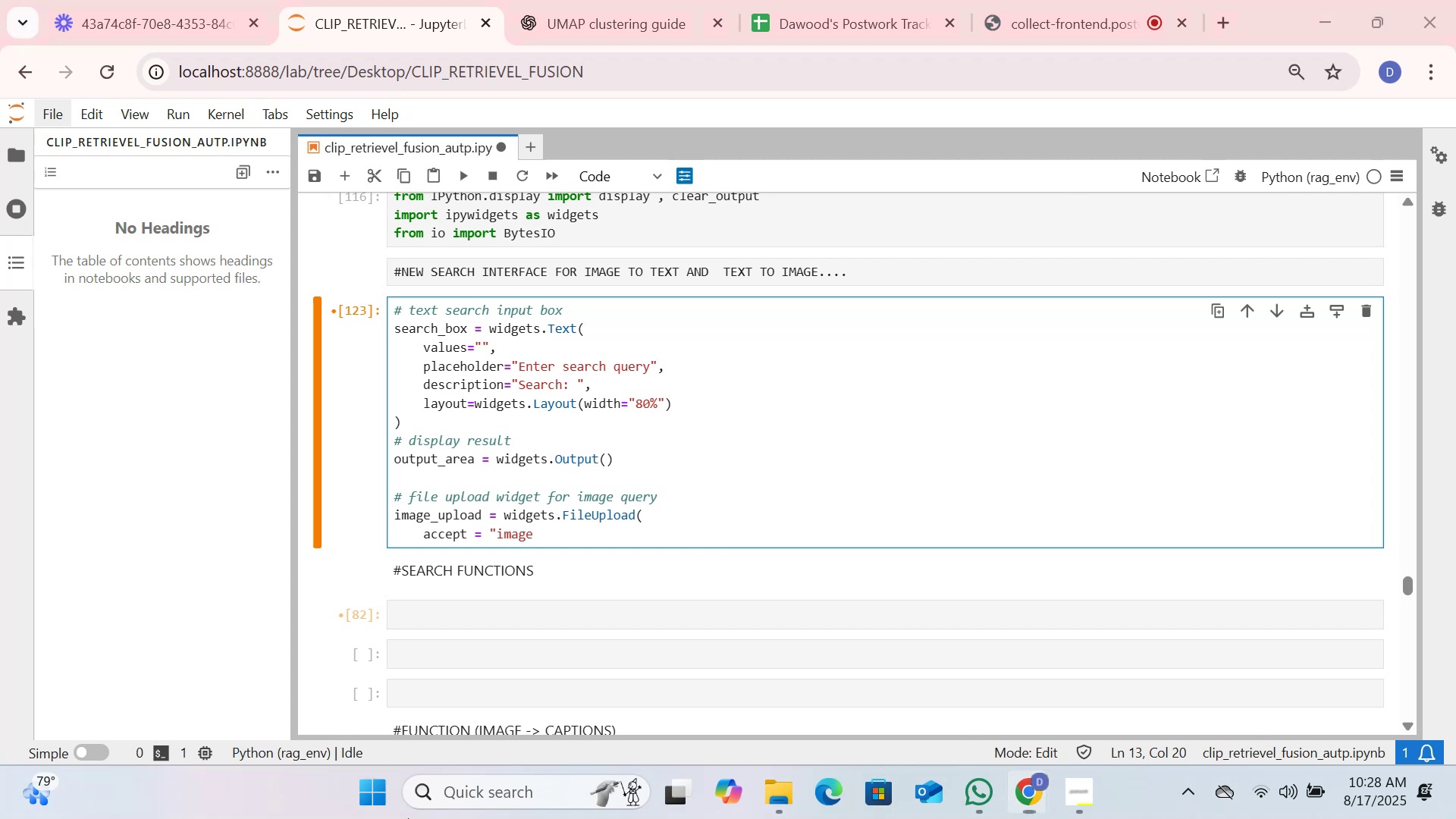 
wait(13.04)
 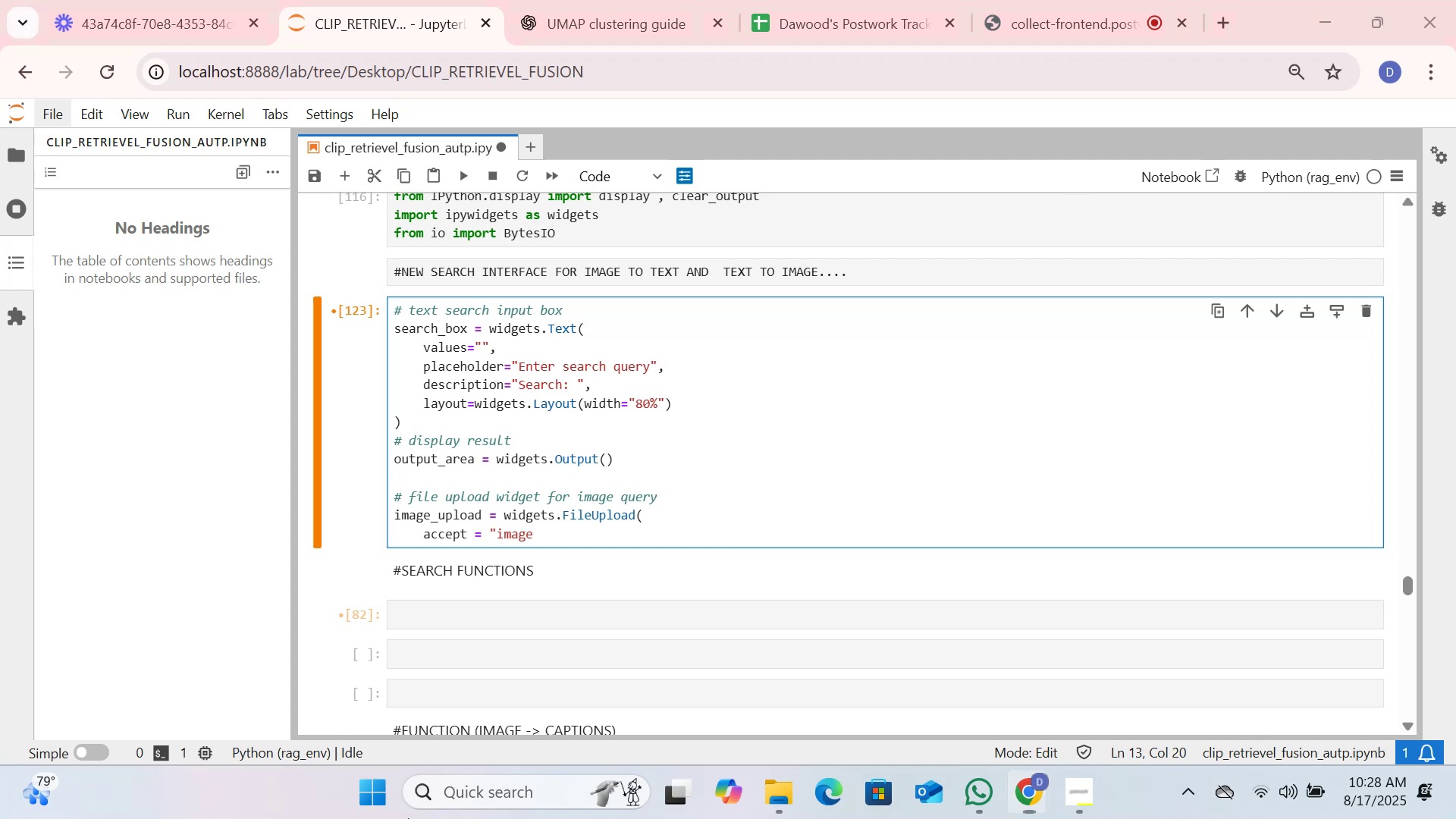 
right_click([401, 818])
 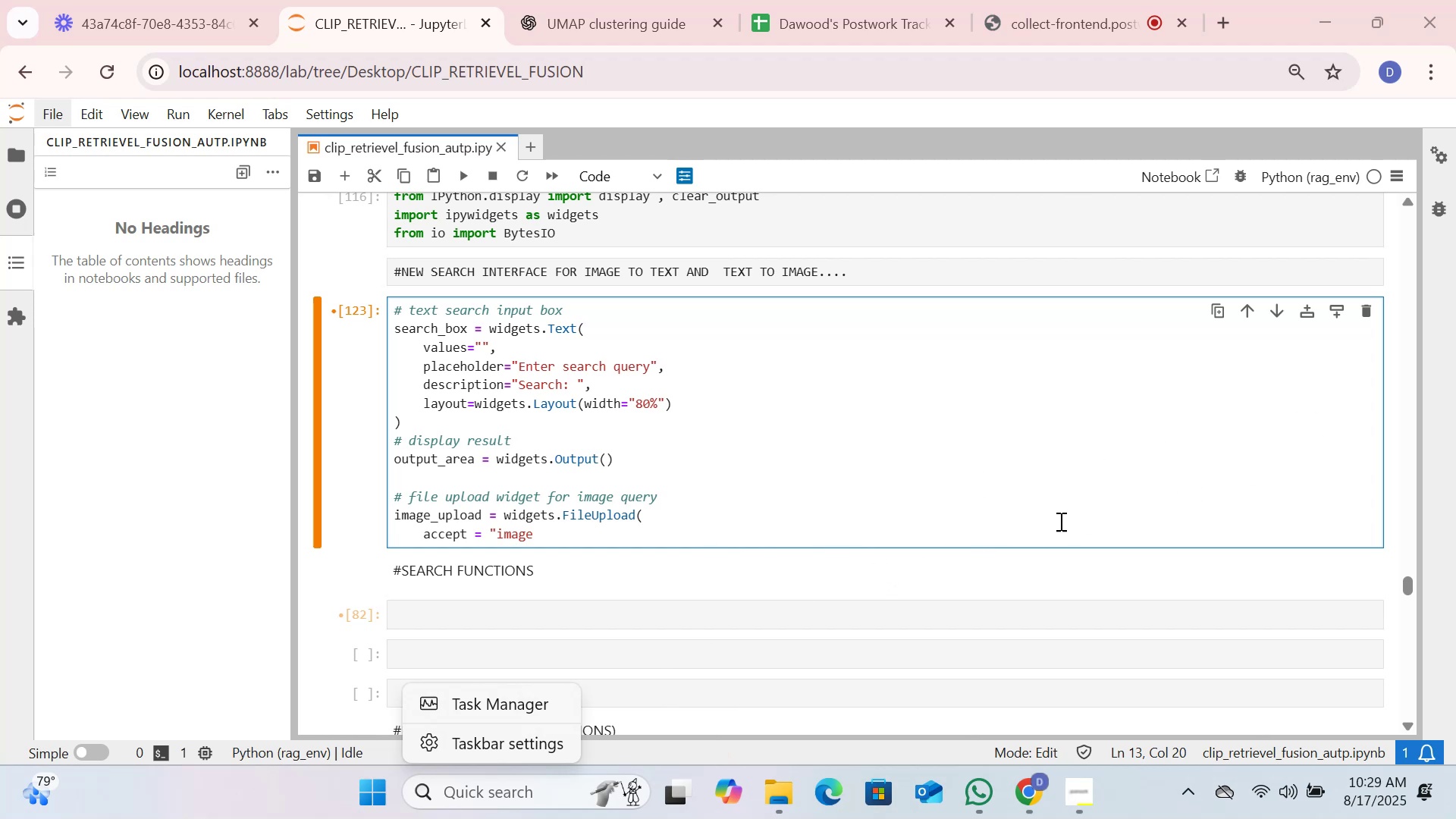 
wait(39.37)
 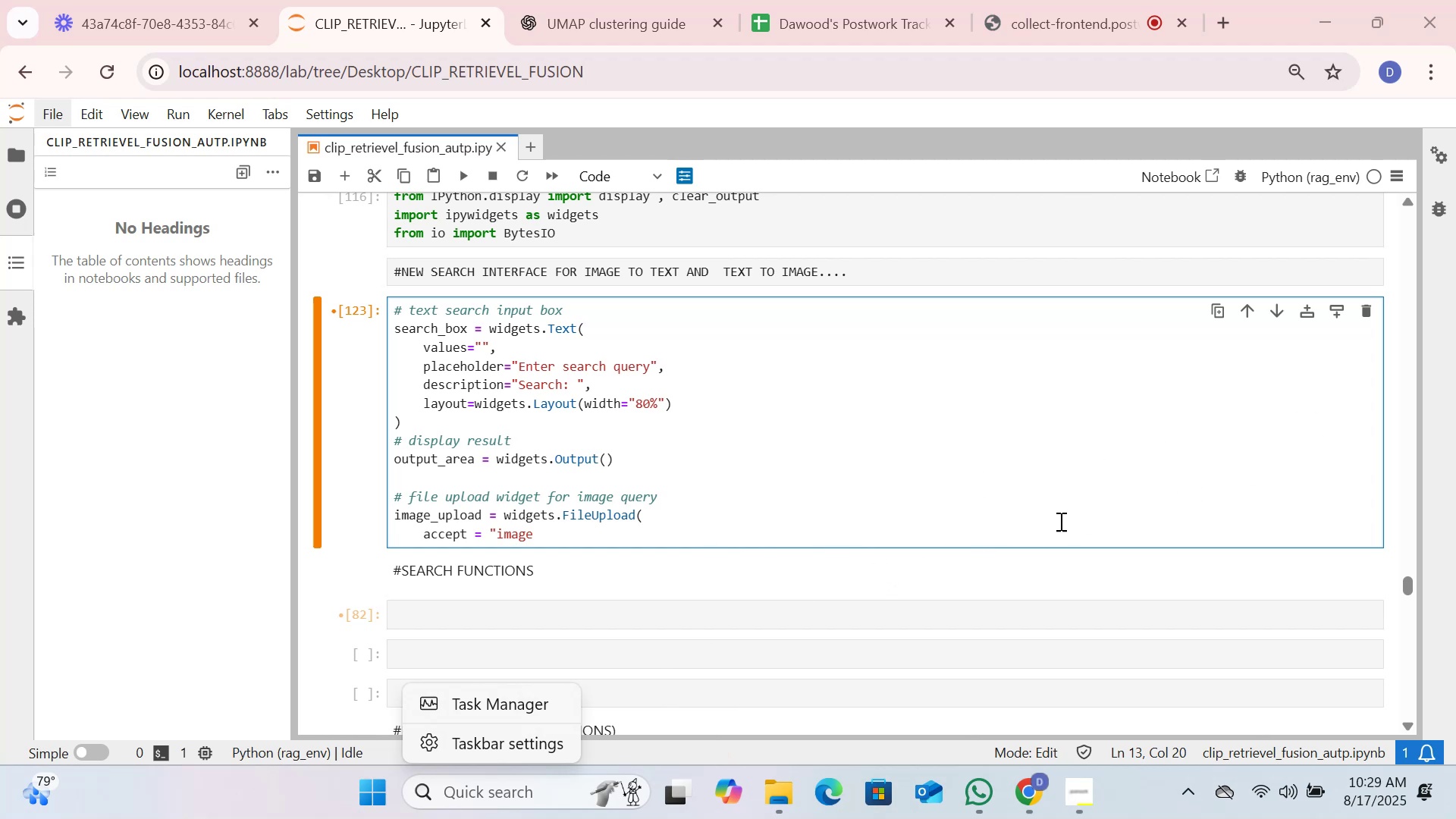 
left_click([766, 456])
 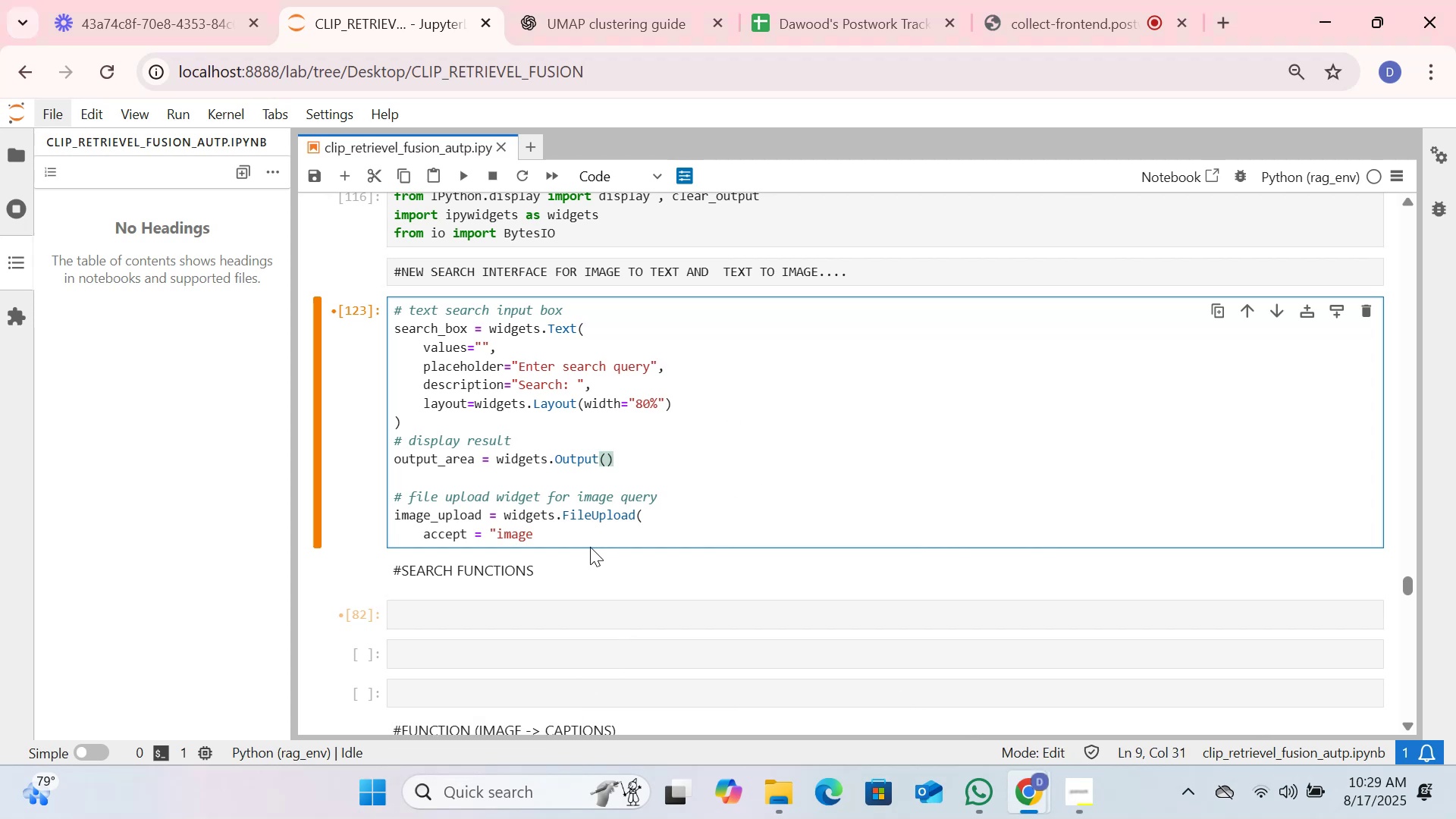 
left_click([579, 541])
 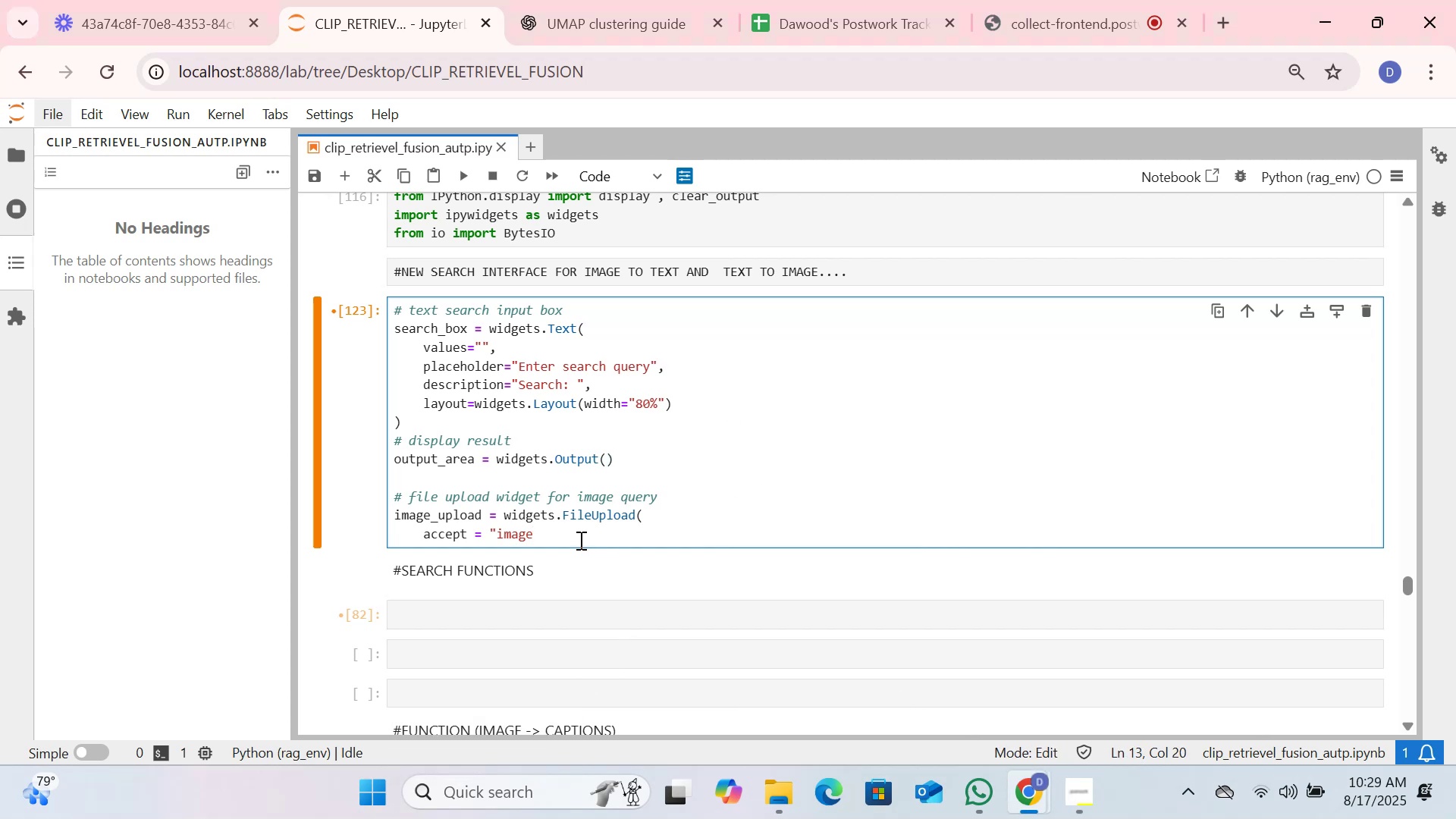 
key(Slash)
 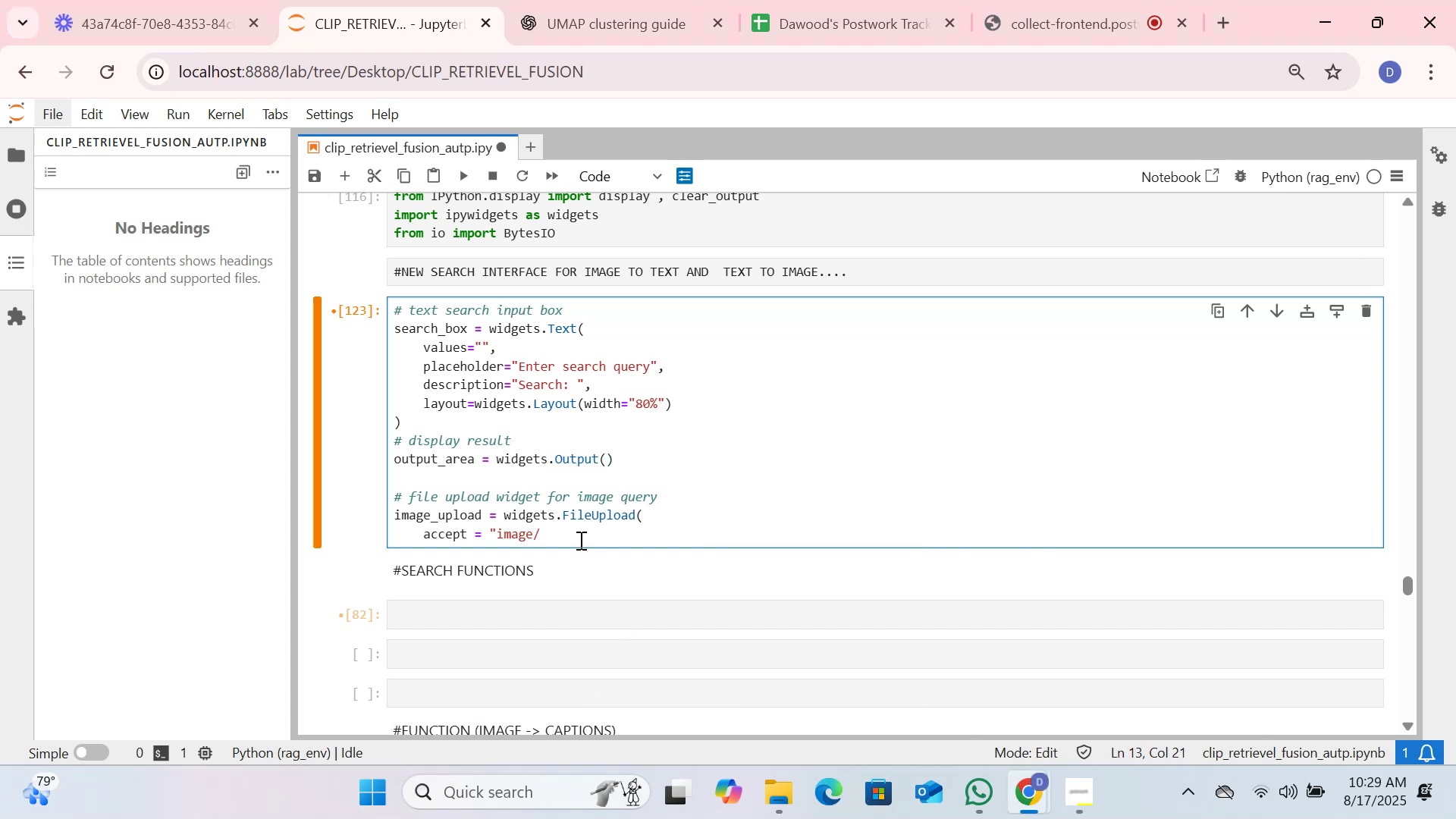 
key(Shift+8)
 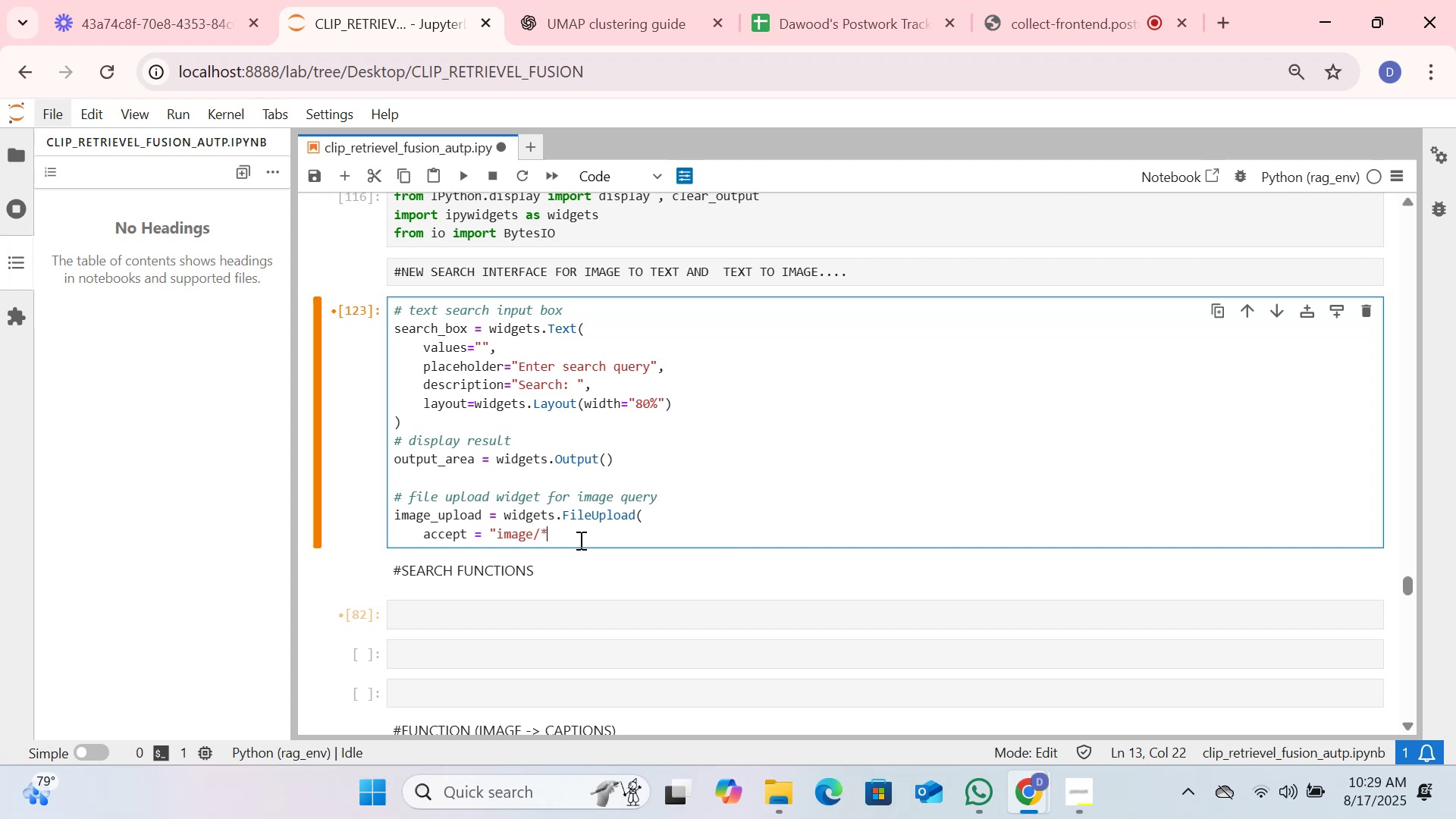 
key(Shift+Quote)
 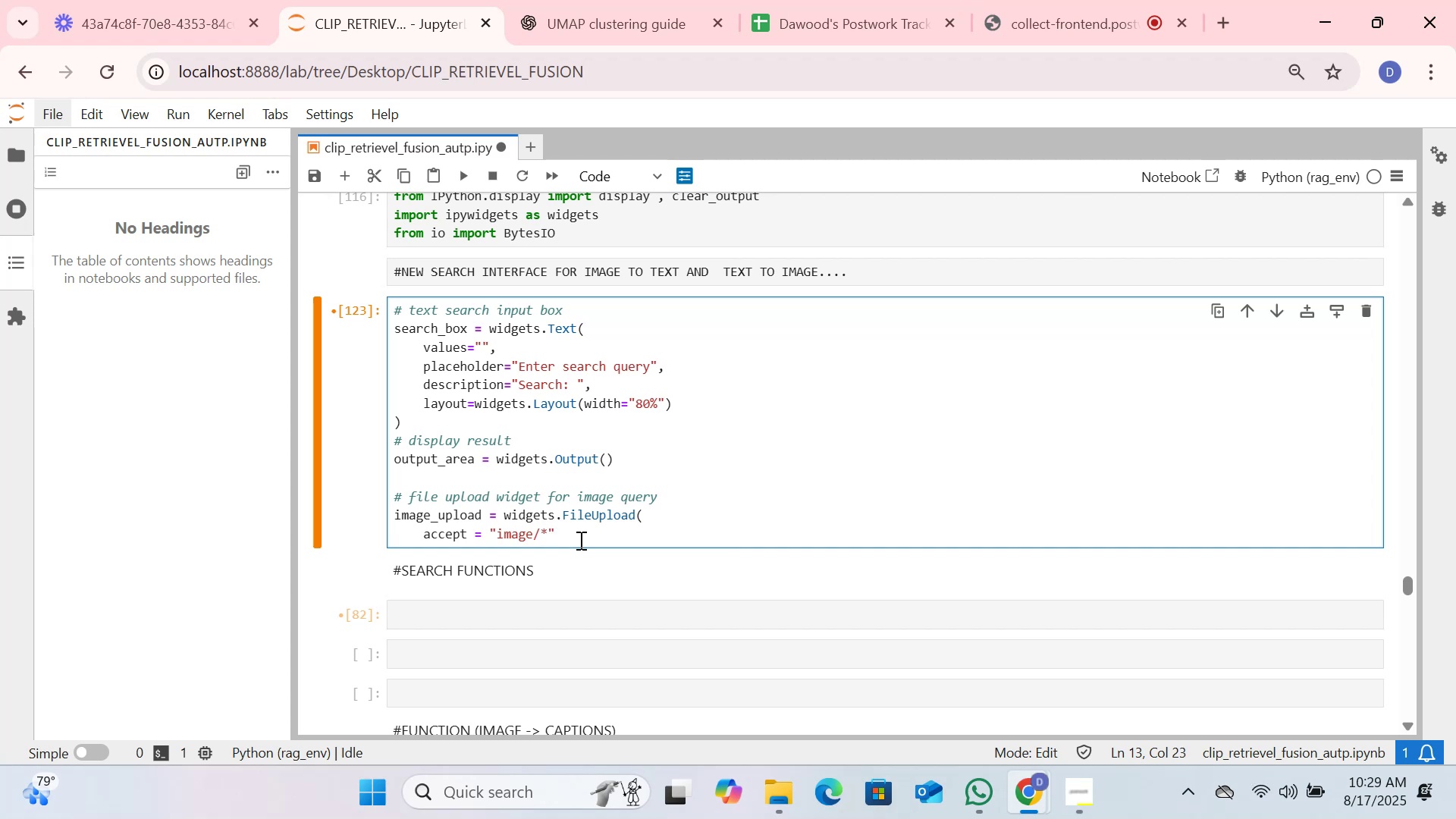 
wait(8.23)
 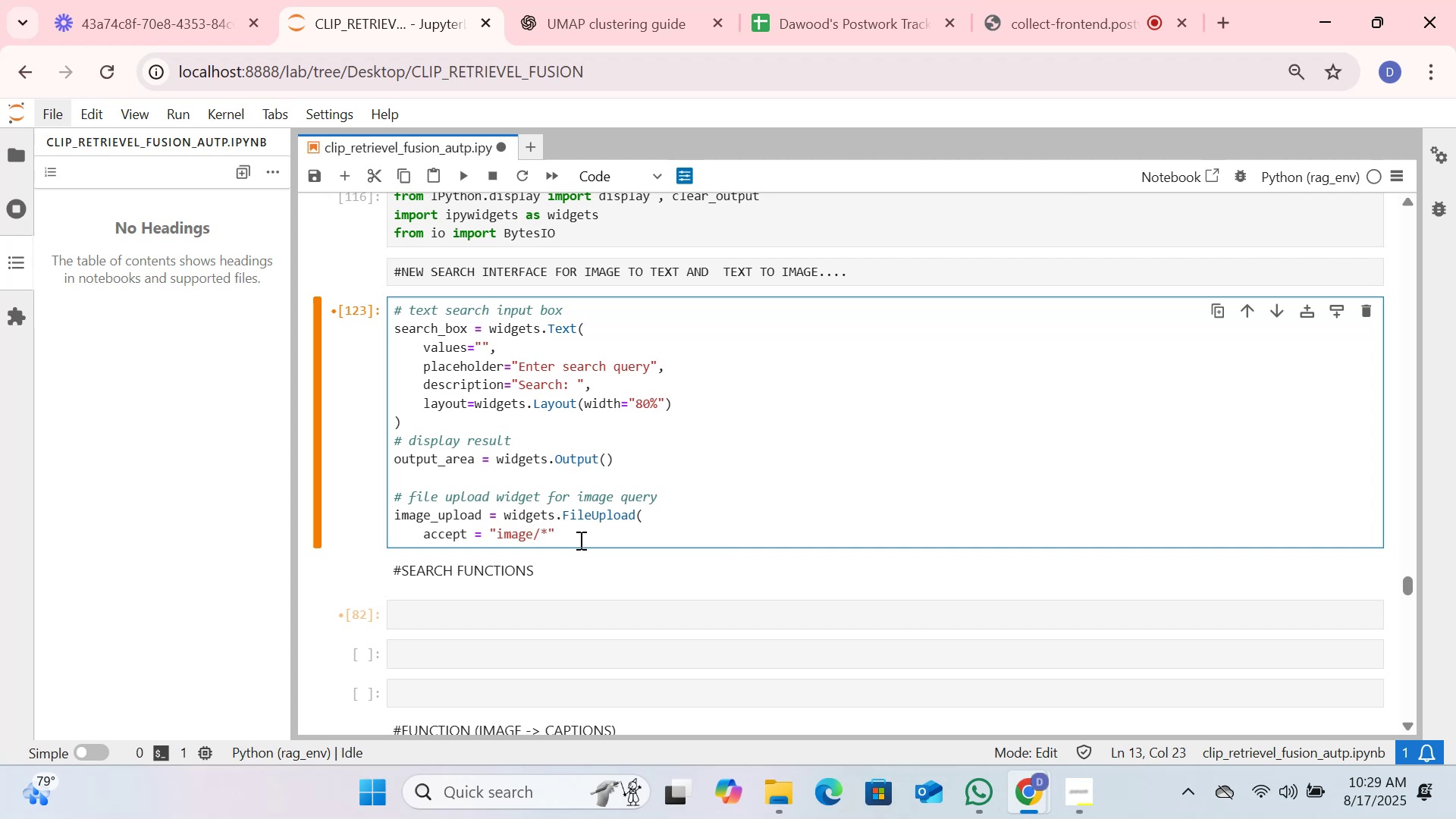 
key(Comma)
 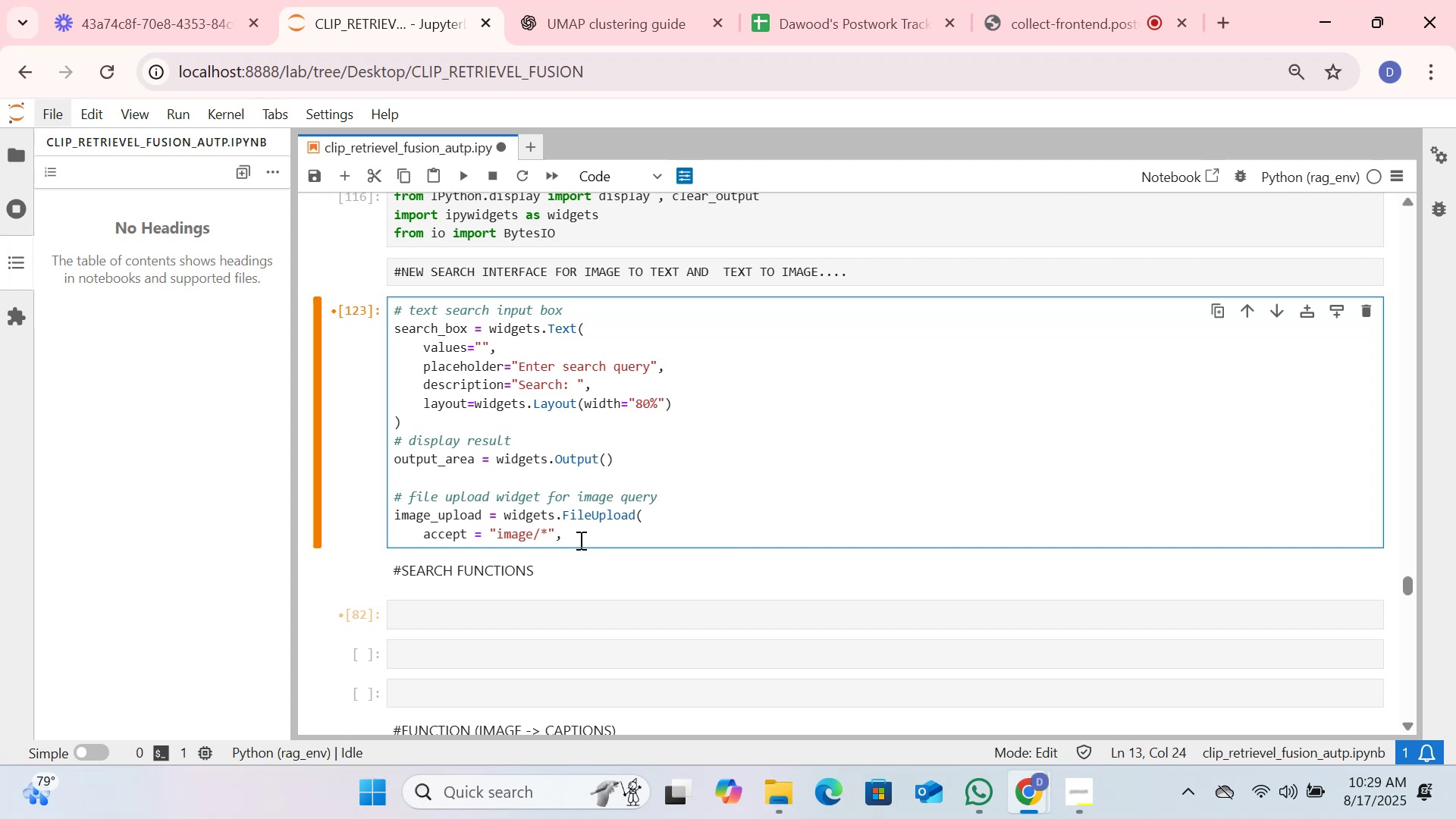 
key(Enter)
 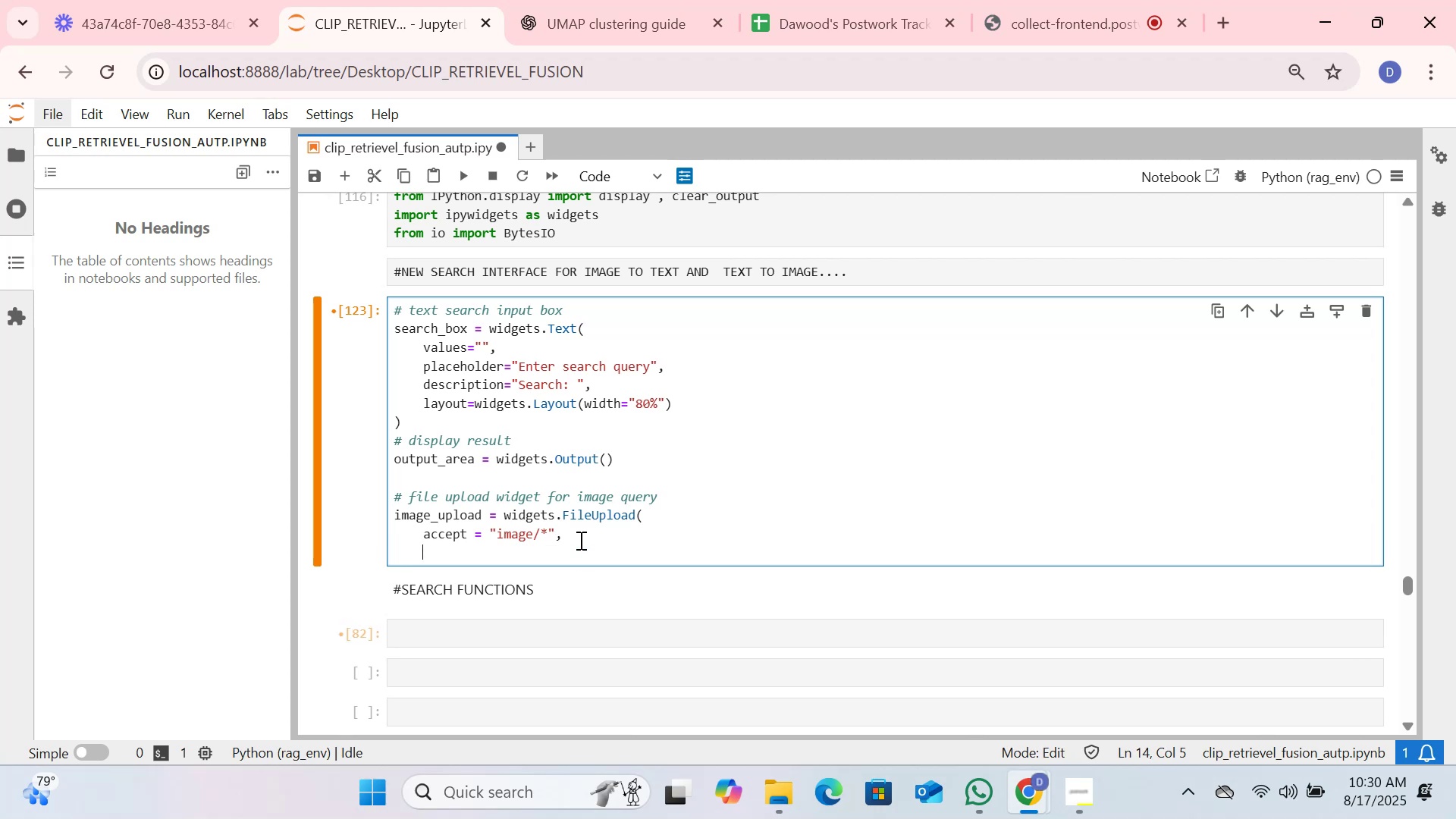 
type(multiple=False)
 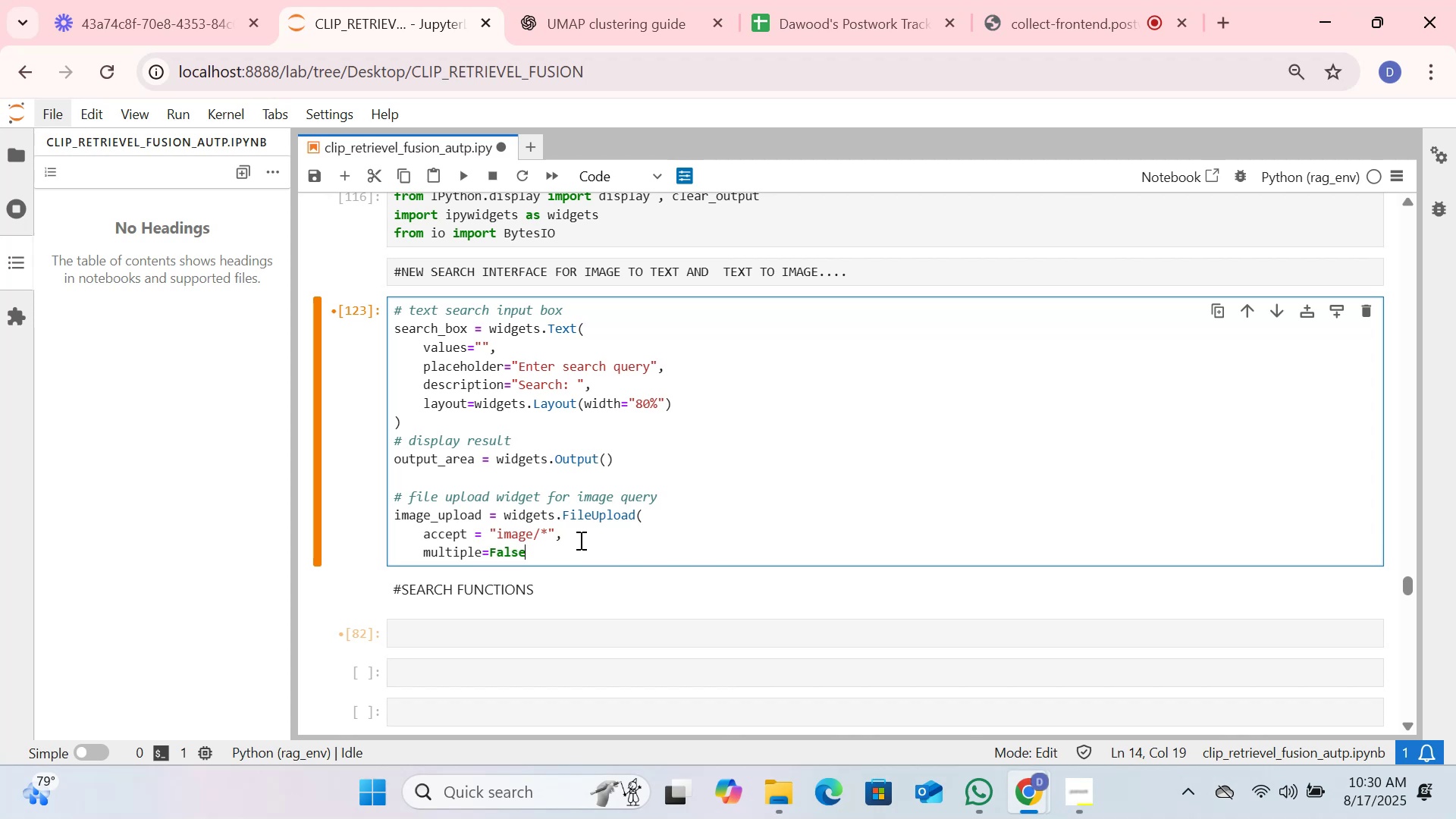 
hold_key(key=Comma, duration=0.31)
 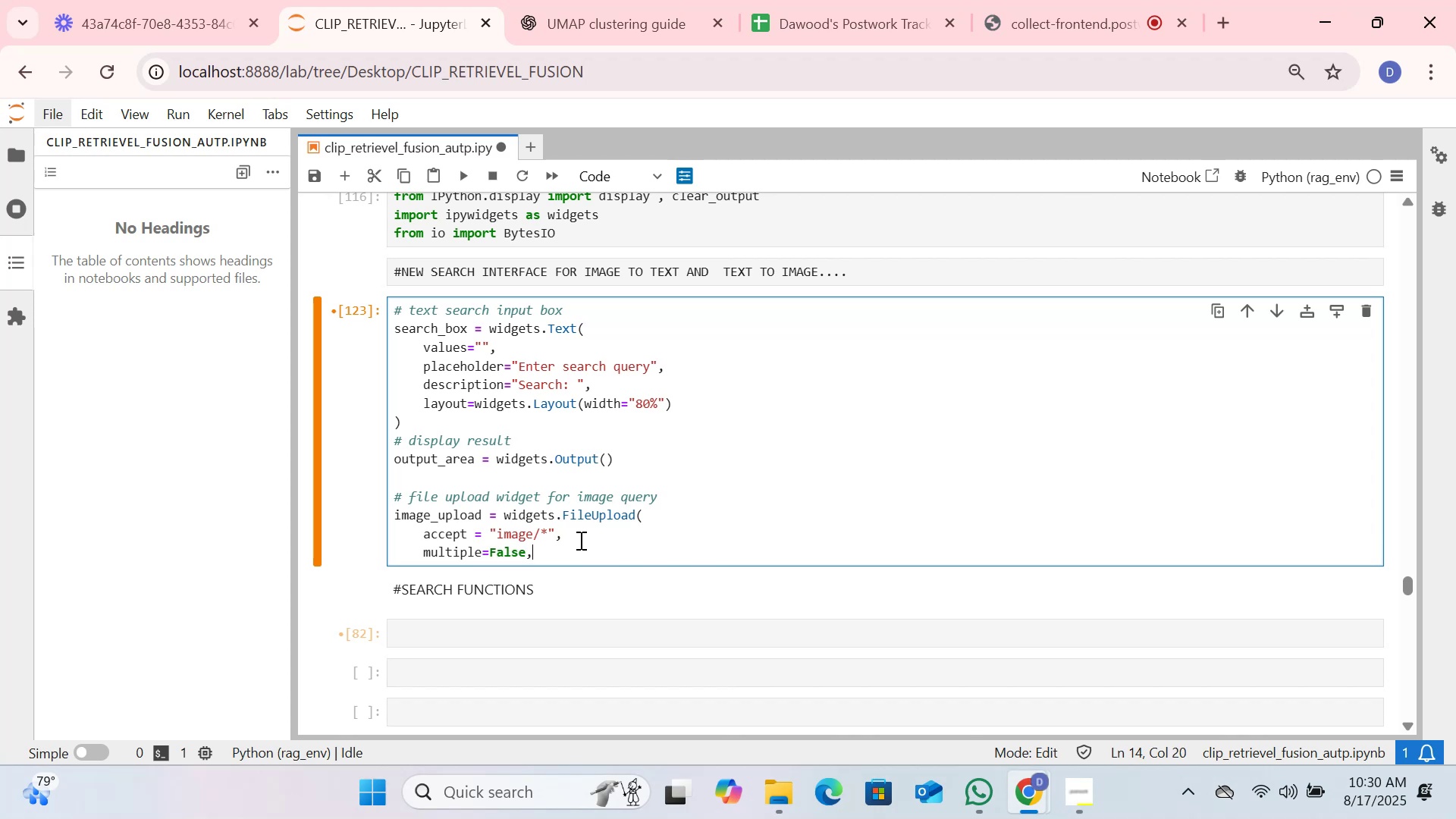 
key(Enter)
 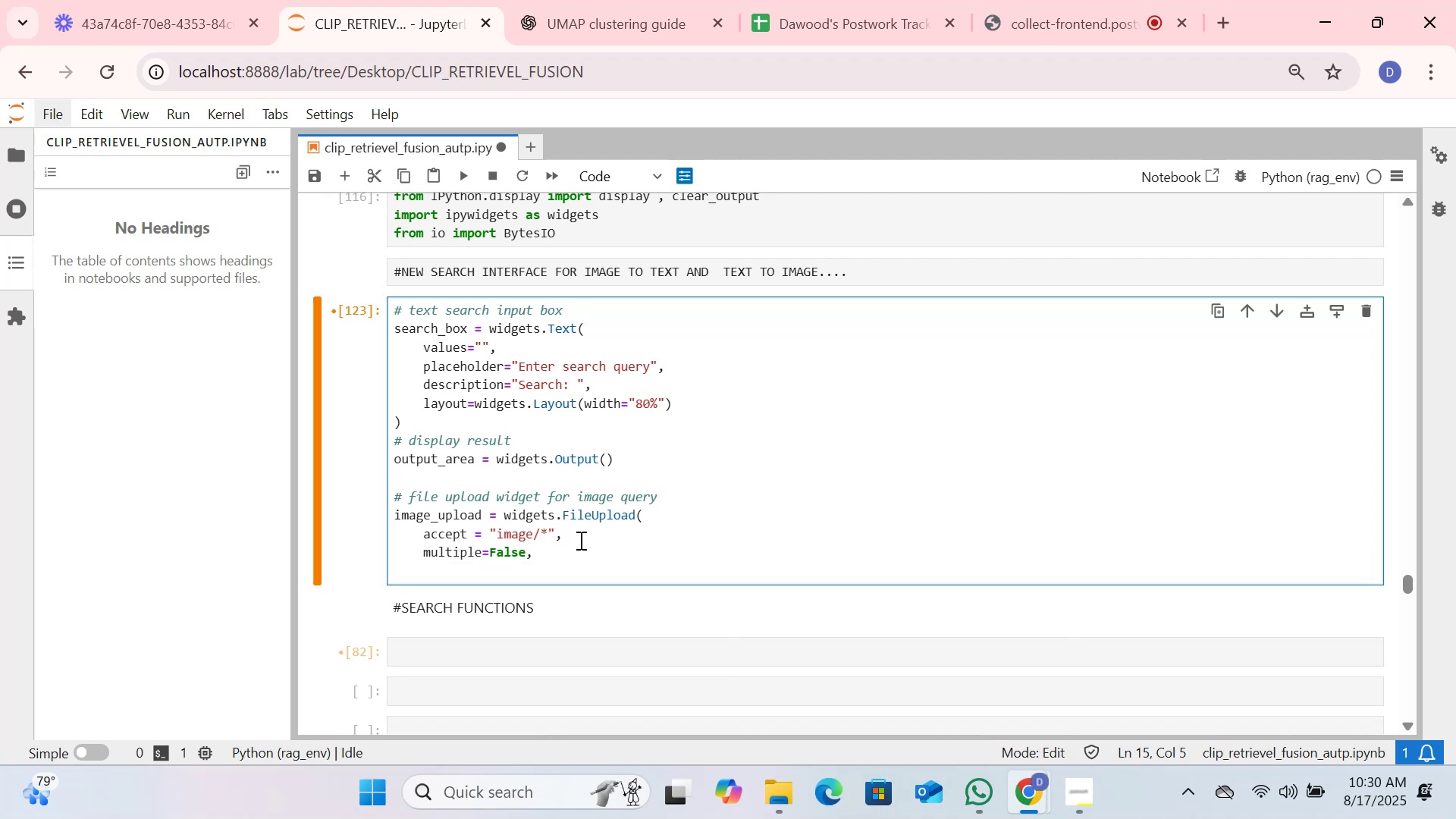 
type(description=|)
key(Backspace)
type(")
 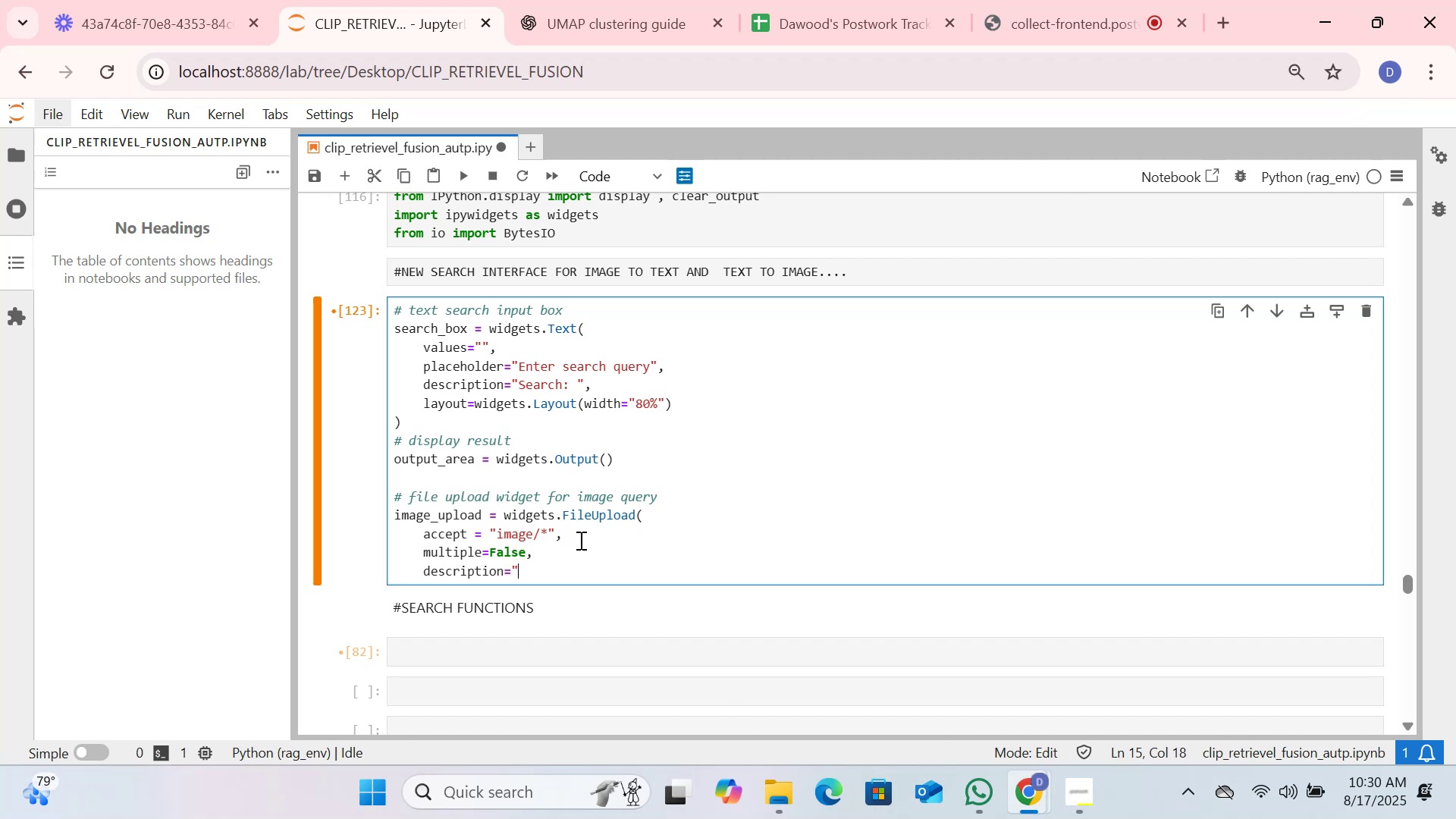 
type(Upload Images")
 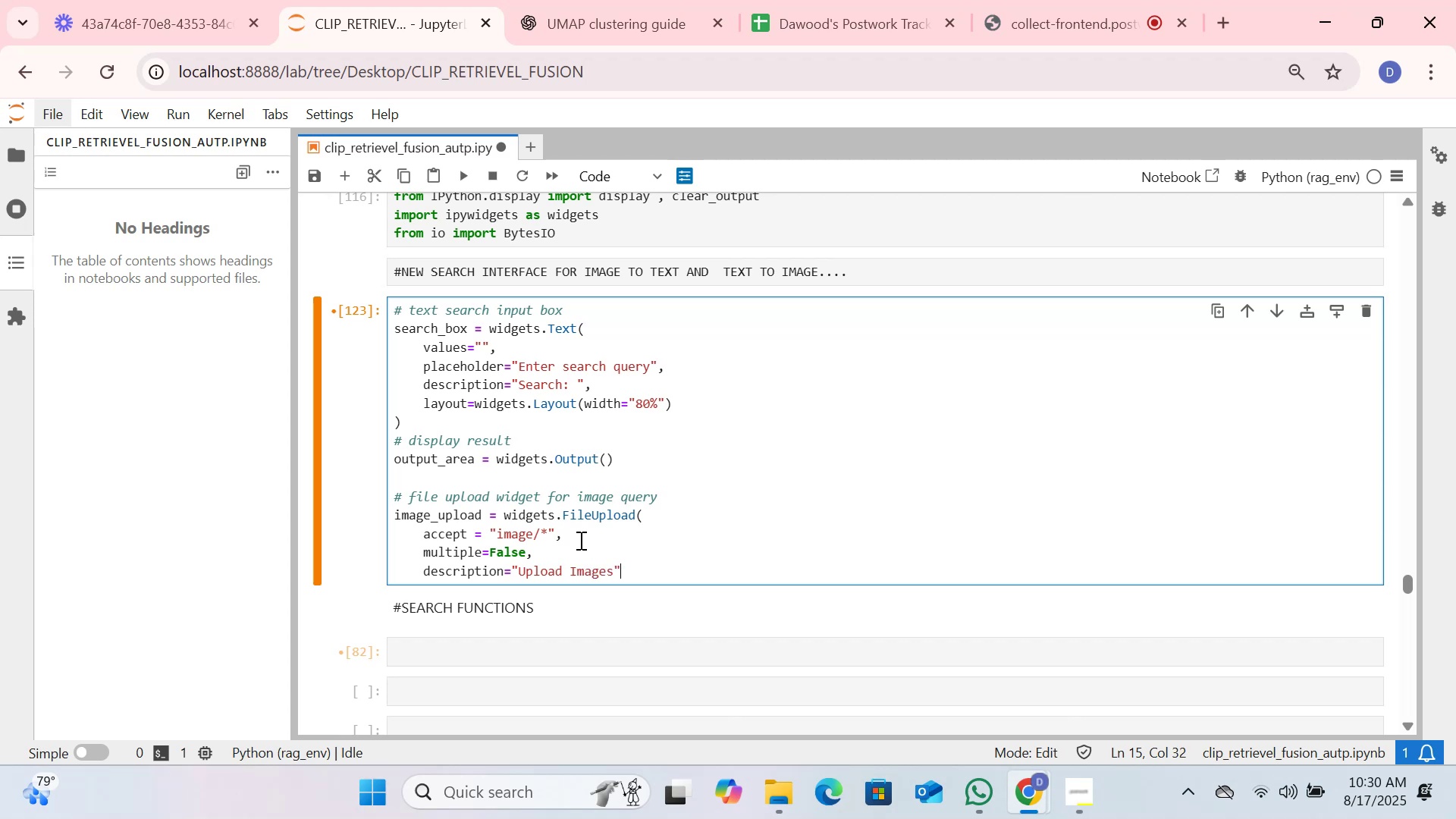 
wait(10.63)
 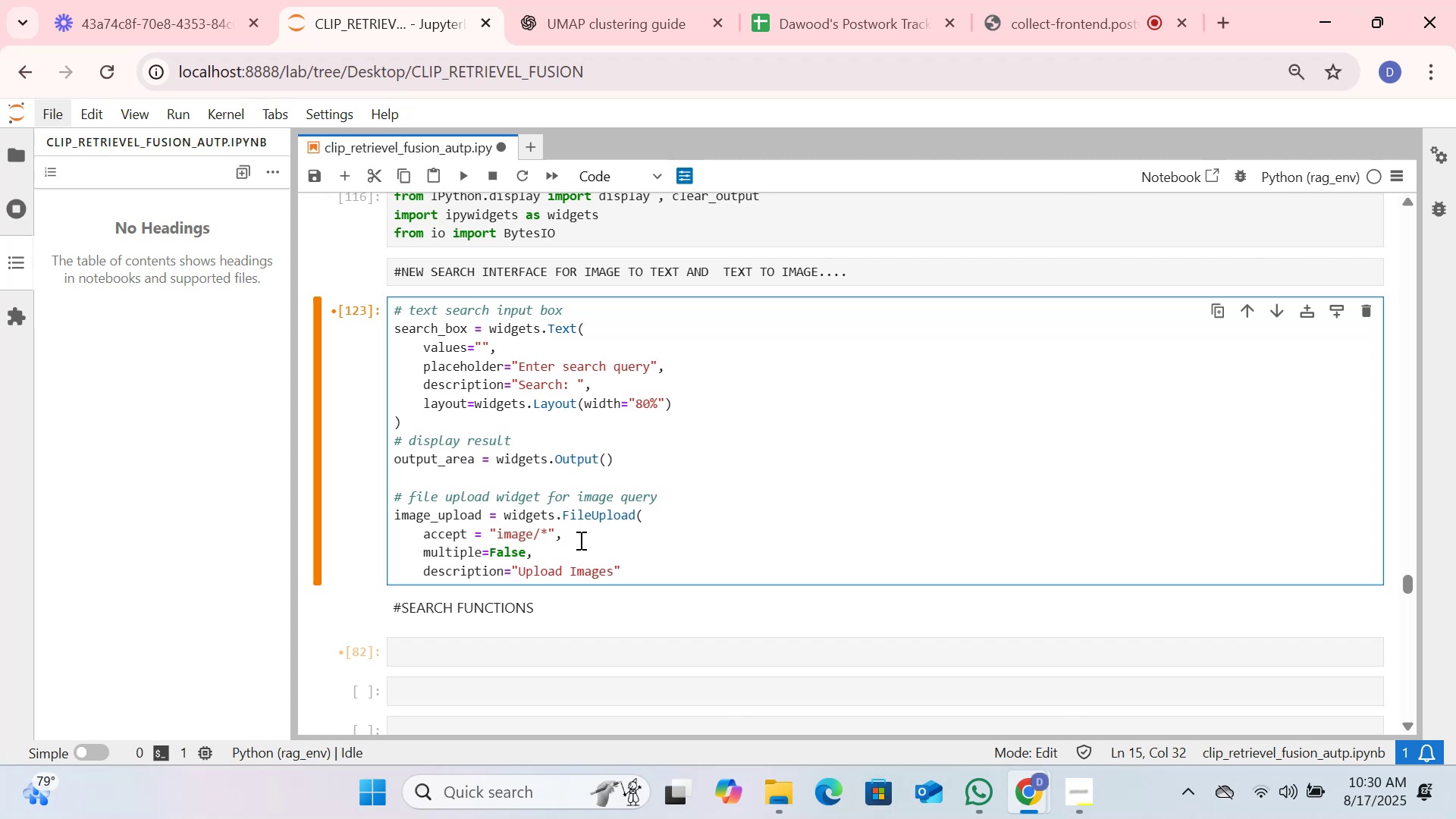 
key(Shift+0)
 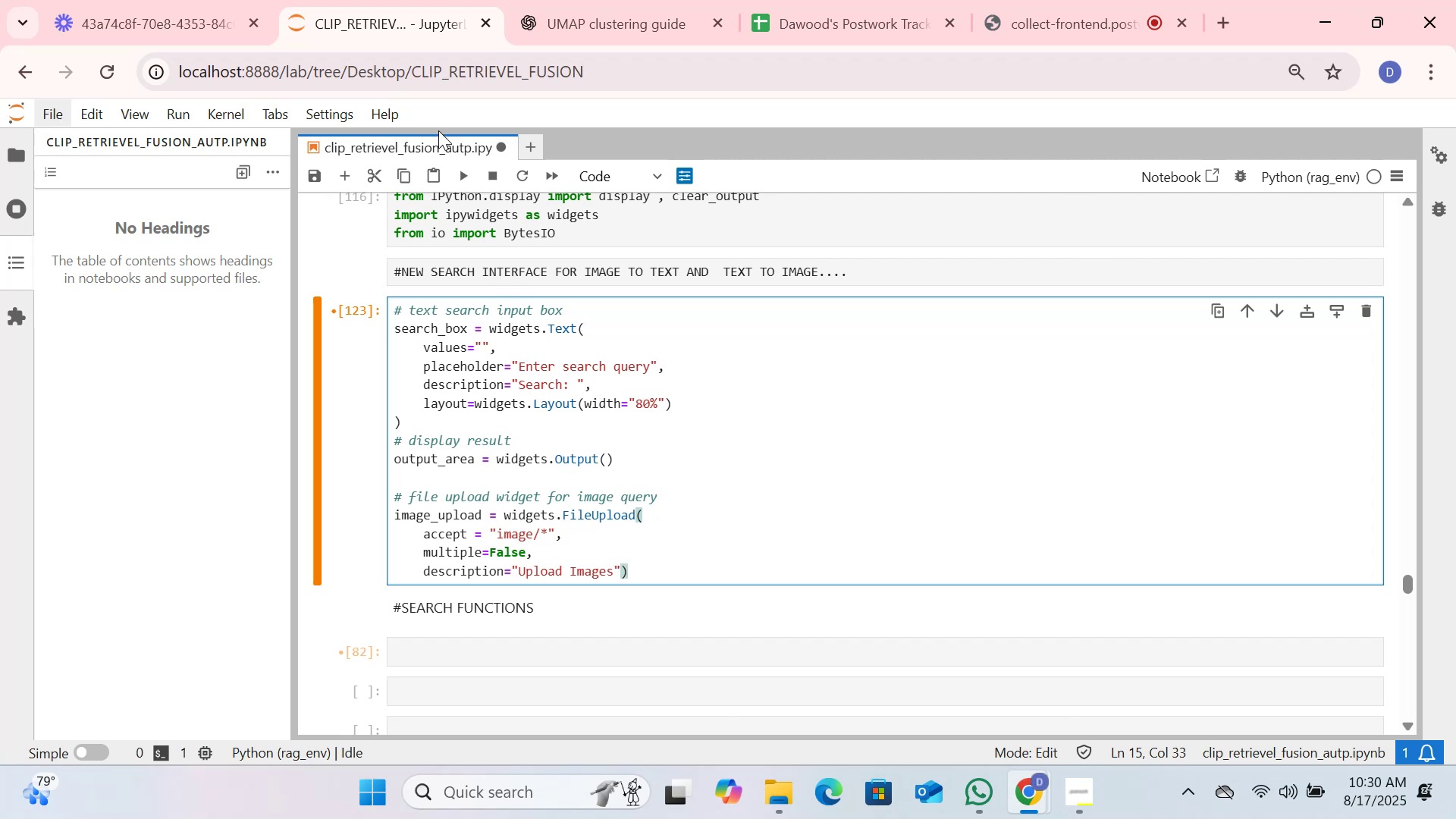 
left_click([463, 184])
 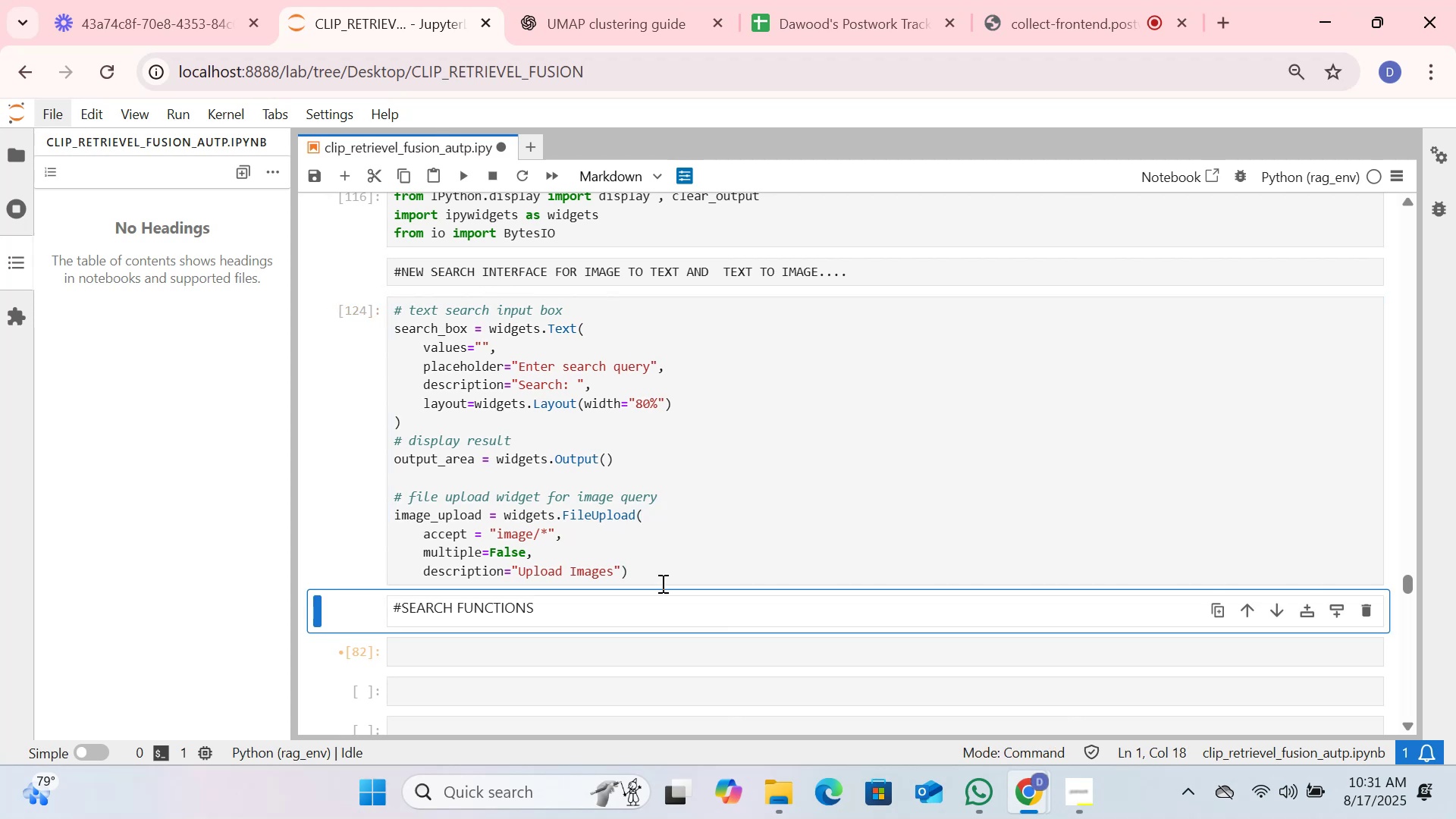 
left_click_drag(start_coordinate=[651, 576], to_coordinate=[356, 501])
 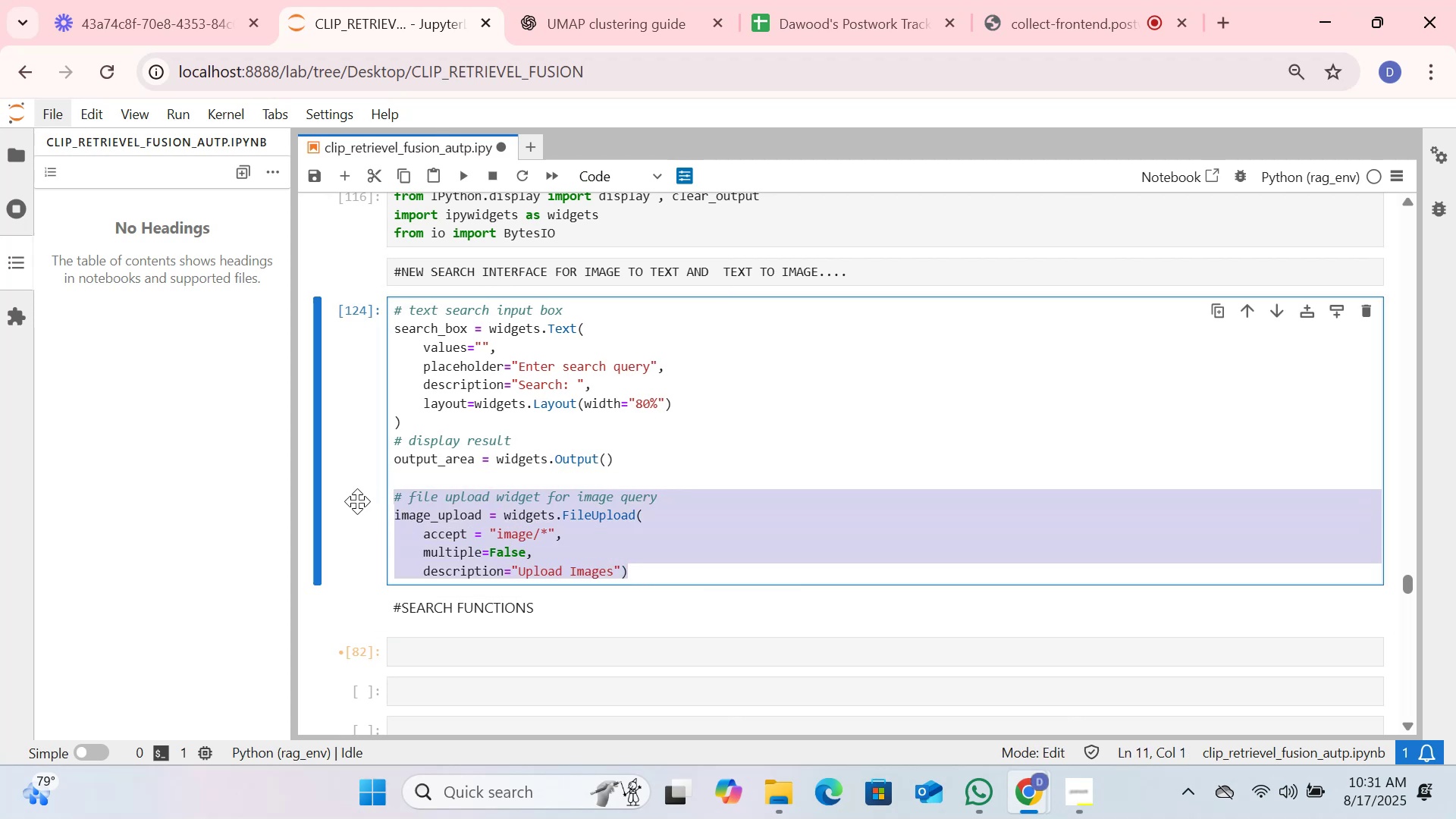 
key(Control+X)
 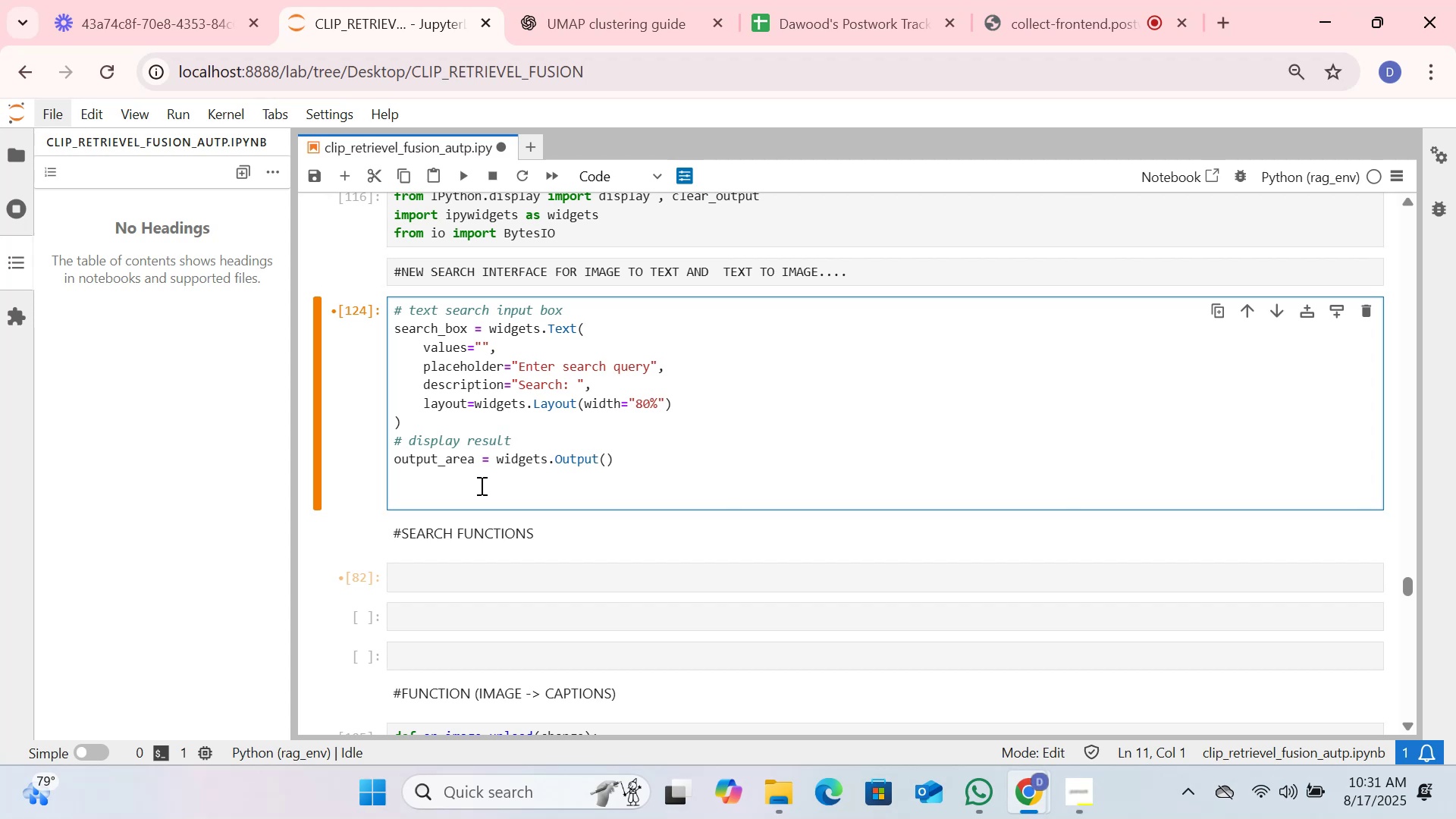 
key(Backspace)
 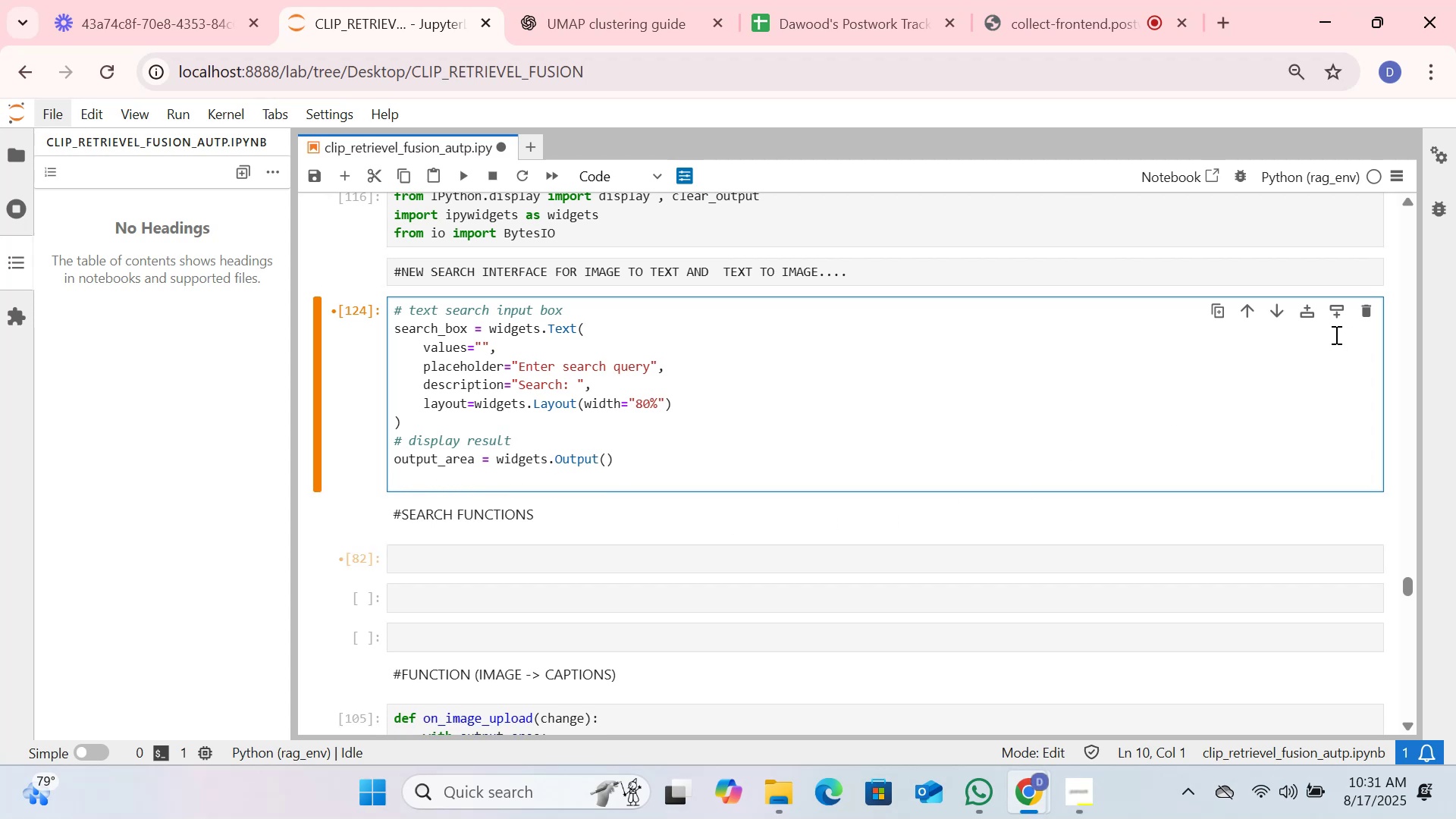 
left_click([1332, 313])
 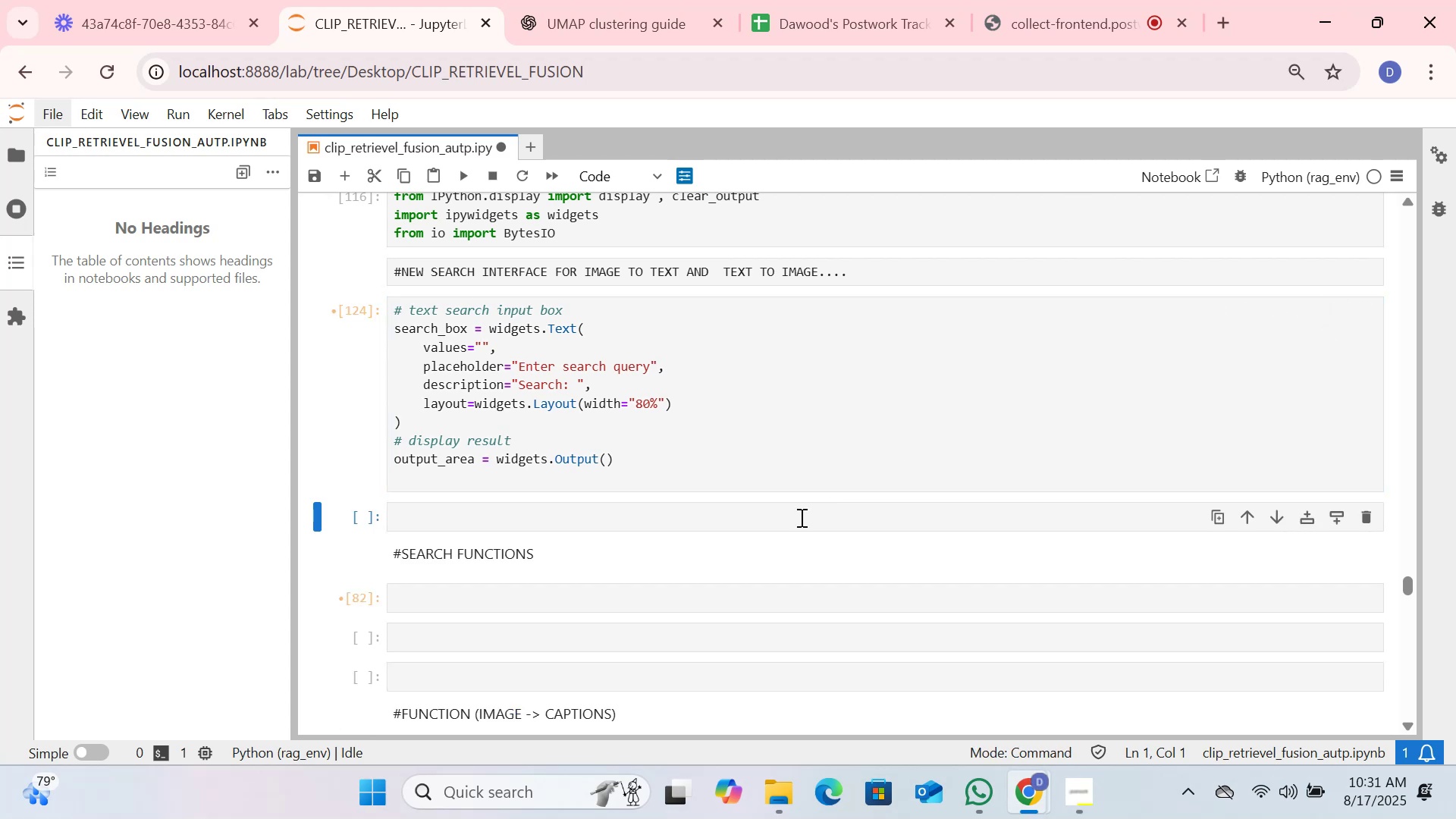 
left_click([799, 517])
 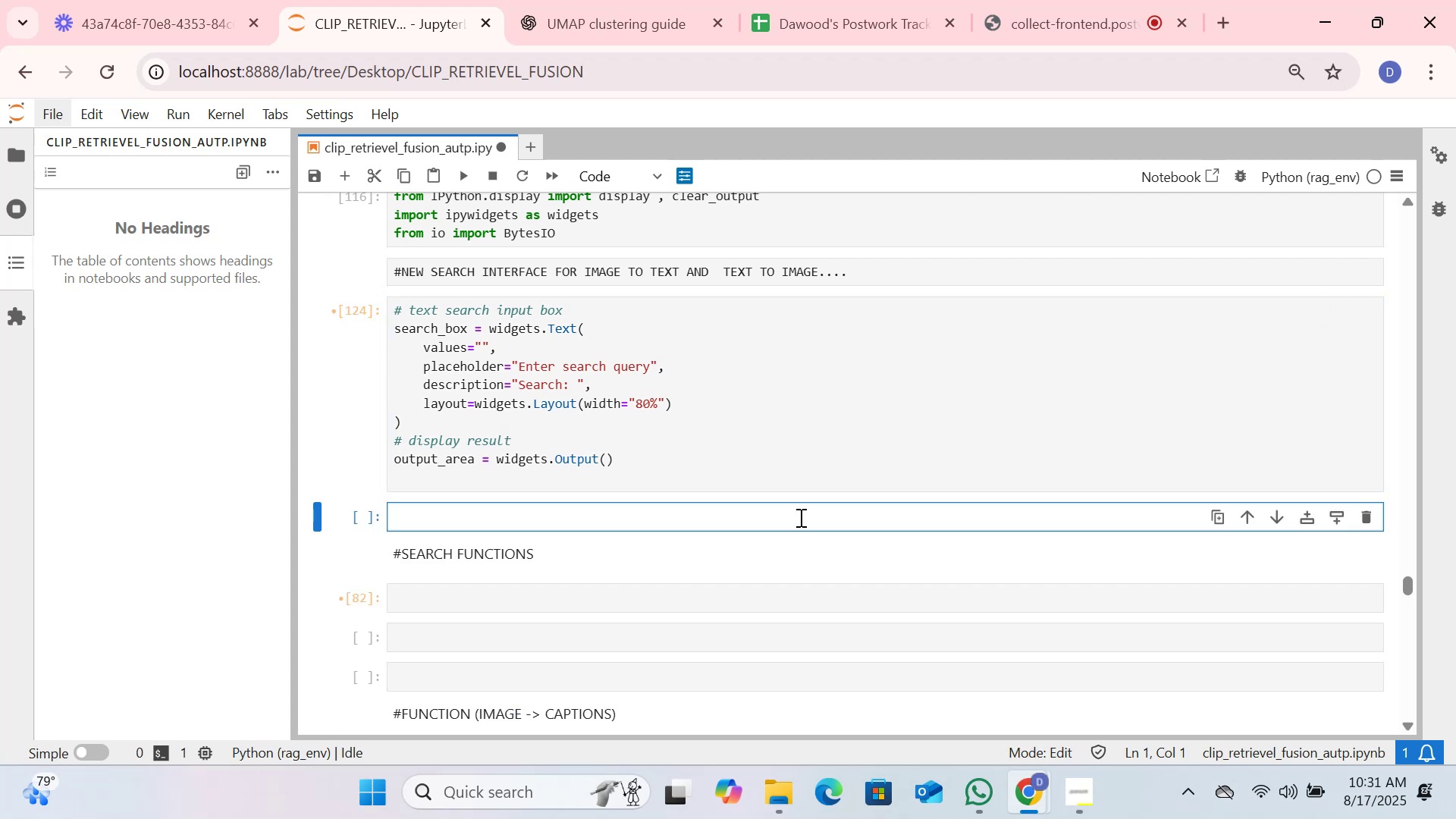 
key(Control+V)
 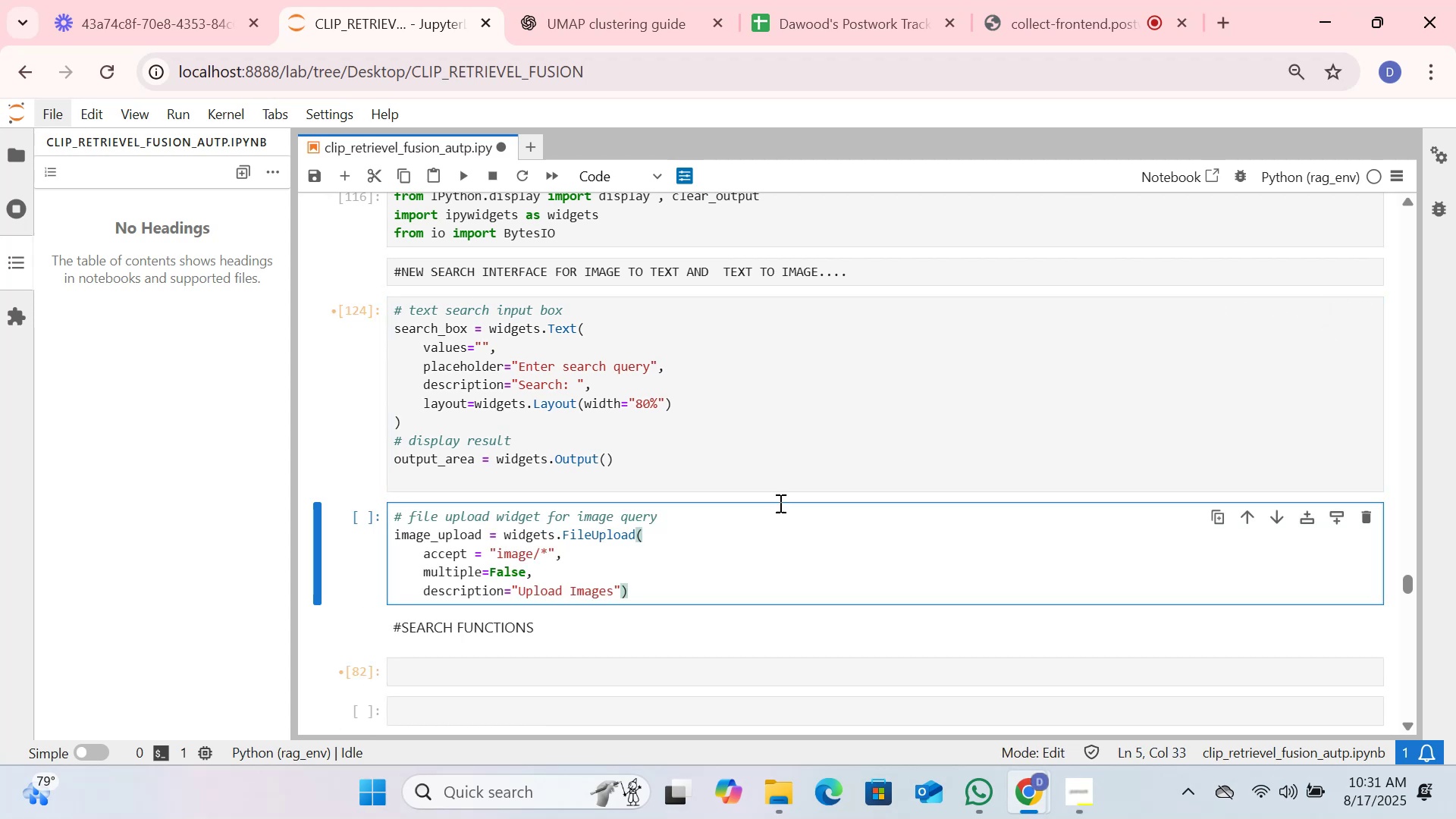 
left_click([770, 450])
 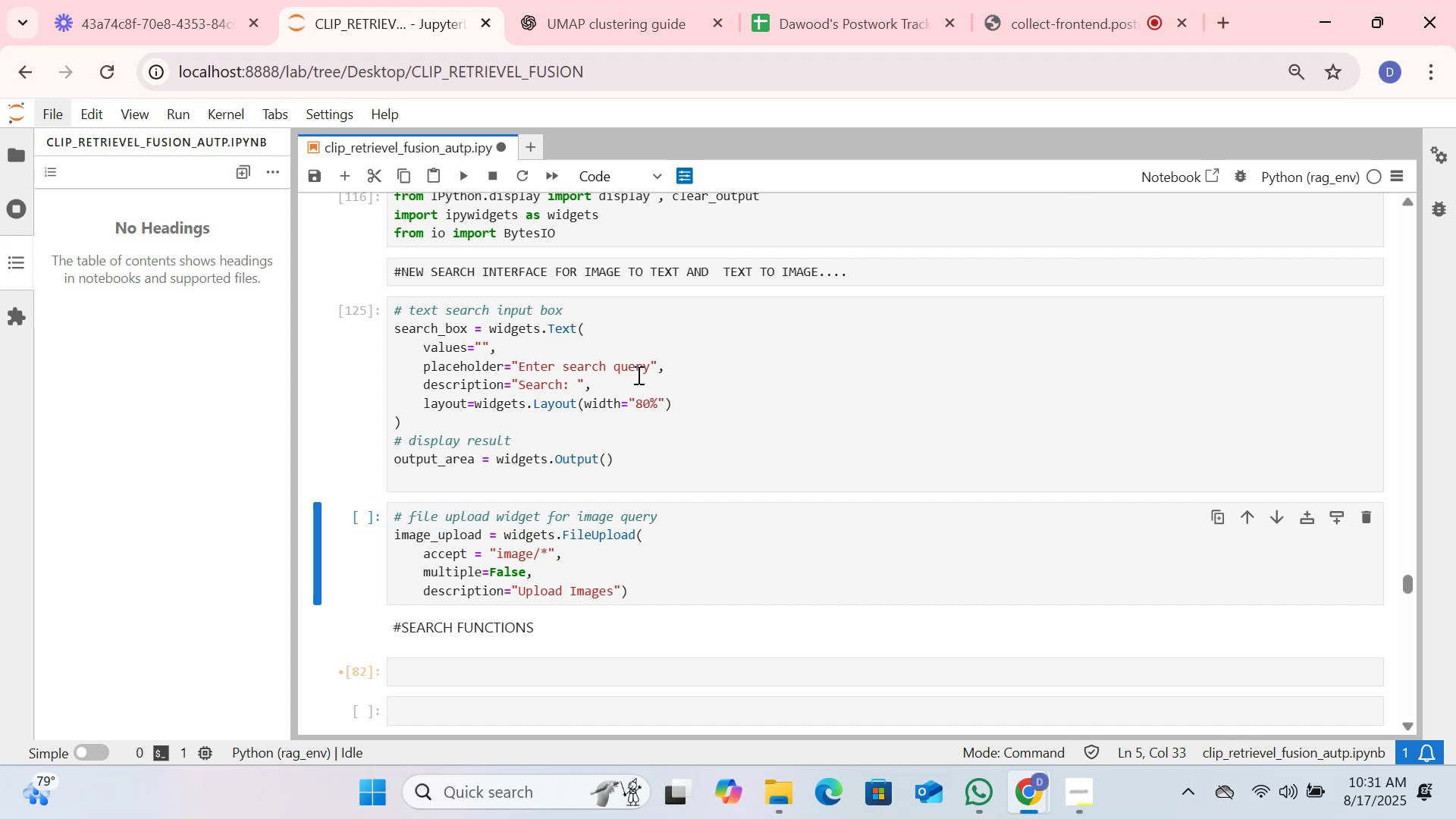 
left_click([675, 546])
 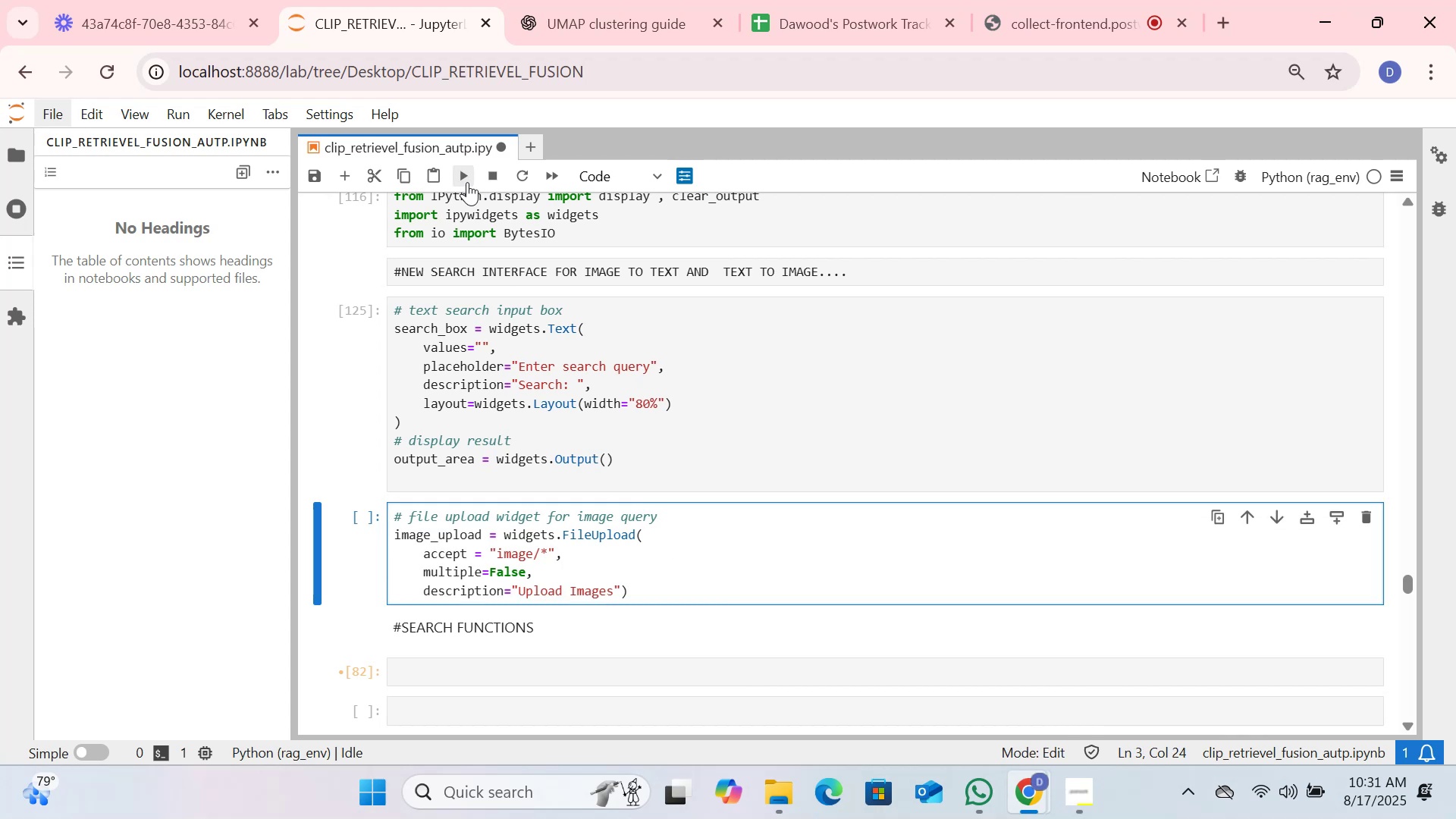 
left_click([467, 182])
 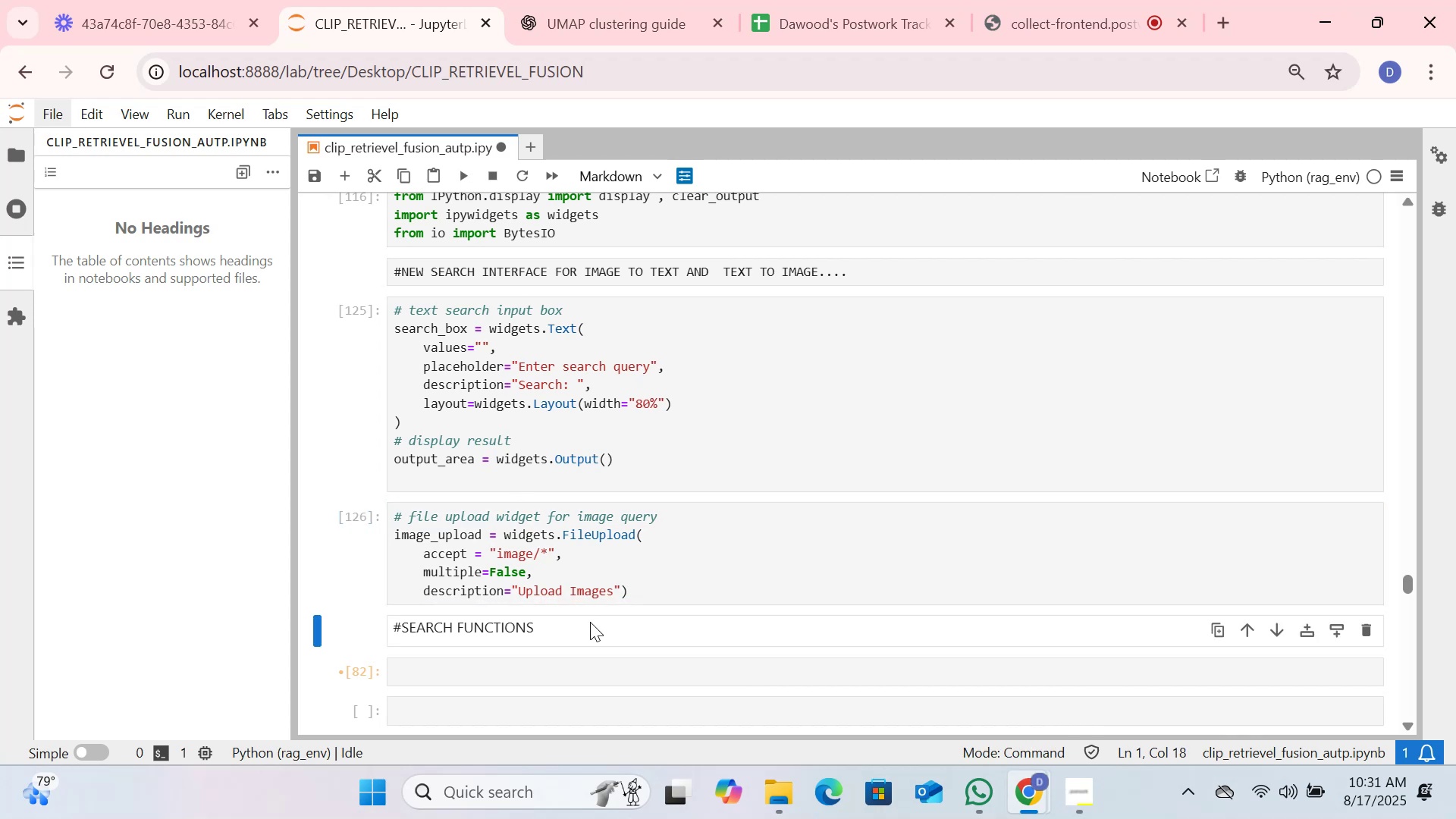 
left_click([590, 623])
 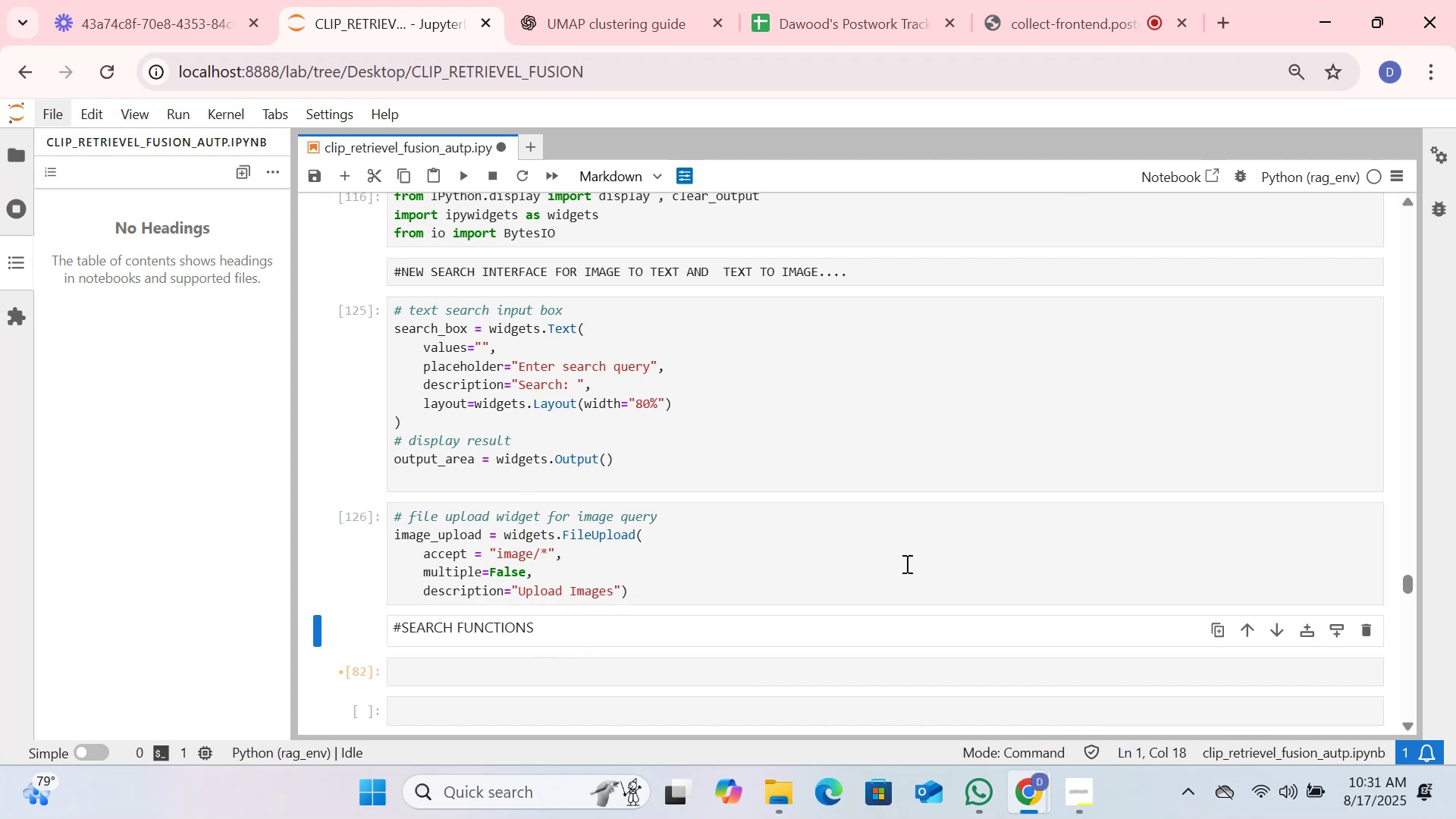 
wait(8.21)
 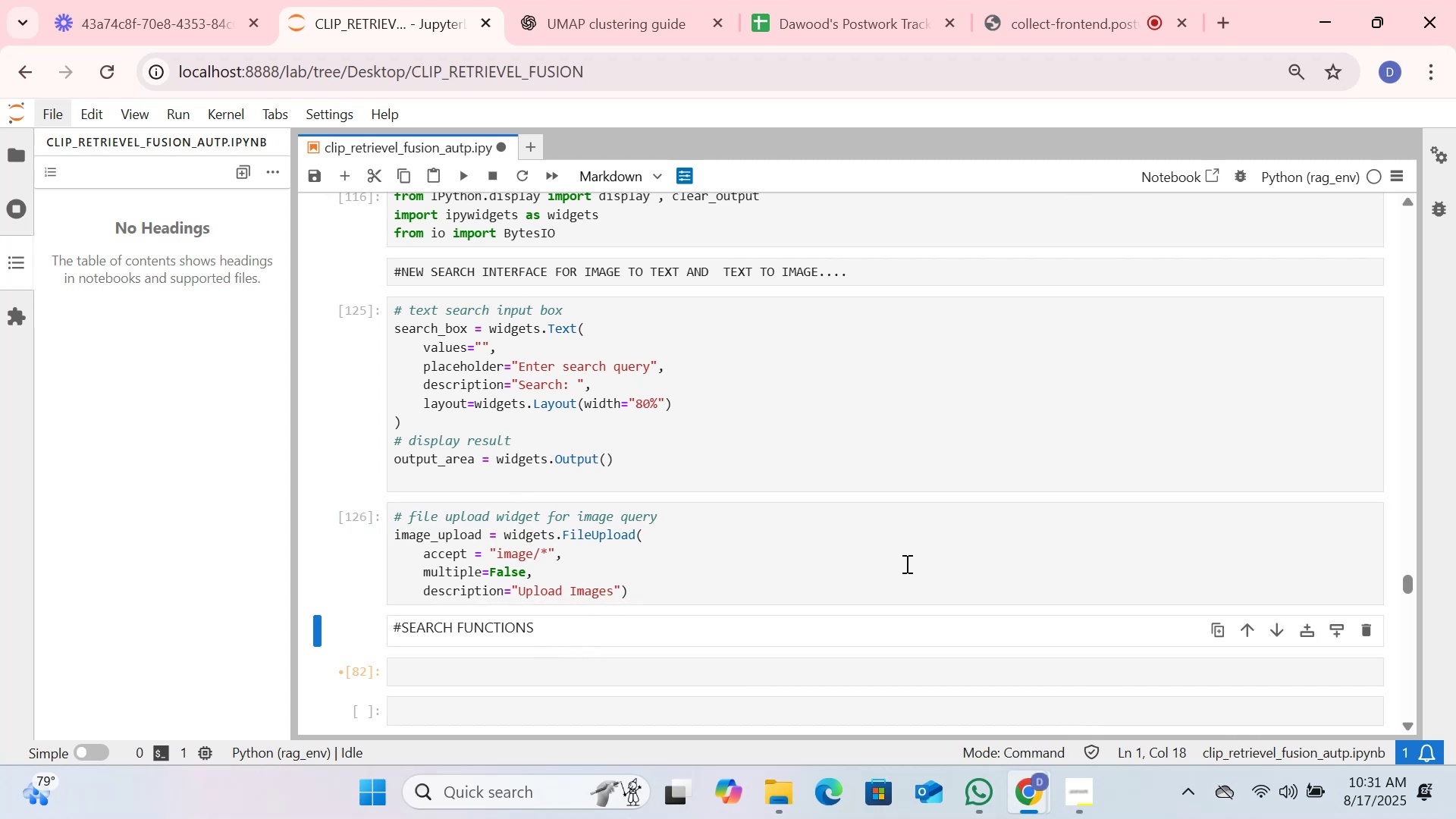 
left_click([737, 665])
 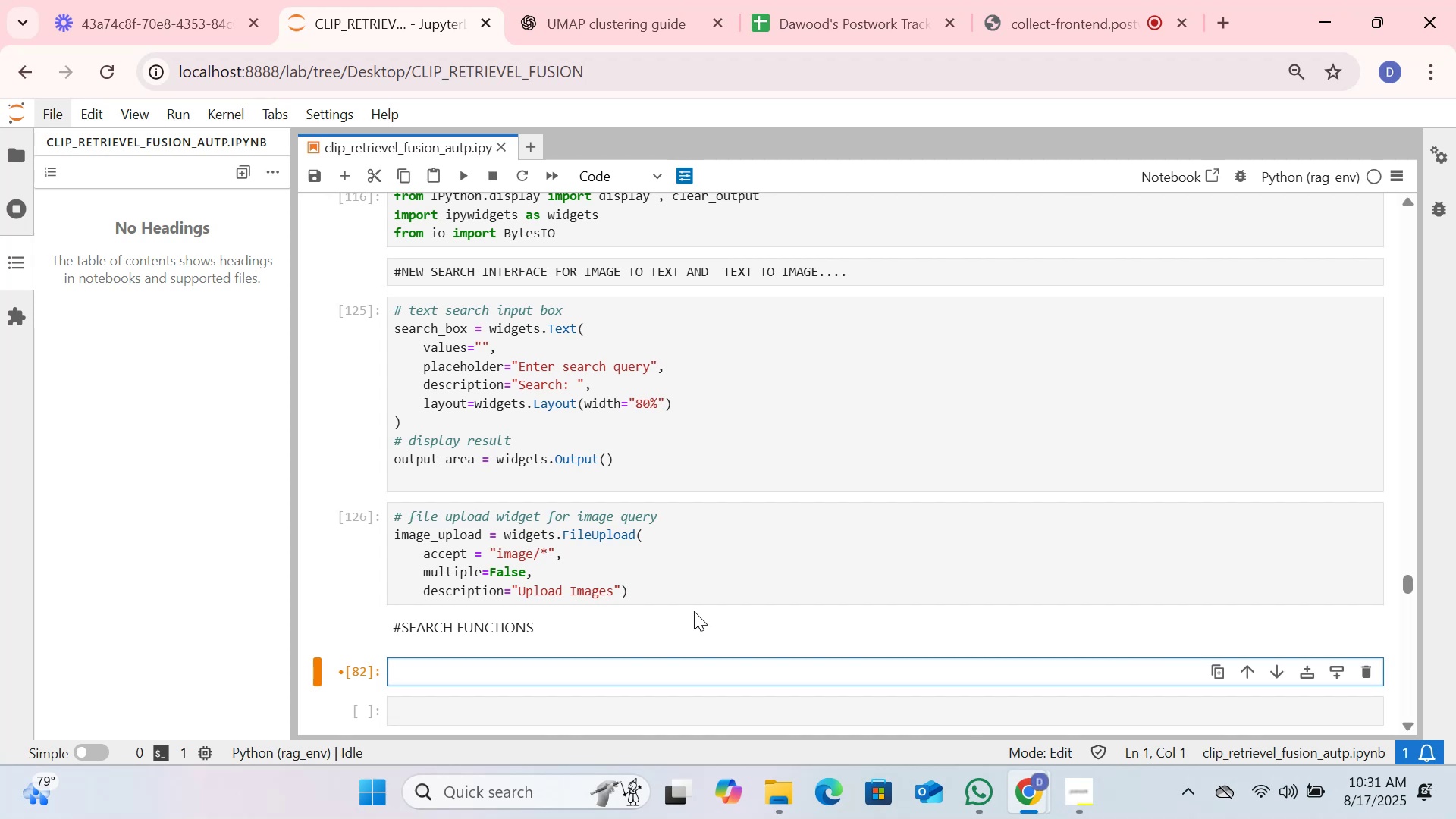 
wait(25.23)
 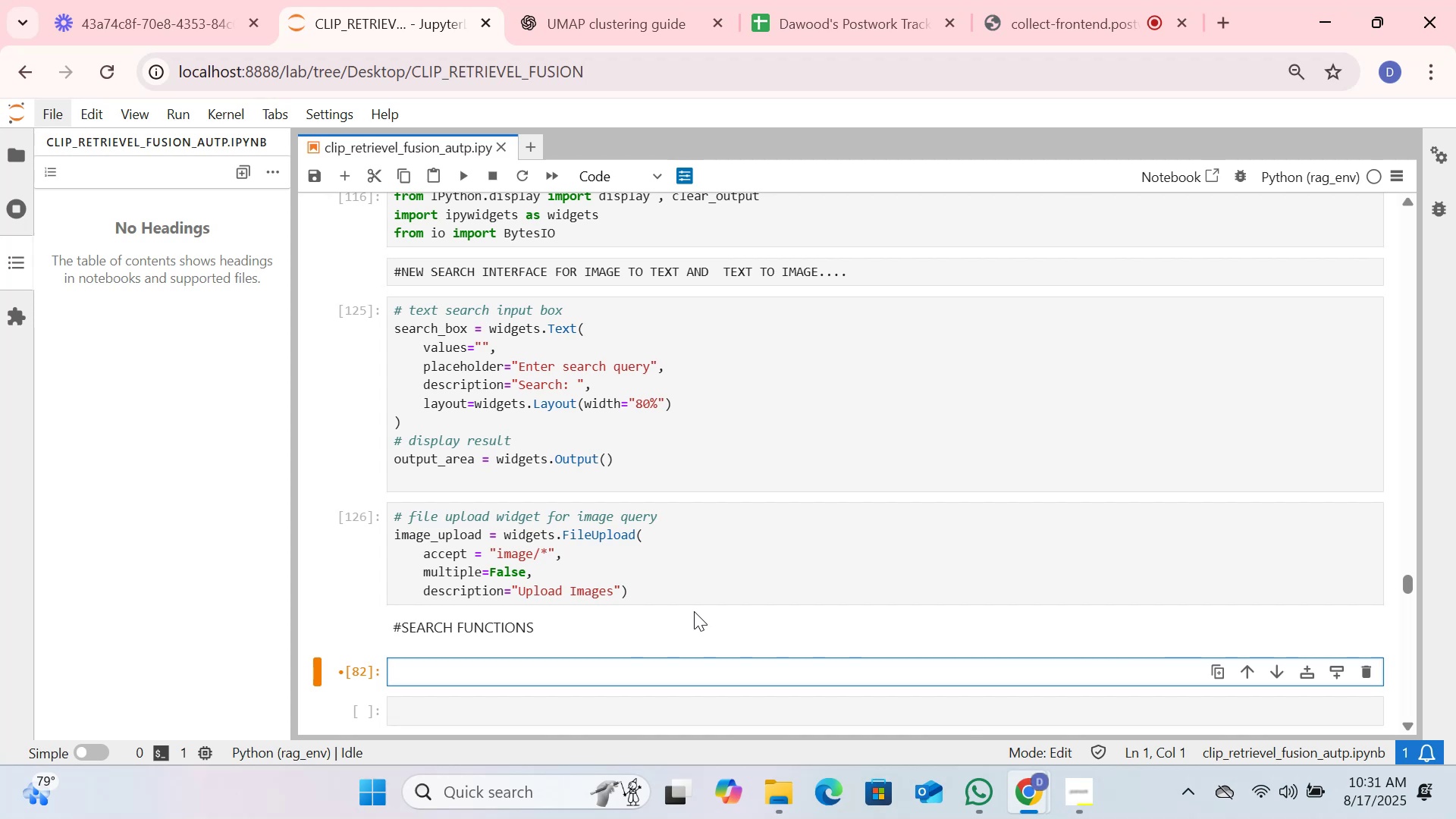 
type(def )
 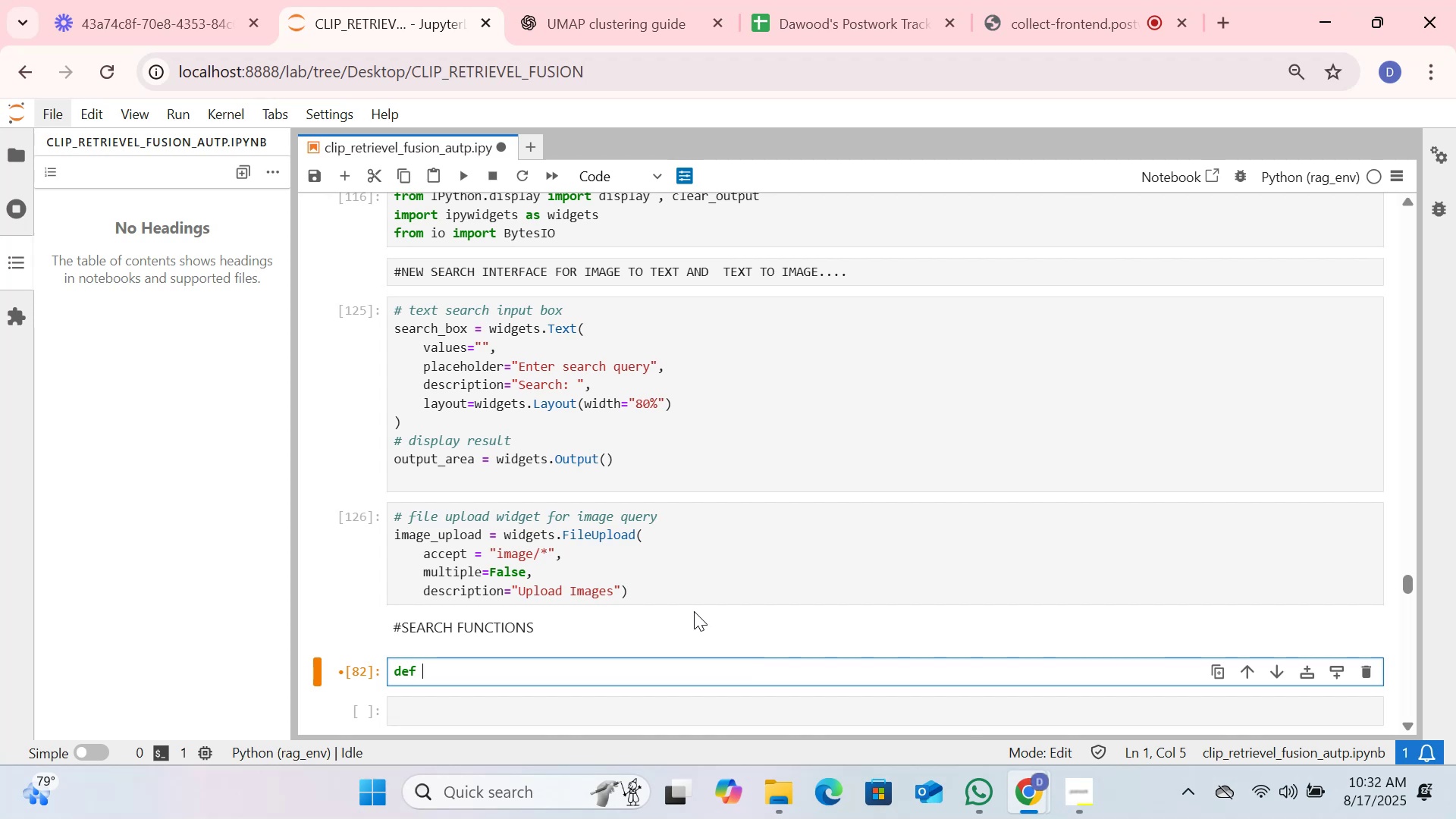 
wait(5.07)
 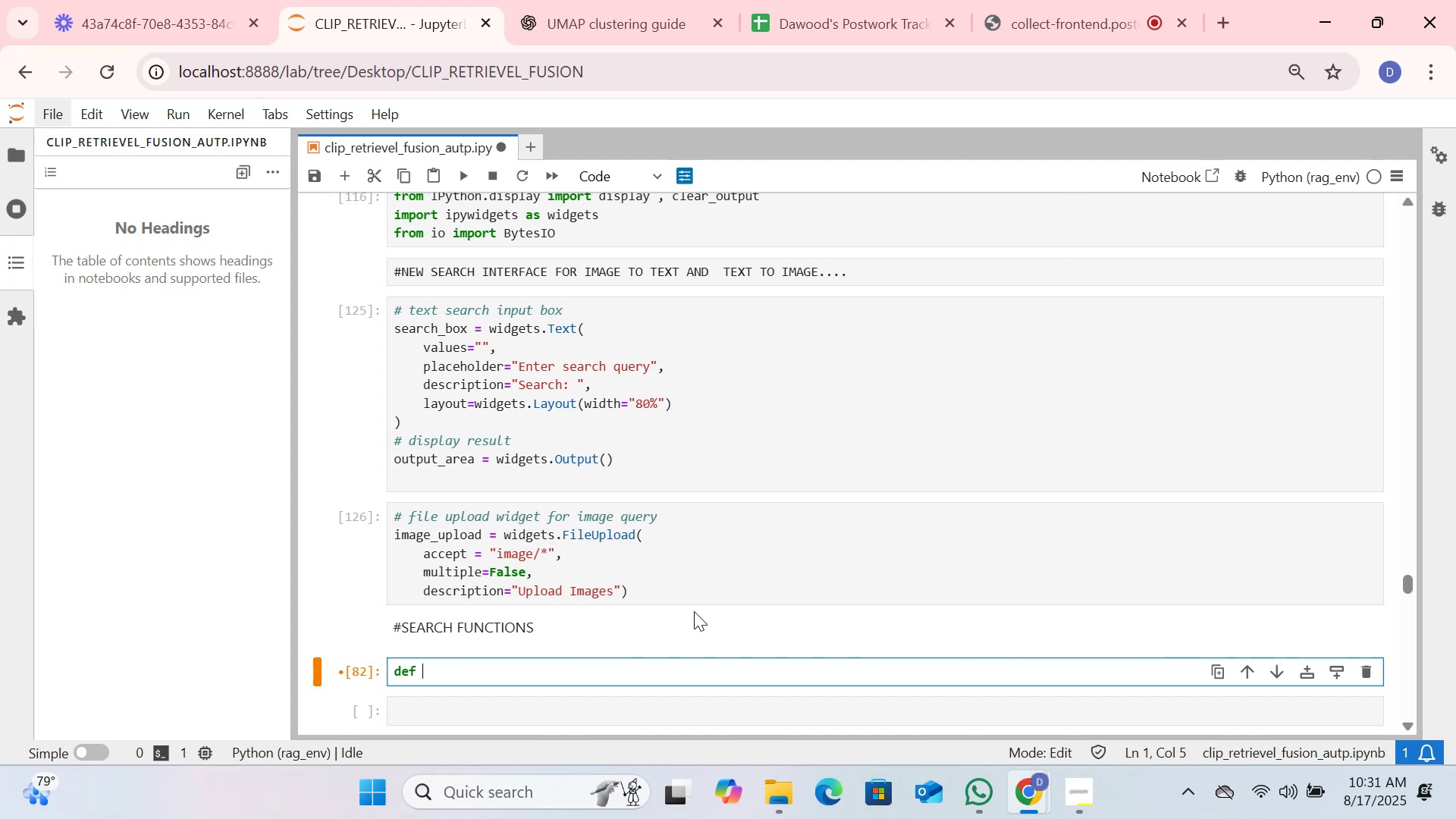 
type(on )
key(Backspace)
type(_search_change(change):)
 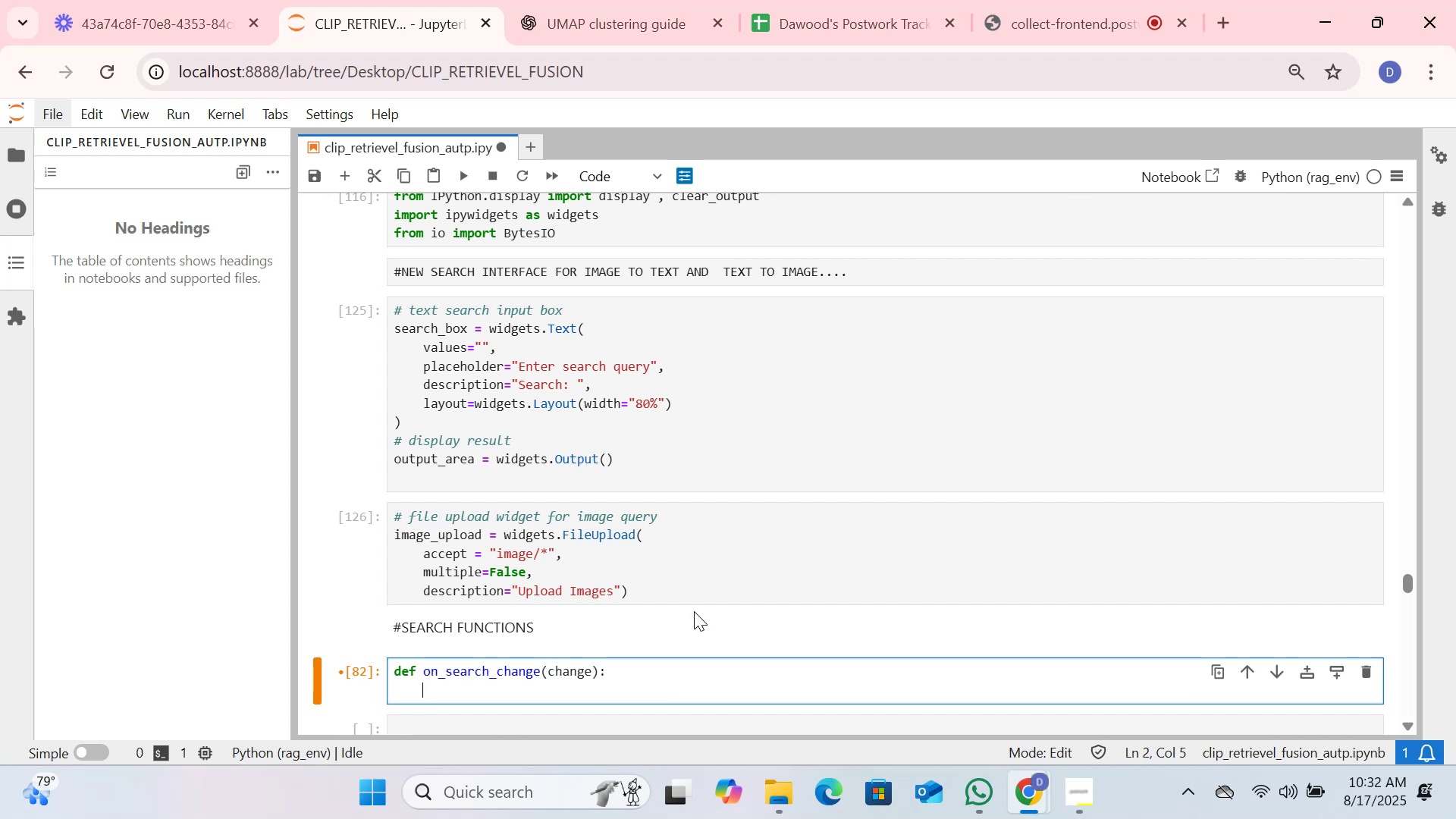 
 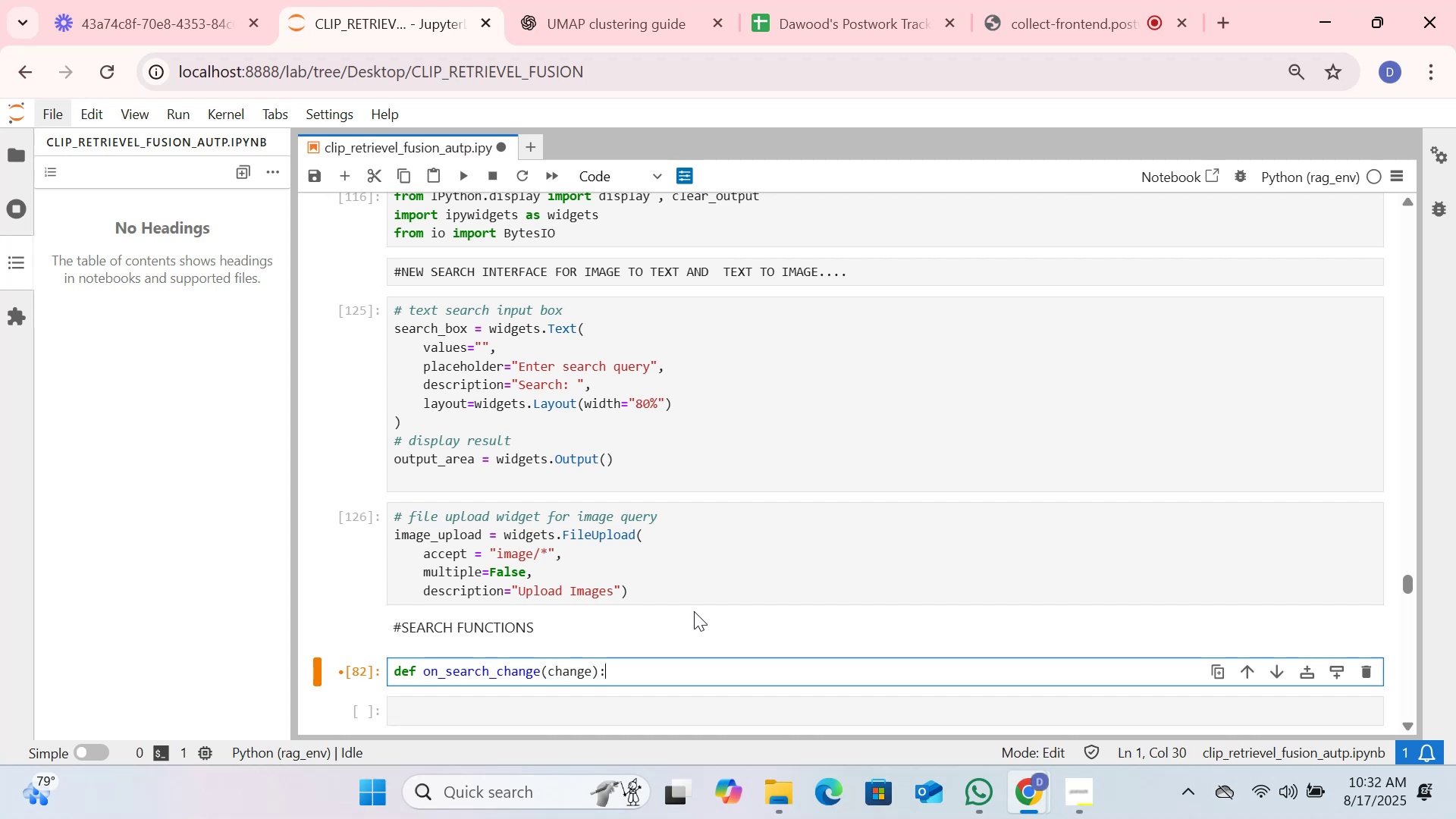 
key(Enter)
 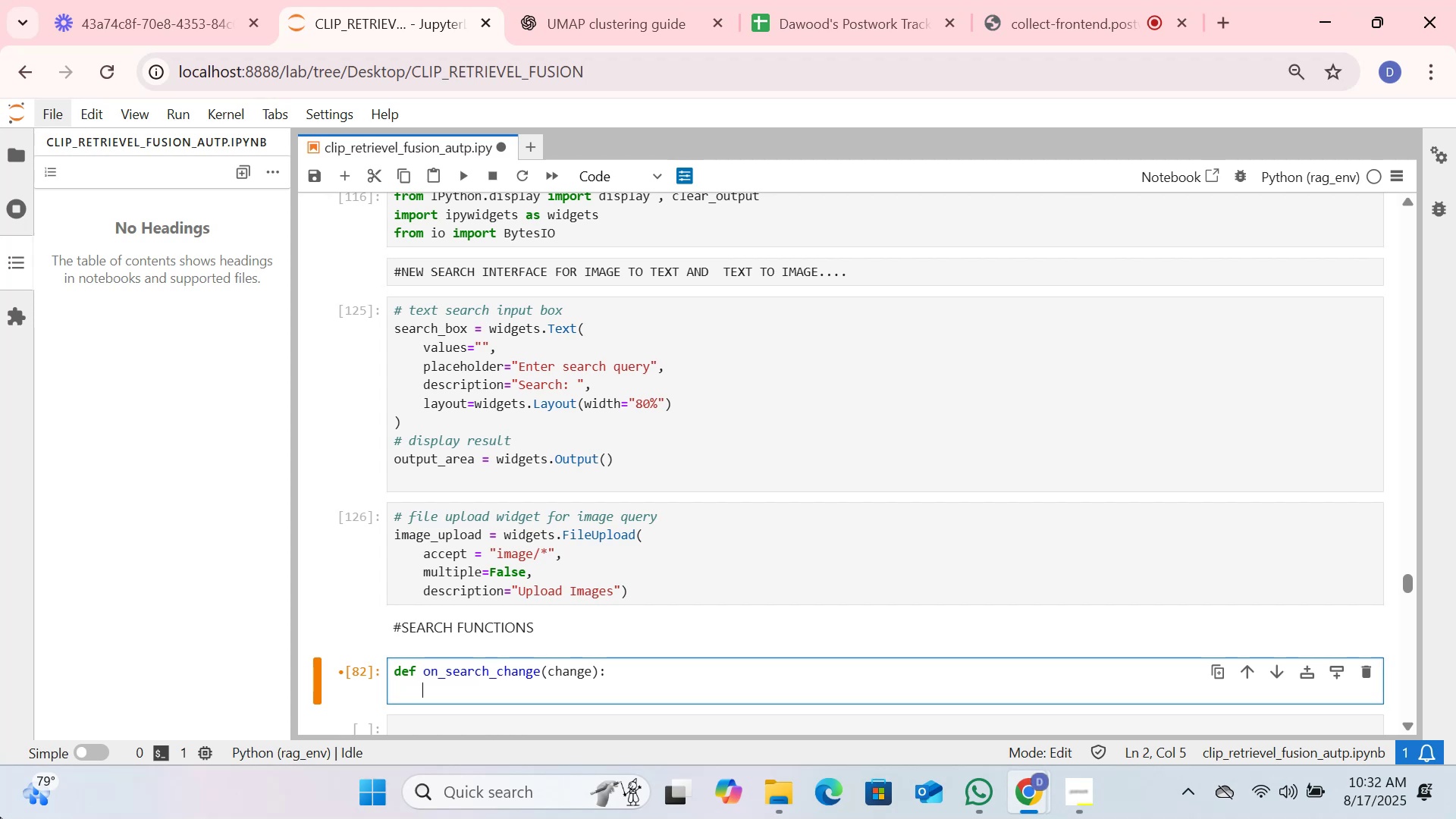 
wait(30.41)
 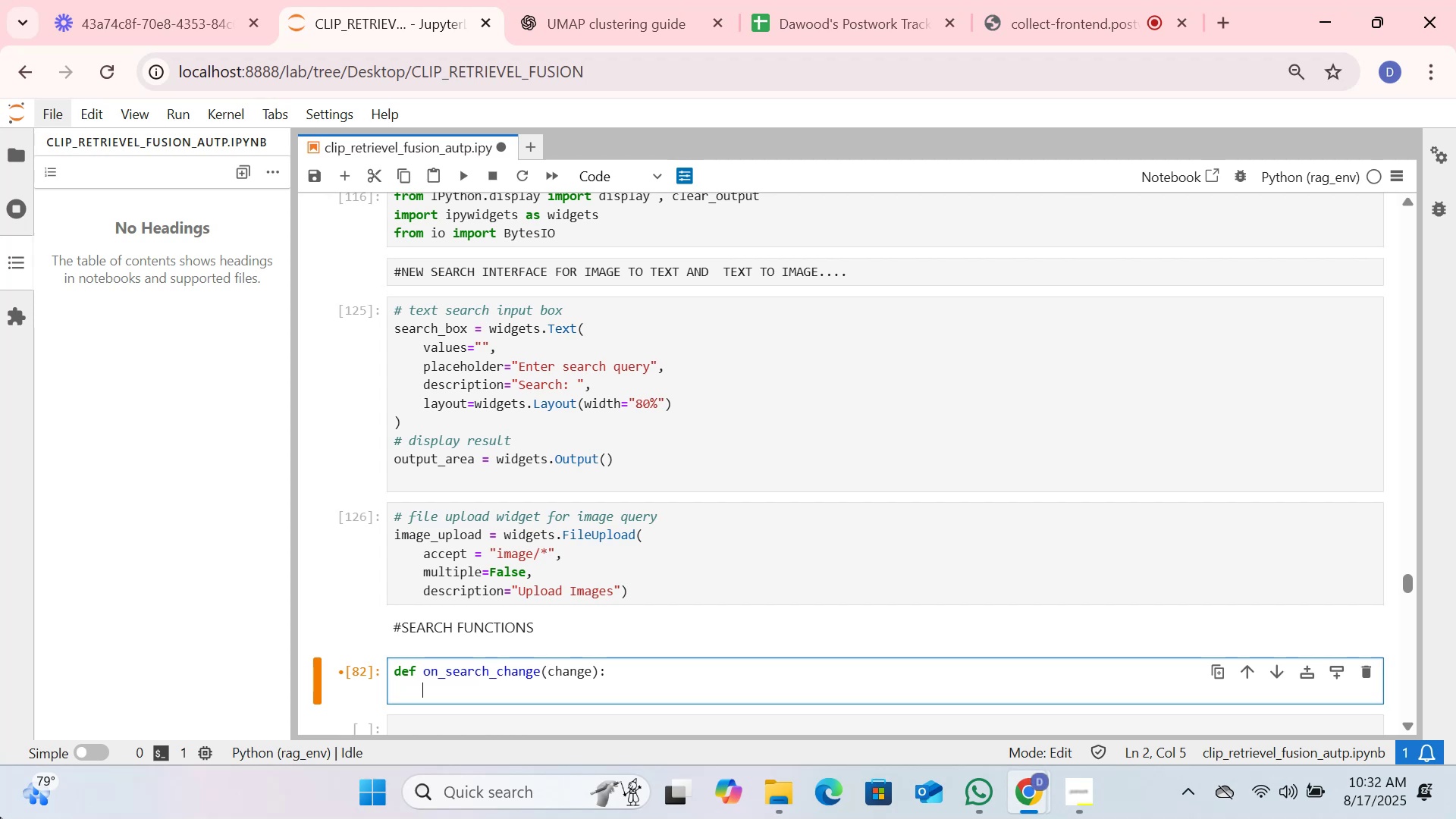 
left_click([394, 676])
 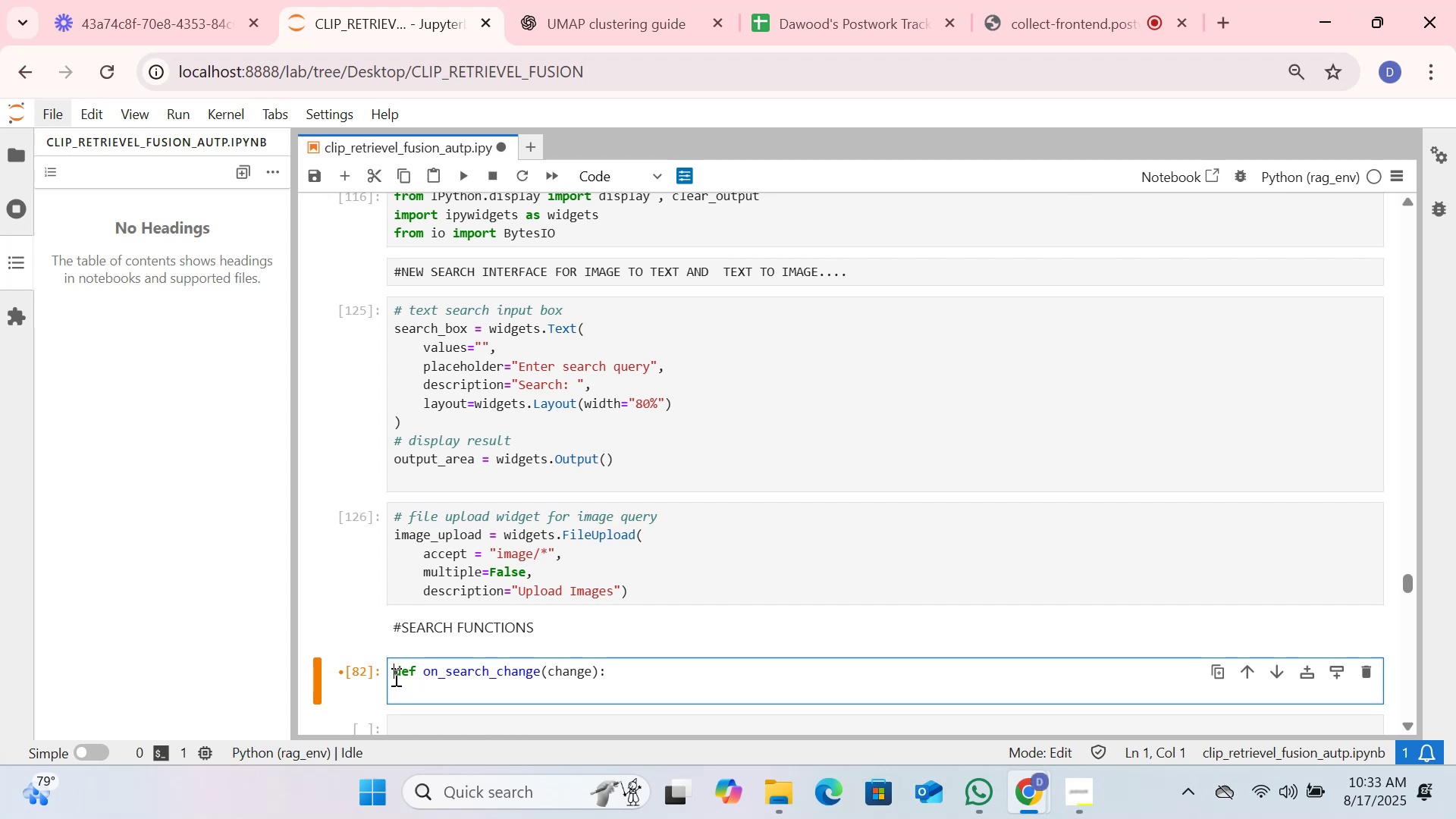 
wait(13.84)
 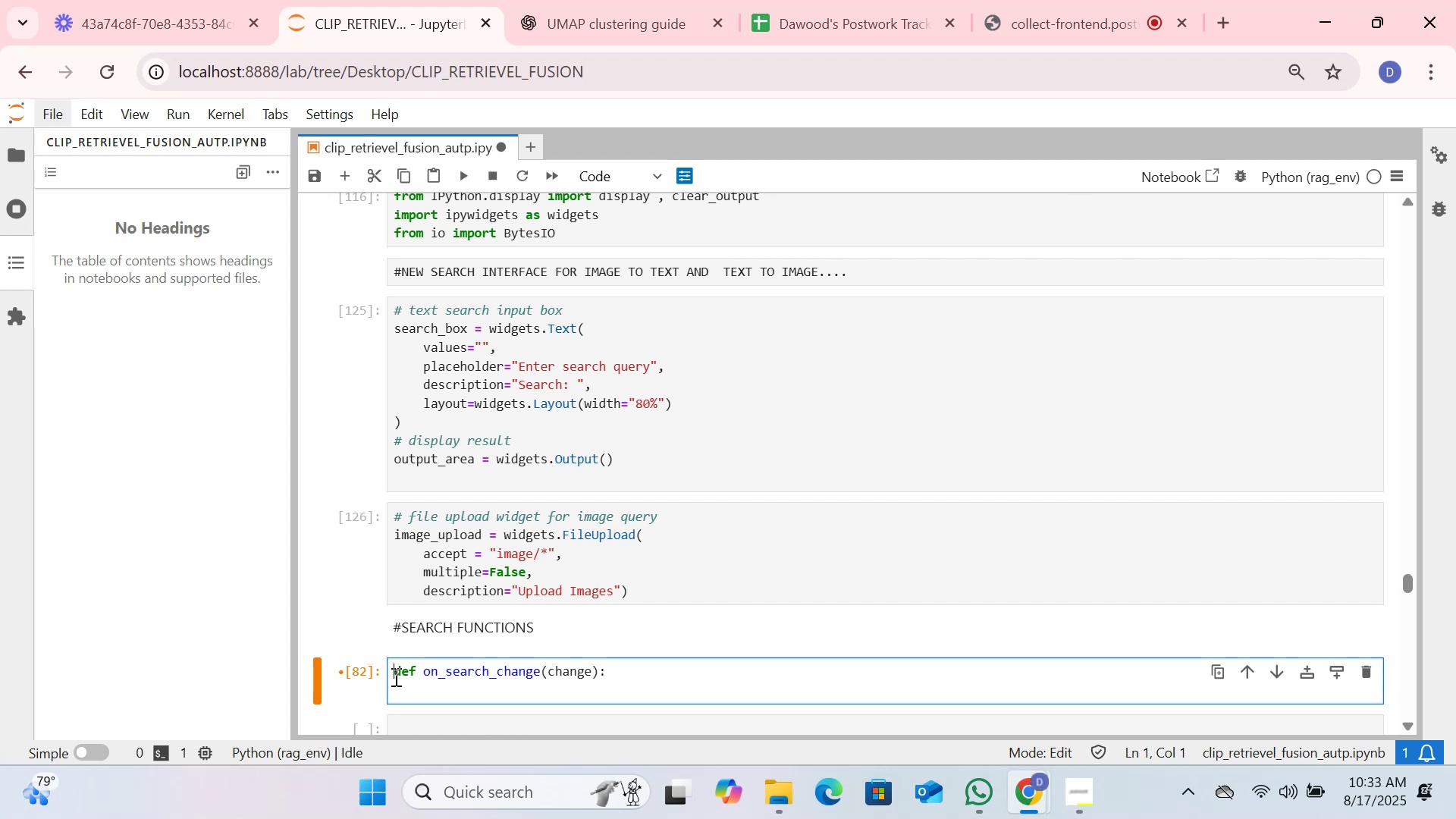 
left_click([435, 695])
 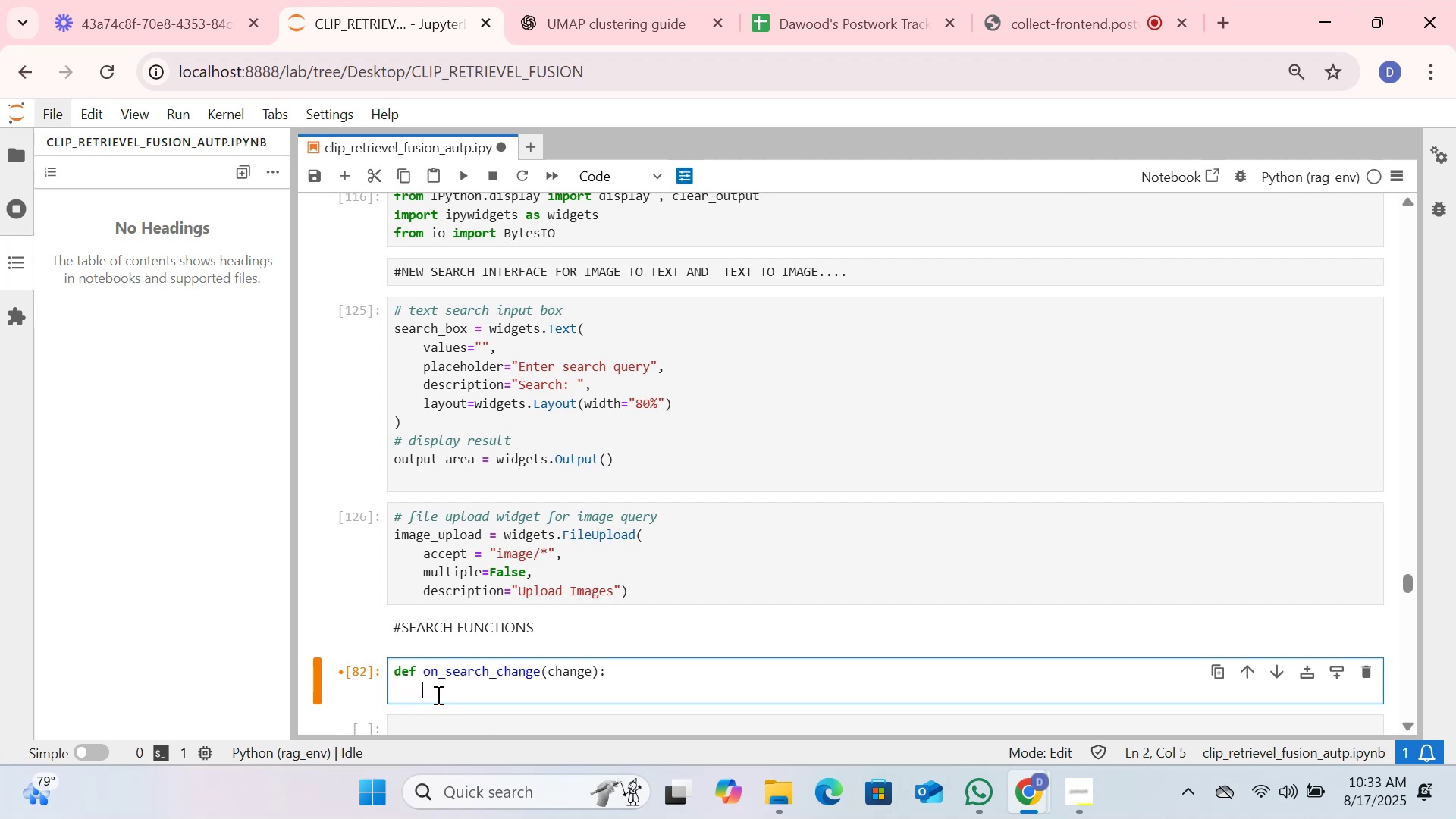 
type(with oup)
key(Backspace)
type(tot)
key(Backspace)
key(Backspace)
type(ut)
 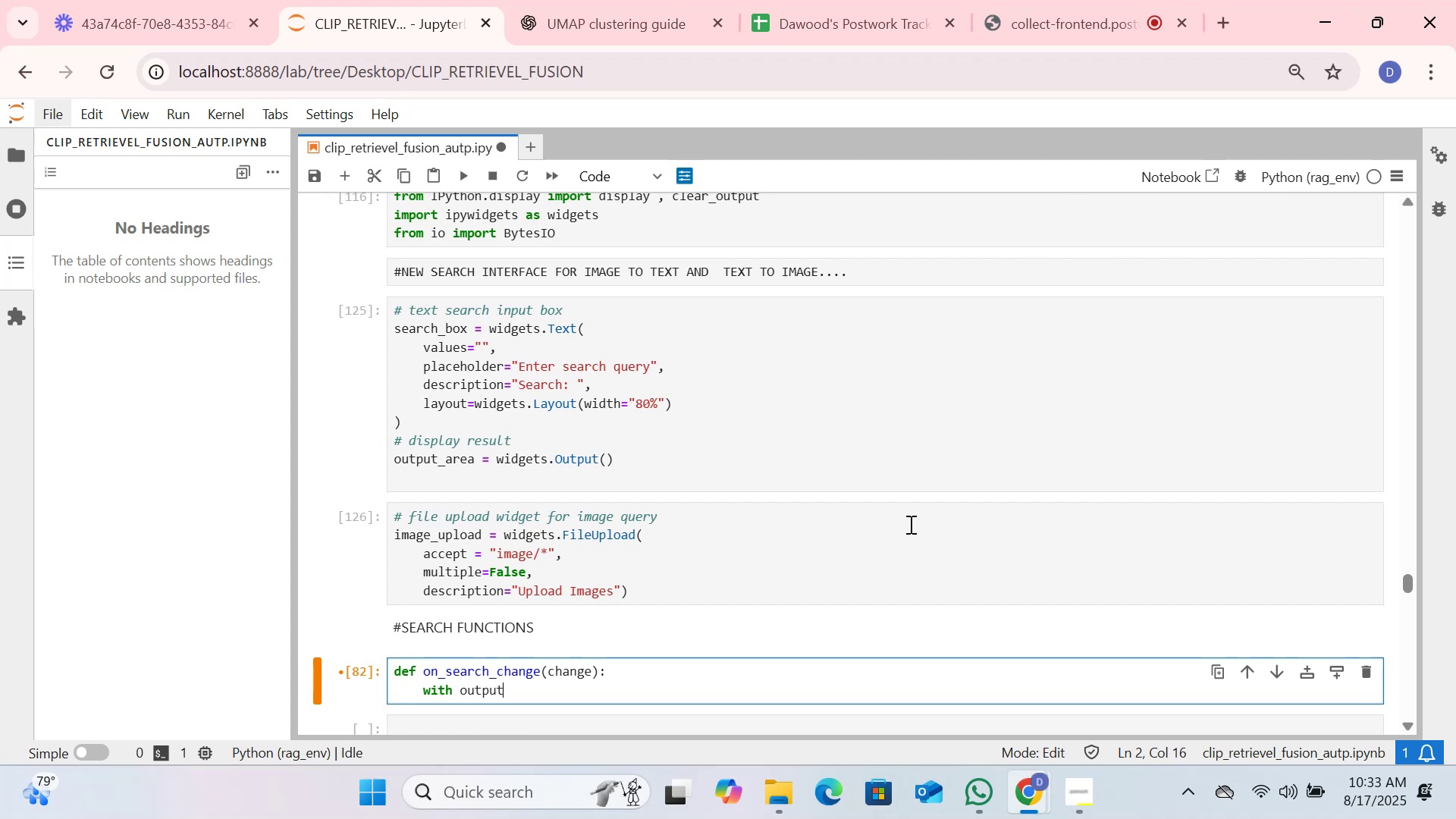 
type(_area:)
 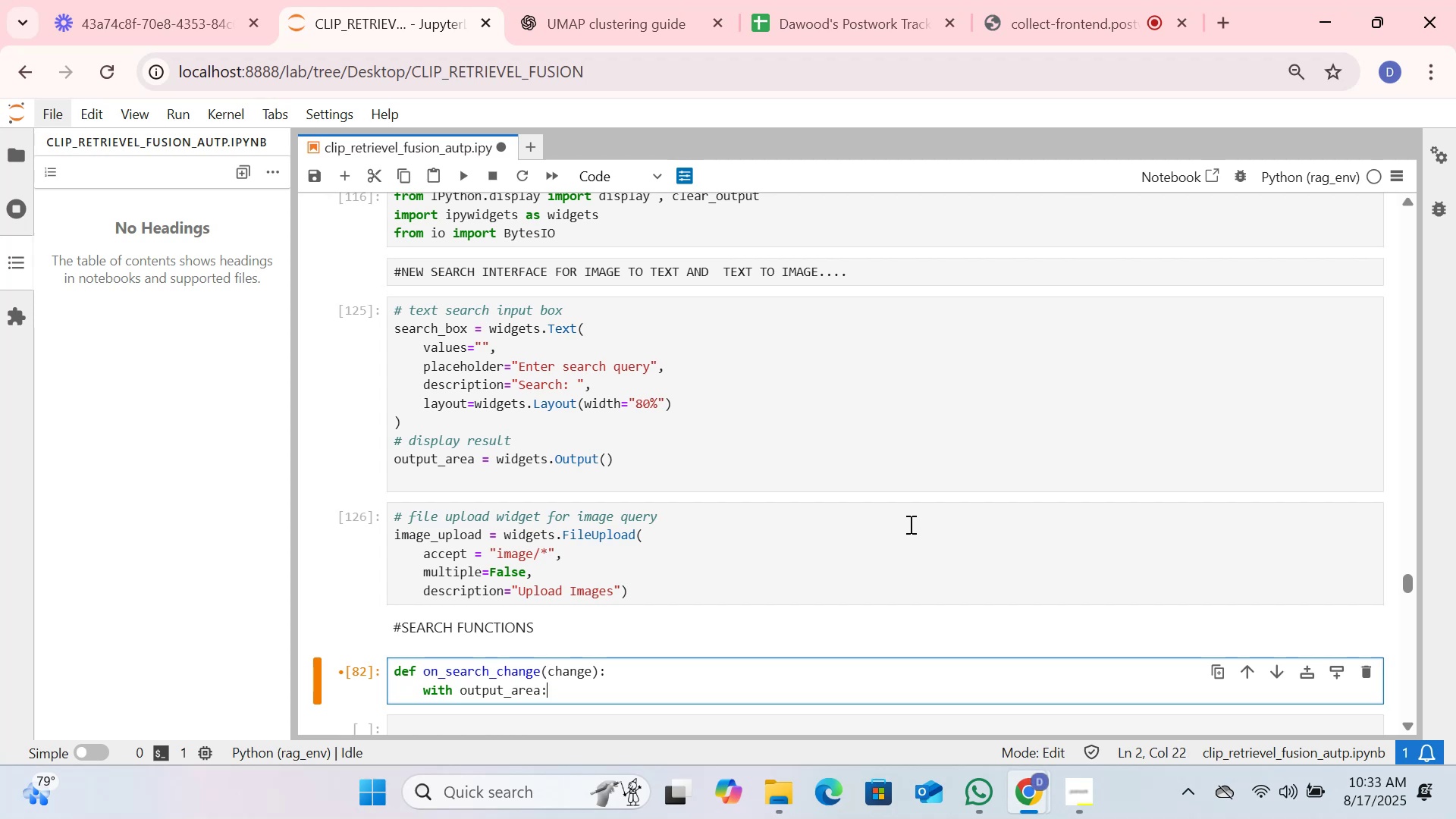 
key(Enter)
 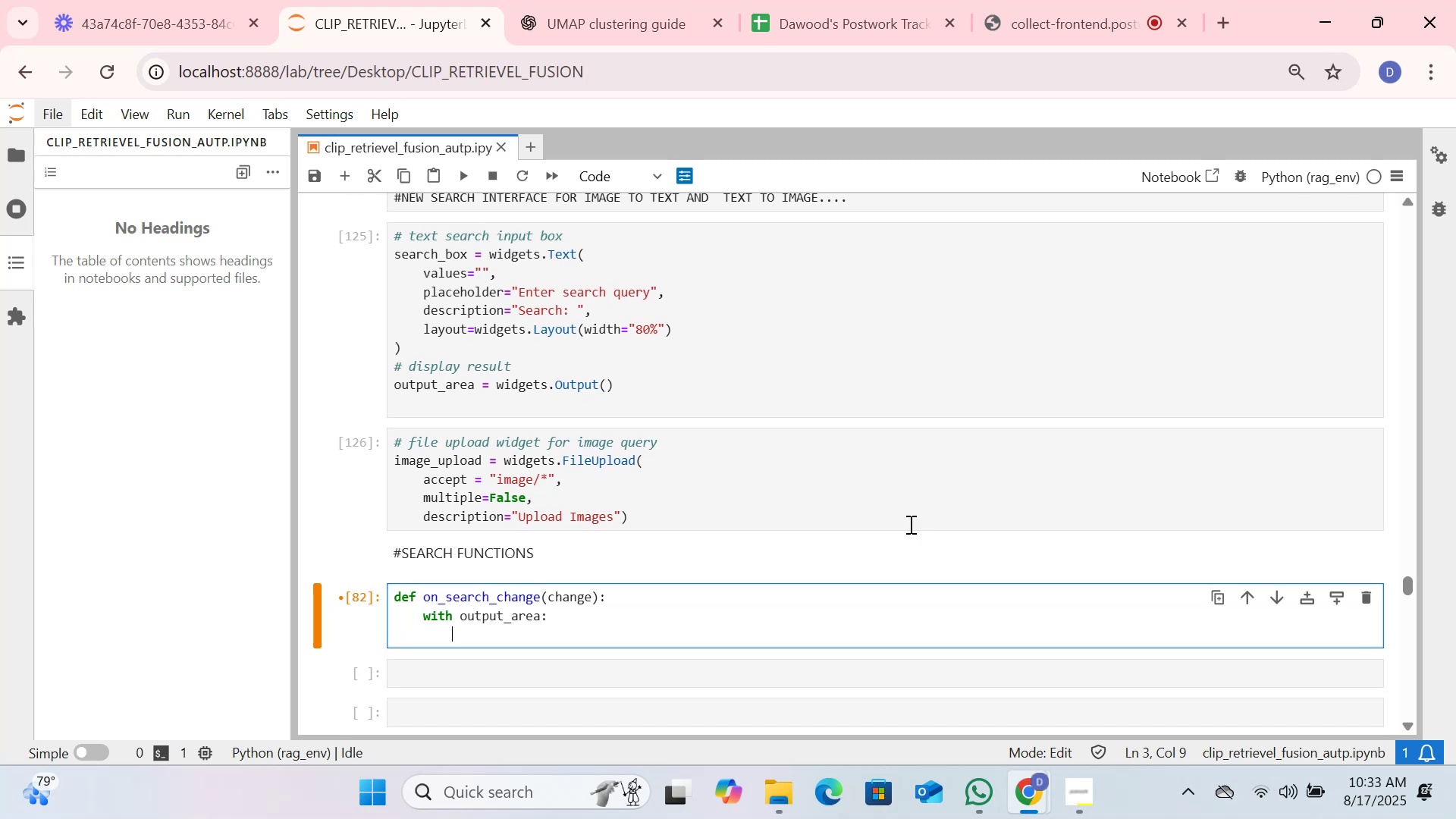 
wait(7.05)
 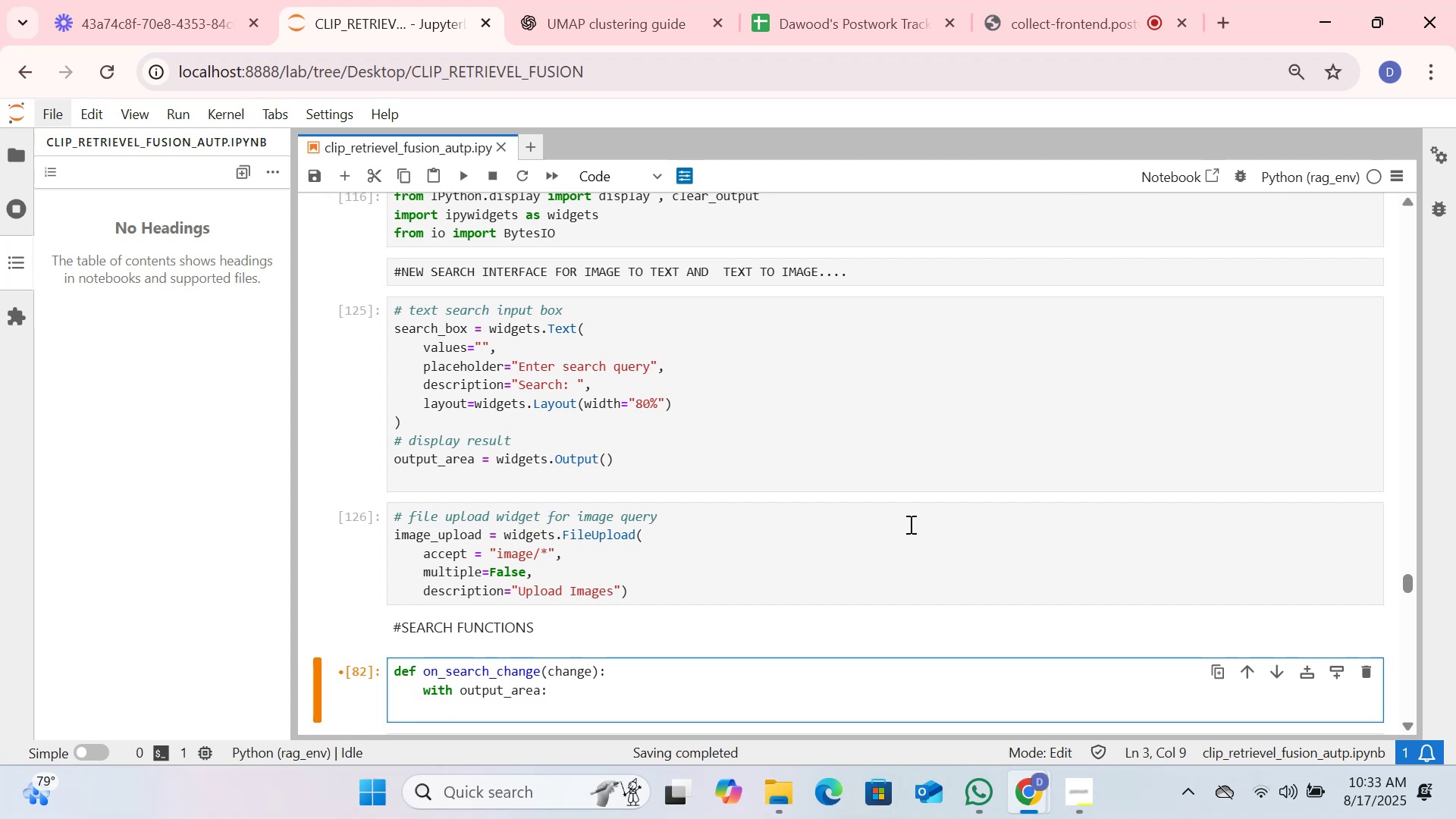 
scroll: coordinate [905, 526], scroll_direction: down, amount: 1.0
 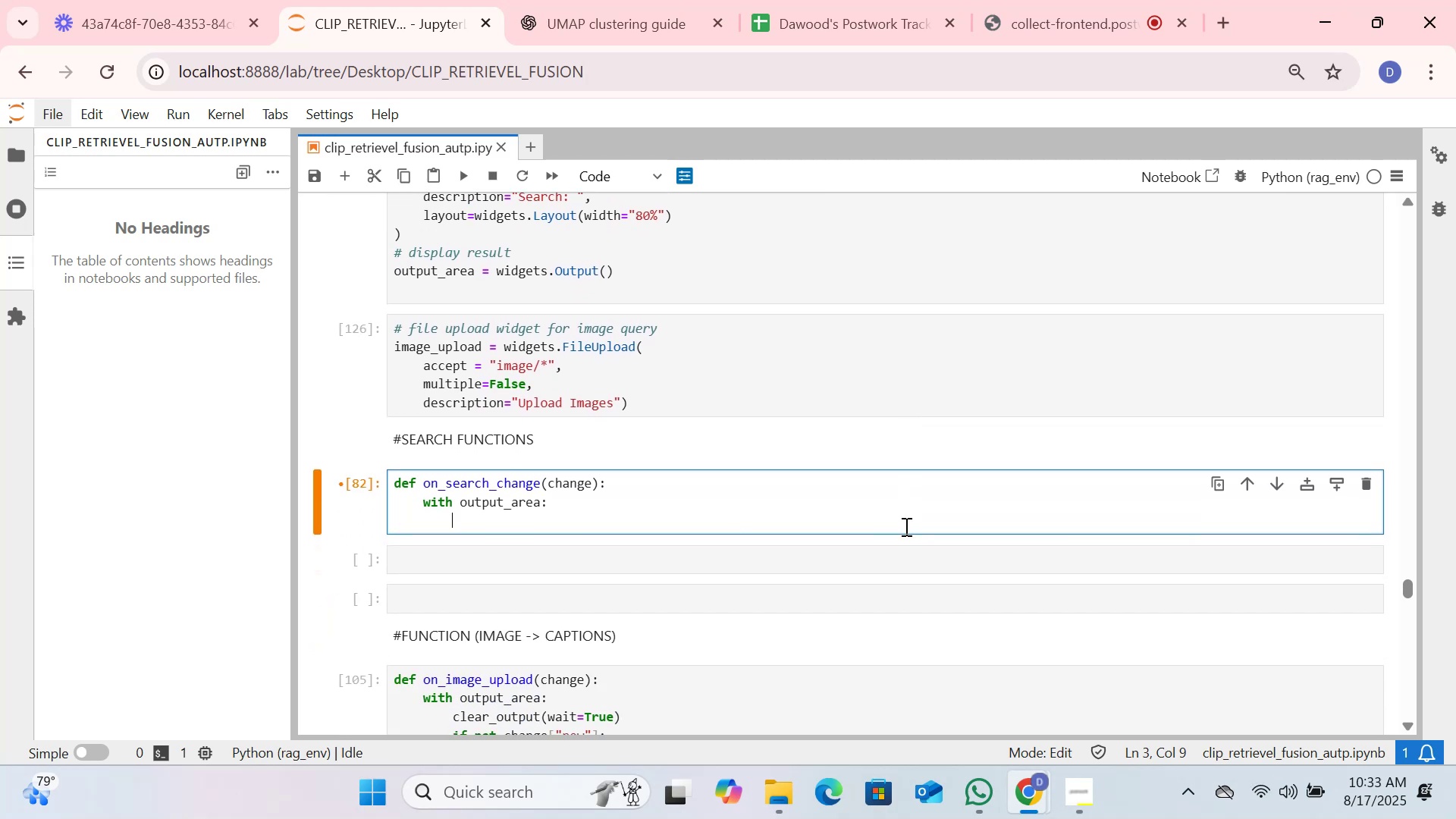 
scroll: coordinate [905, 526], scroll_direction: up, amount: 1.0
 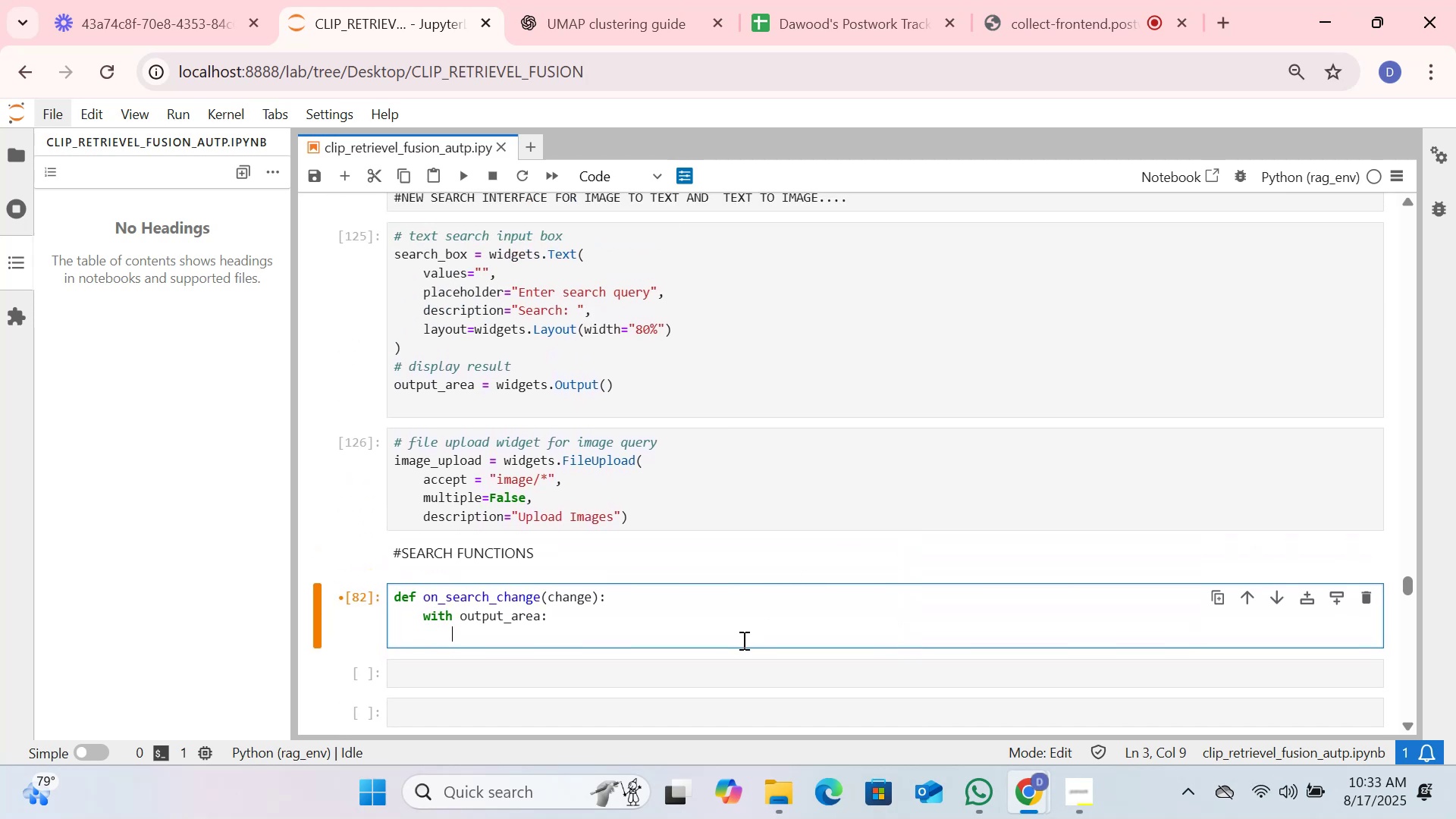 
wait(5.15)
 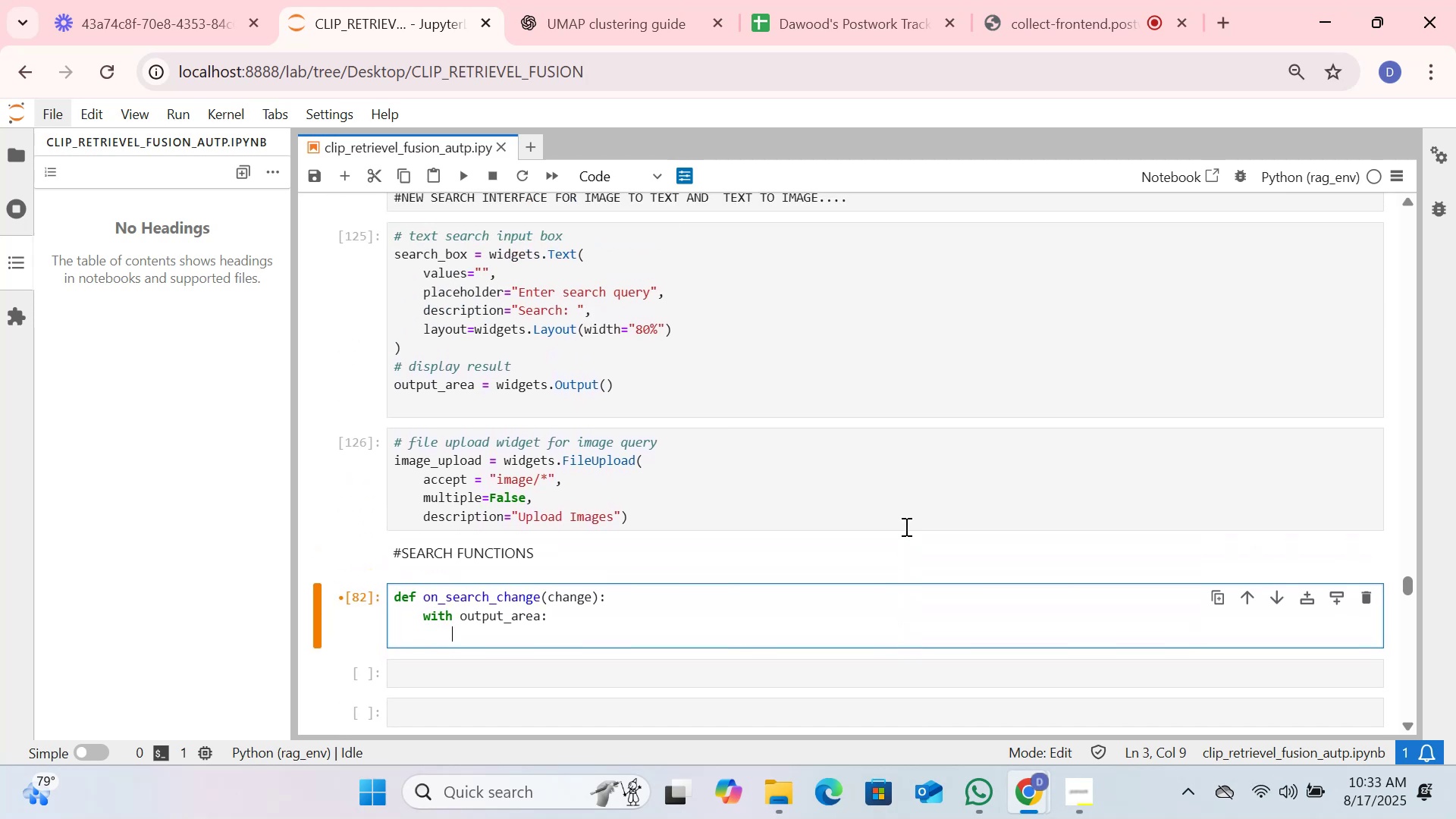 
type(clear_output)
 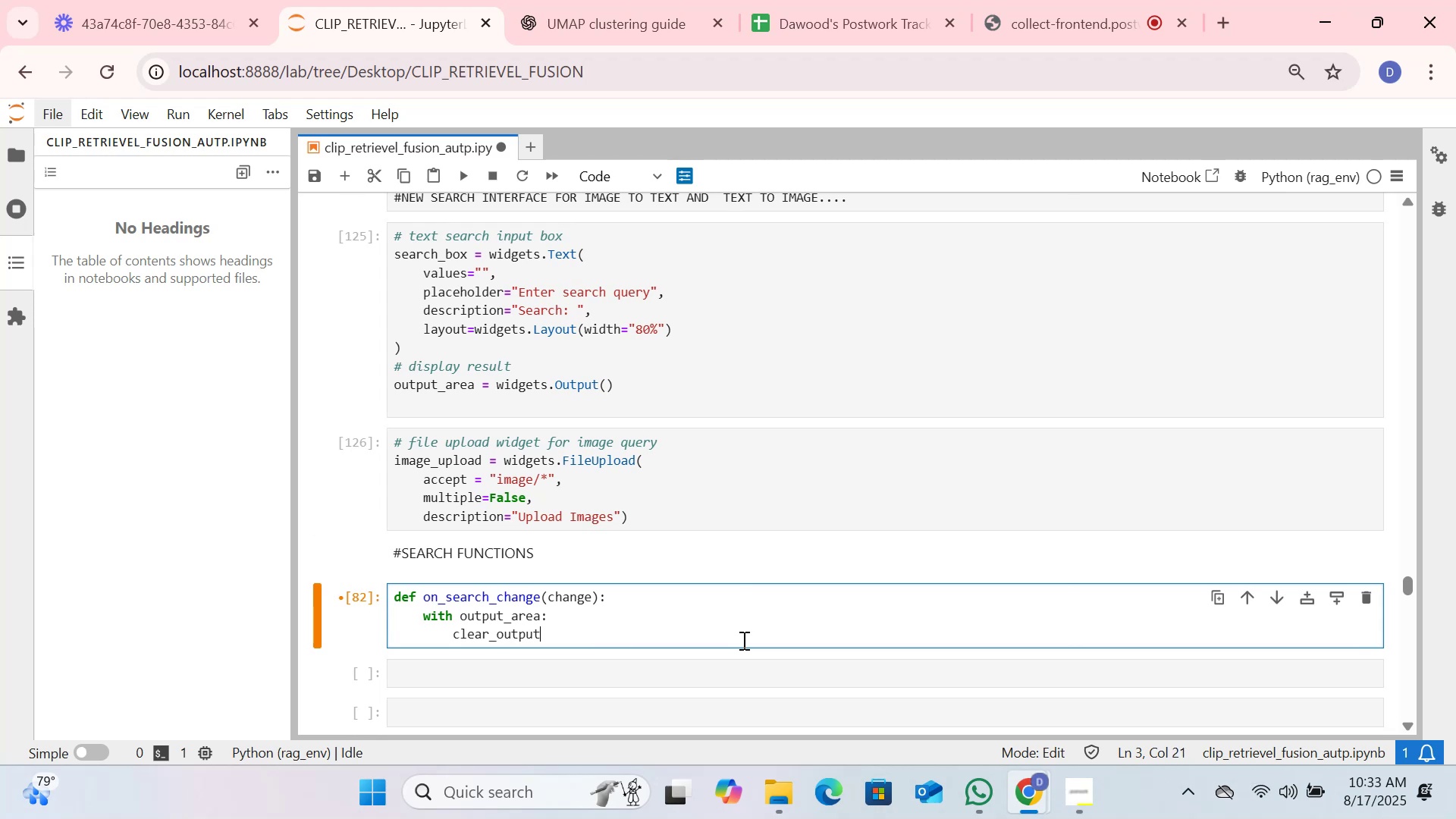 
type((wait)
 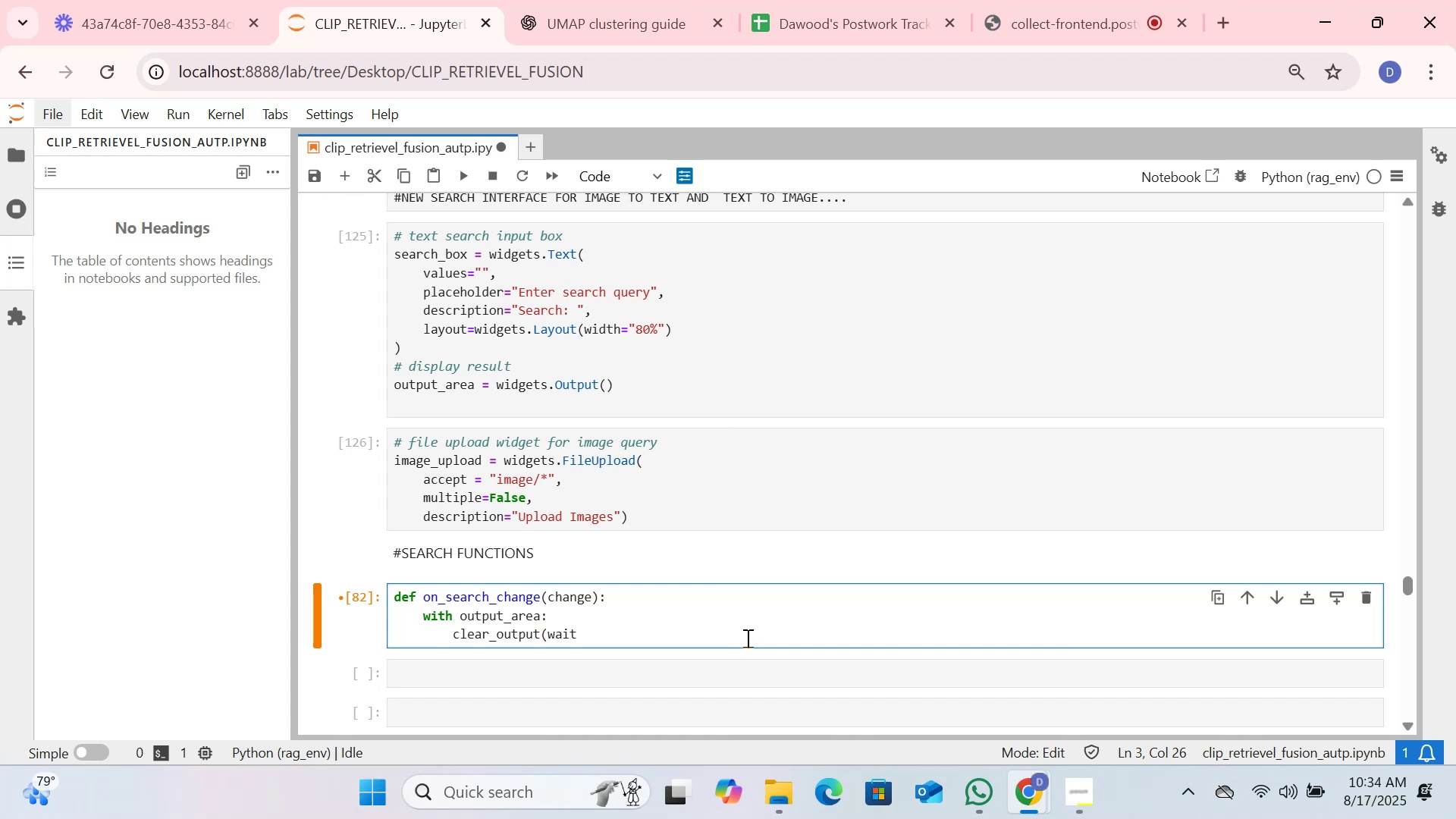 
wait(8.37)
 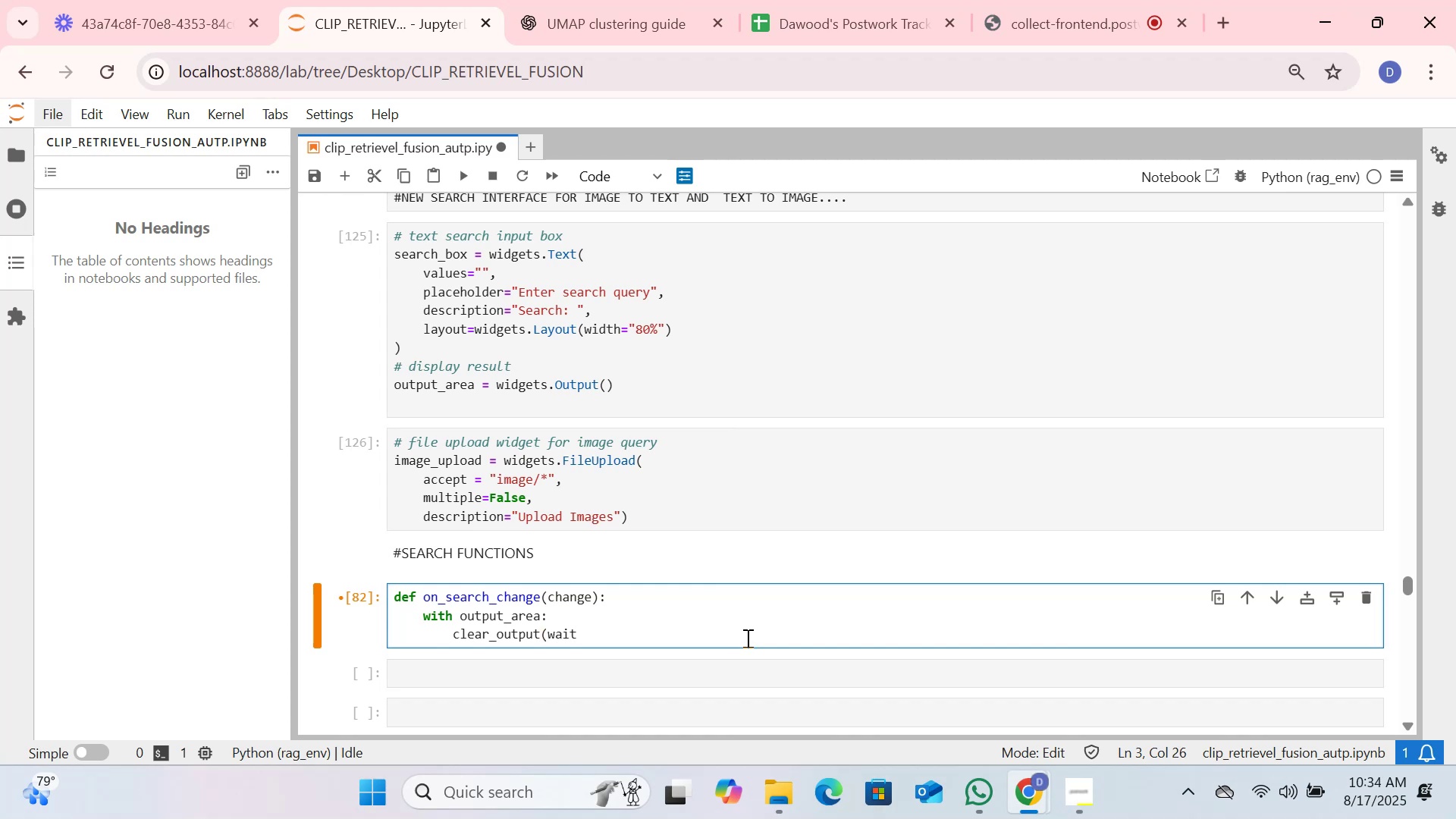 
type(=Tre)
key(Backspace)
type(ue)  )
 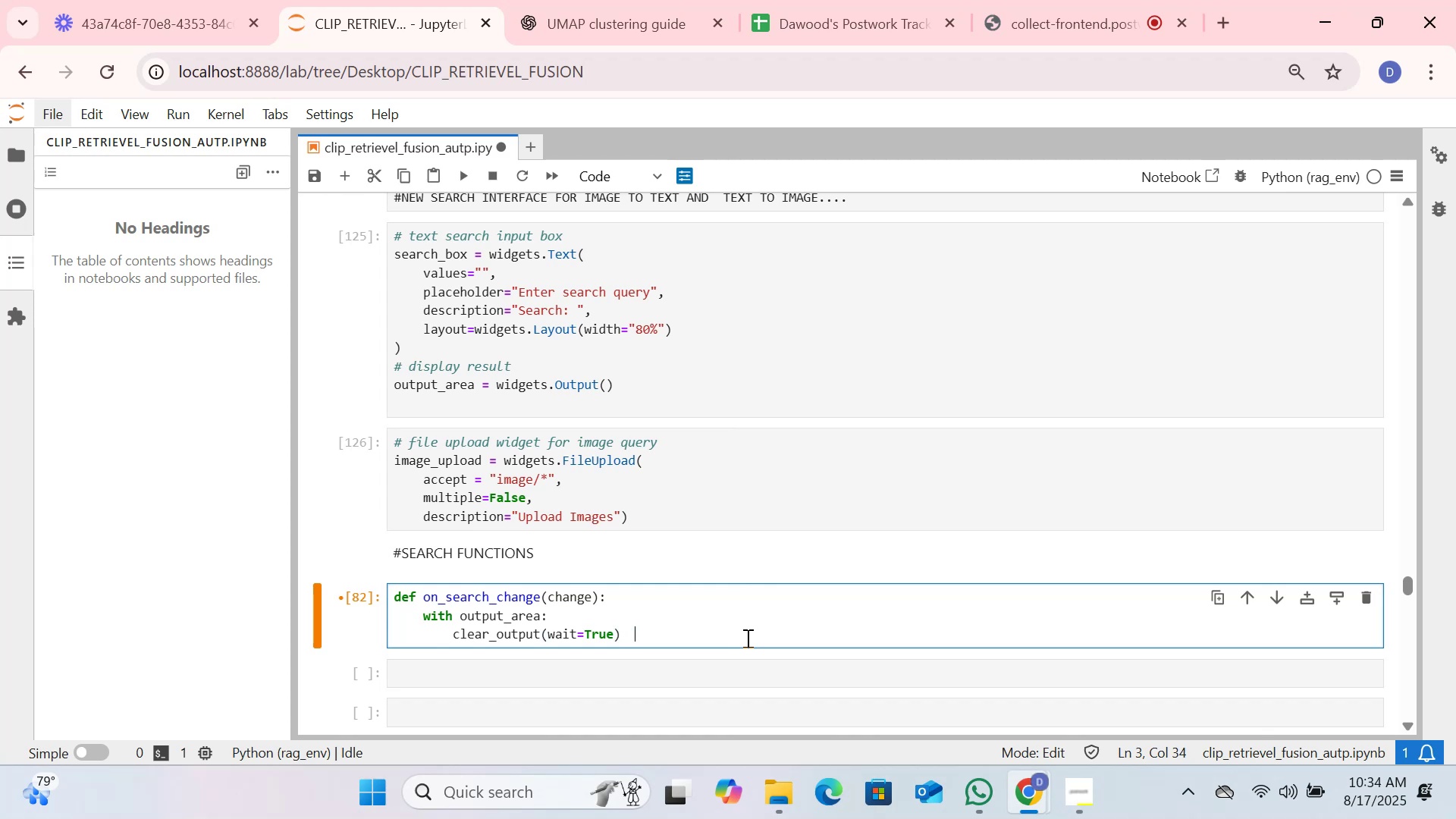 
key(Control+Slash)
 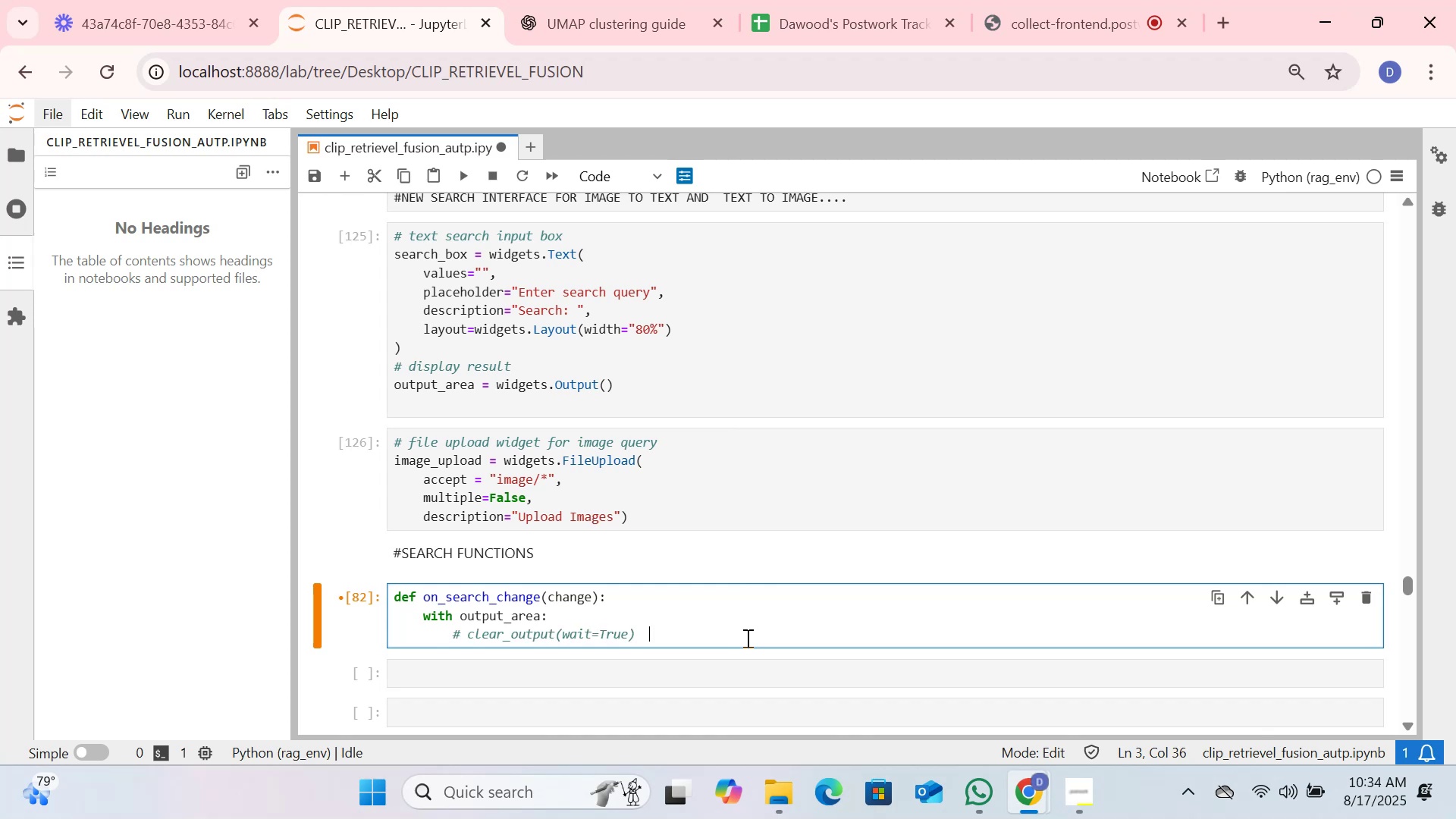 
key(Control+Slash)
 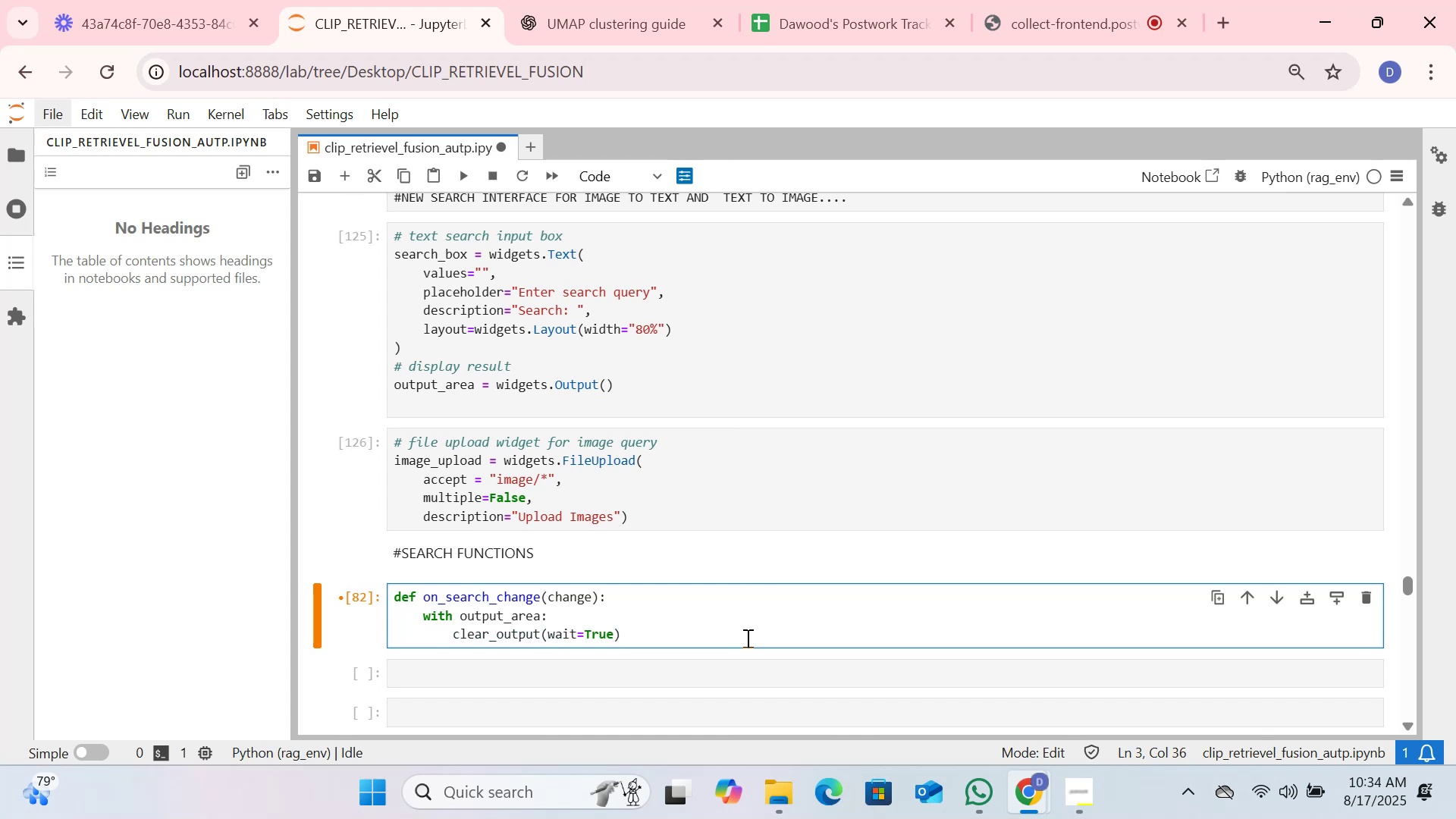 
type(#refe)
key(Backspace)
type(resj)
key(Backspace)
type(h out )
key(Backspace)
type(put area)
 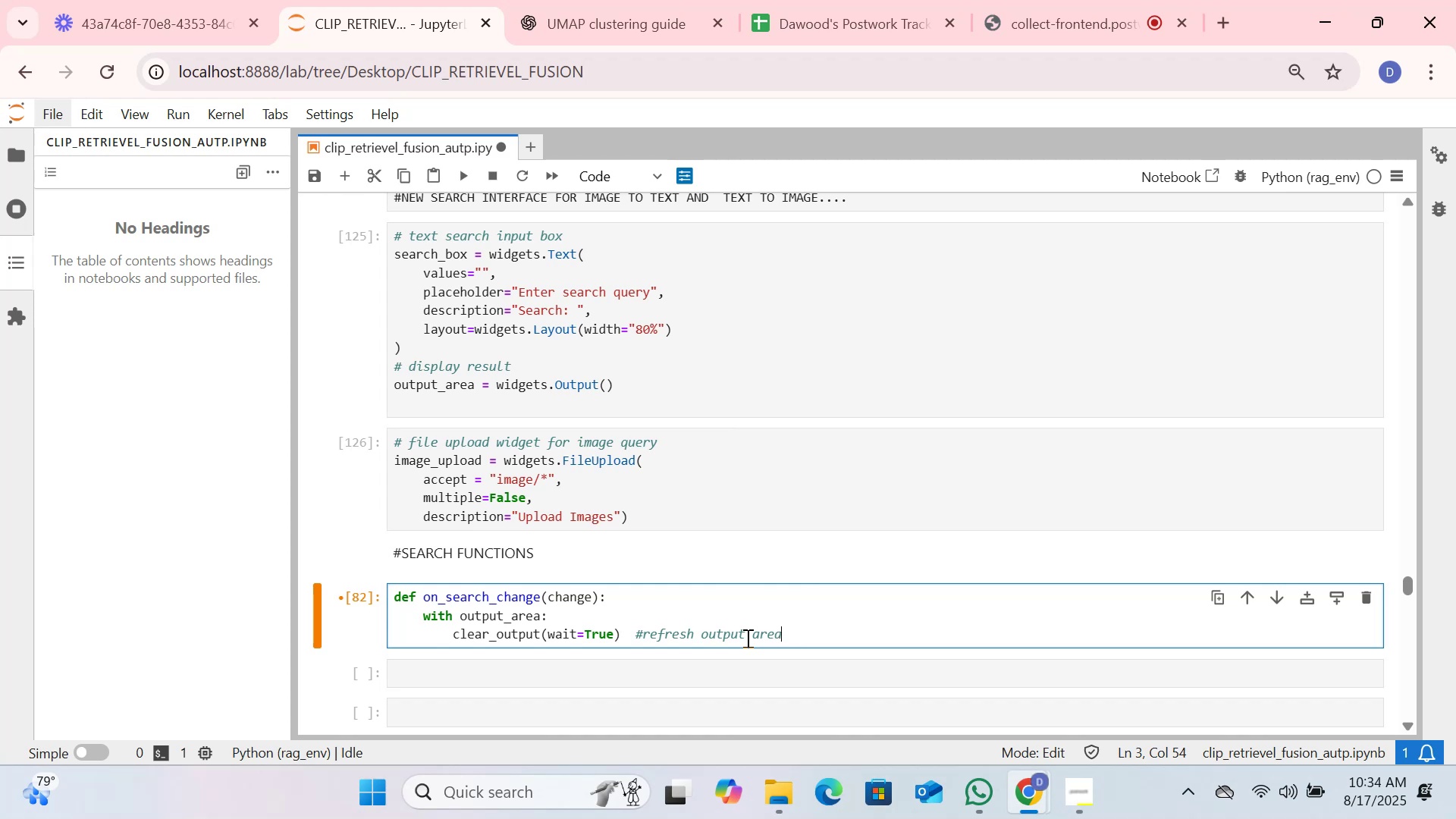 
wait(11.25)
 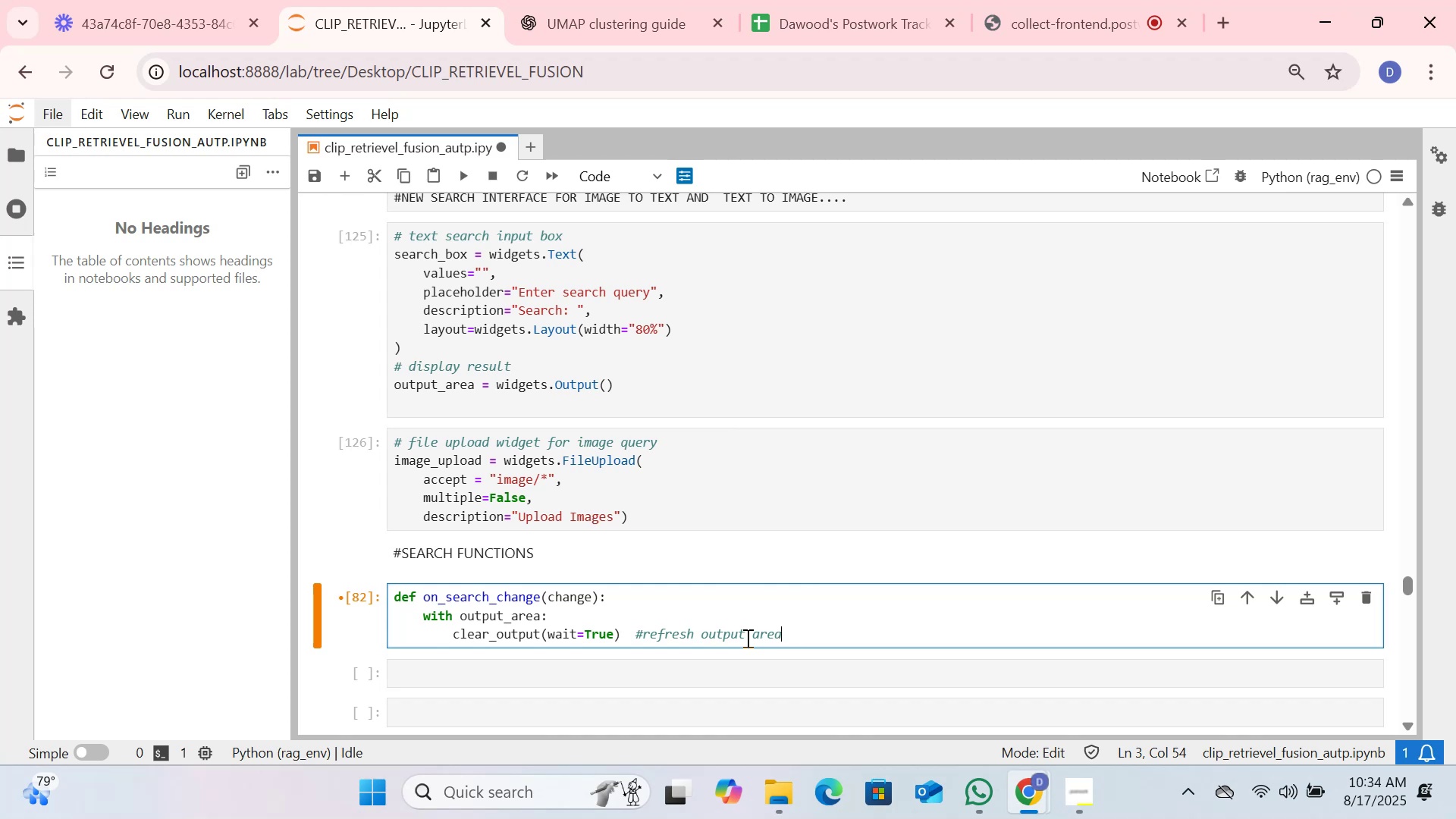 
key(Enter)
 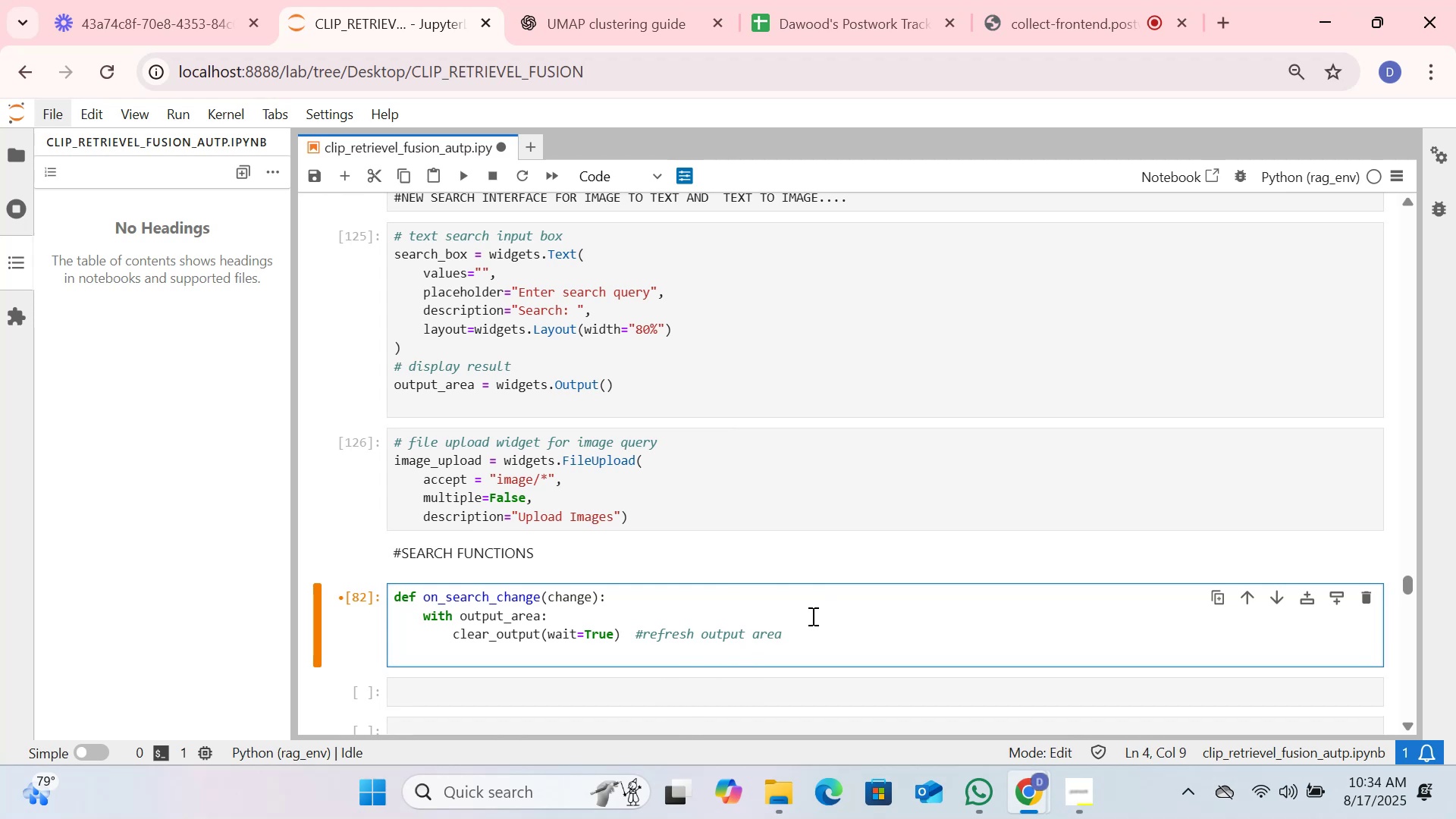 
wait(10.68)
 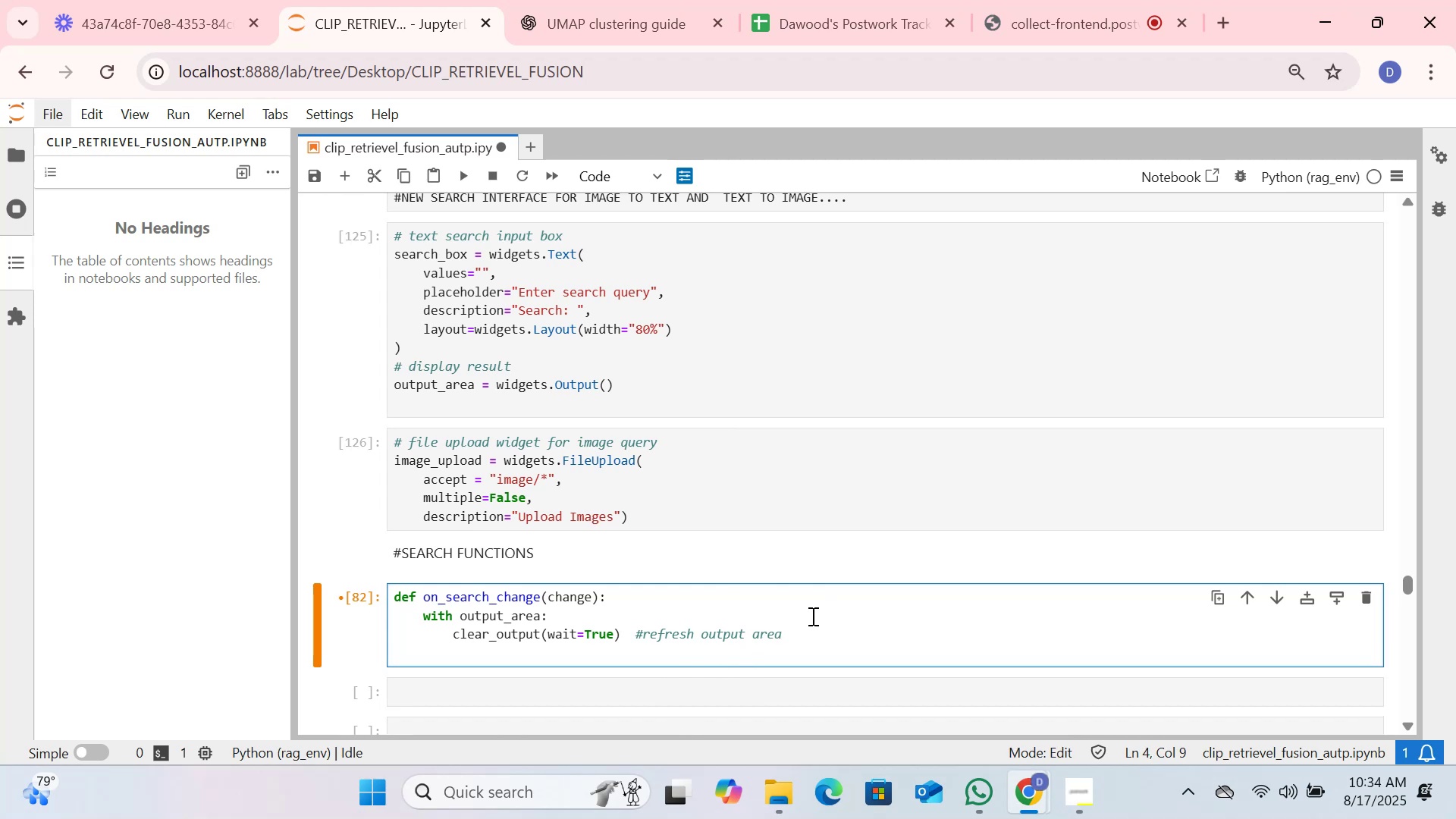 
type(query = change['new'].strip())
 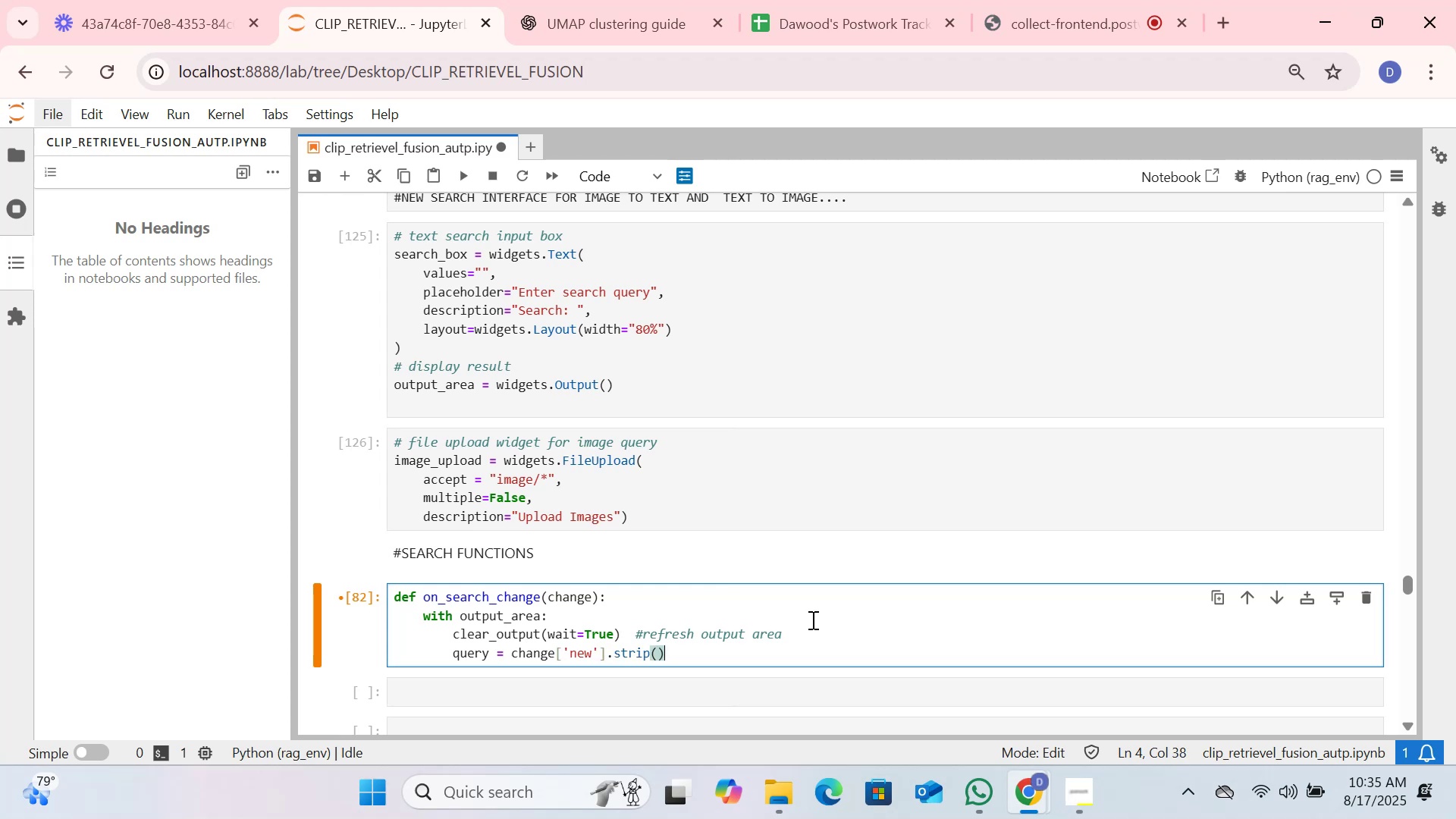 
key(Enter)
 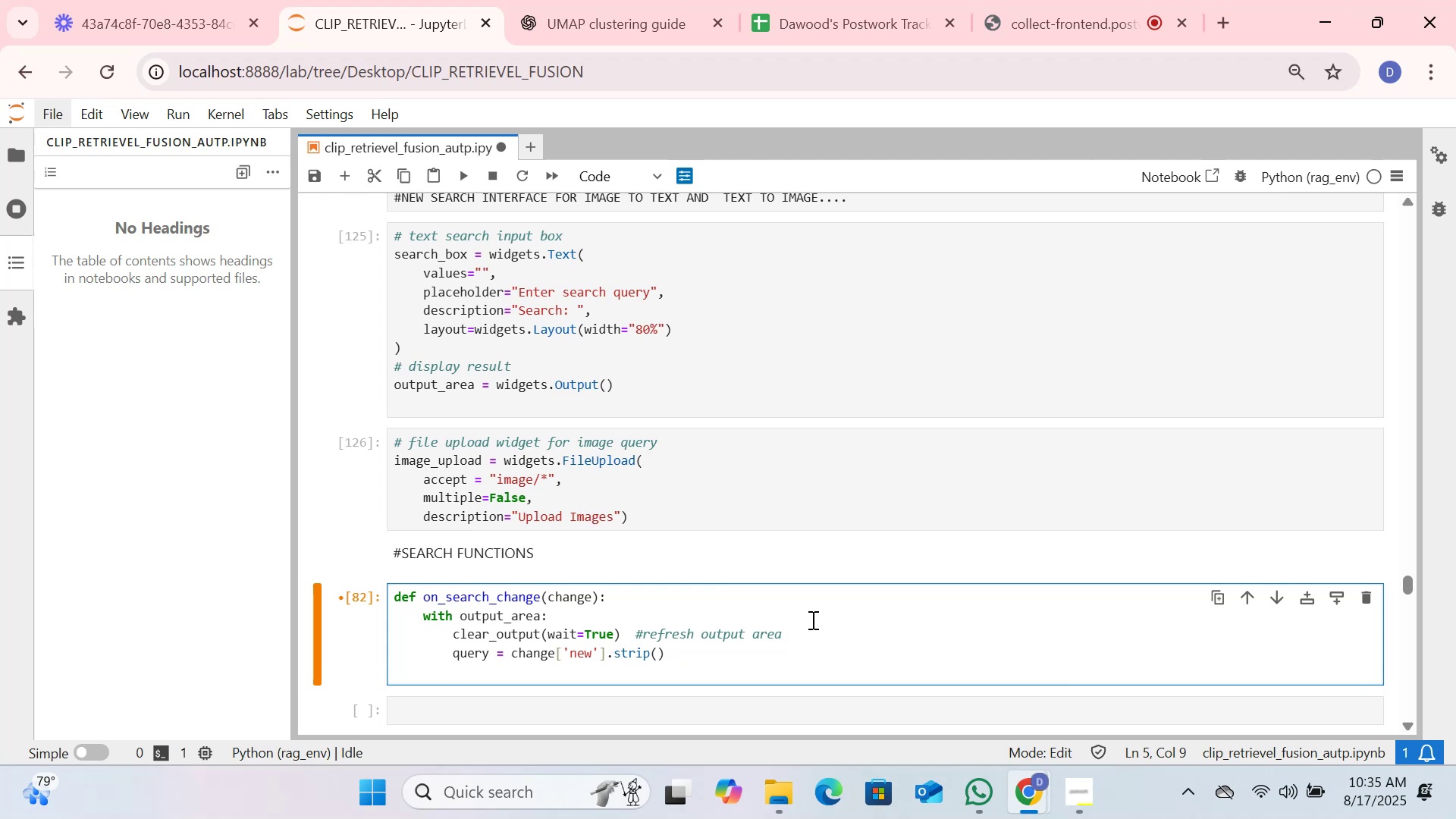 
type(if not query)
 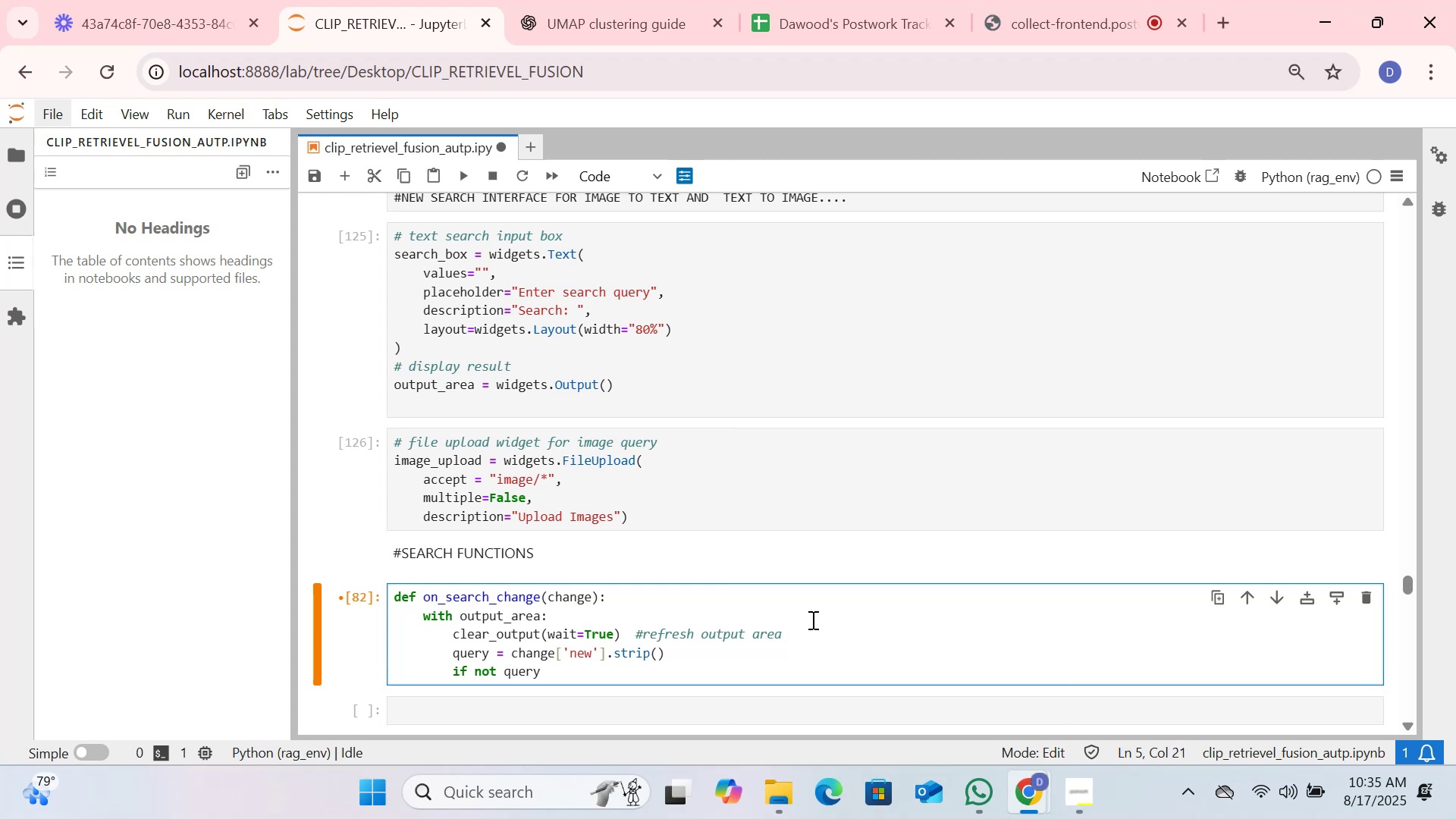 
key(Shift+Semicolon)
 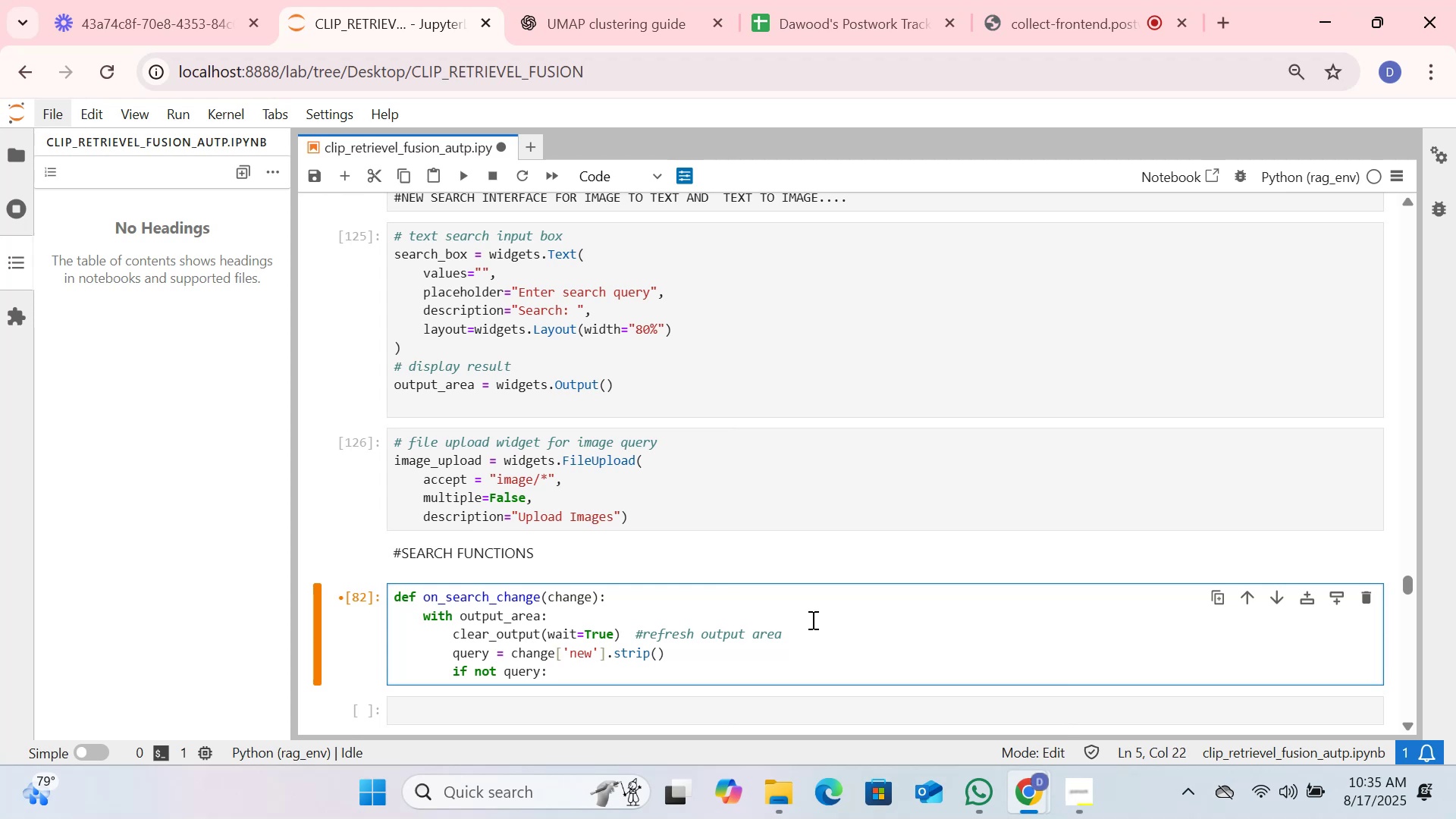 
key(Enter)
 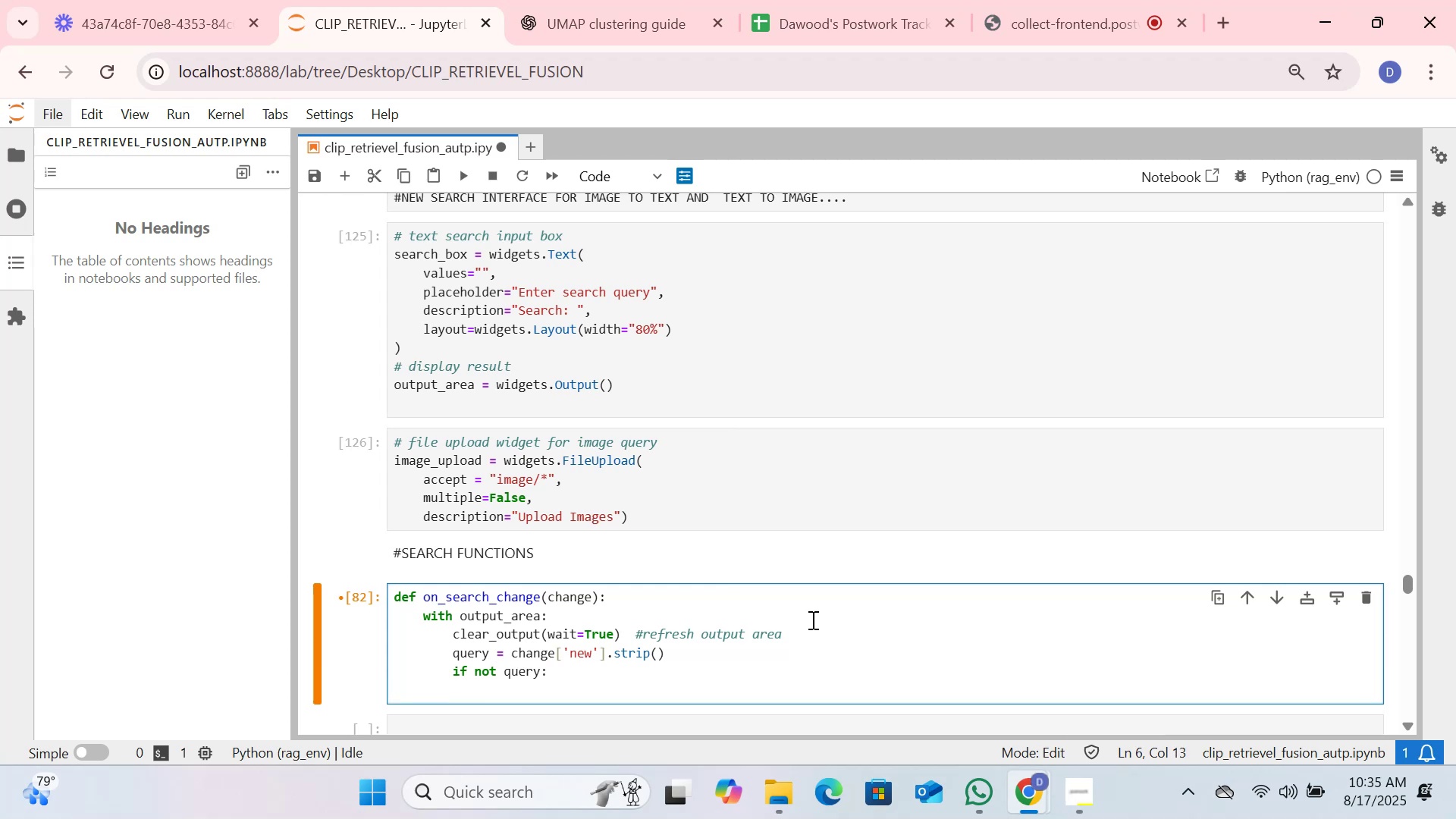 
type(return     )
 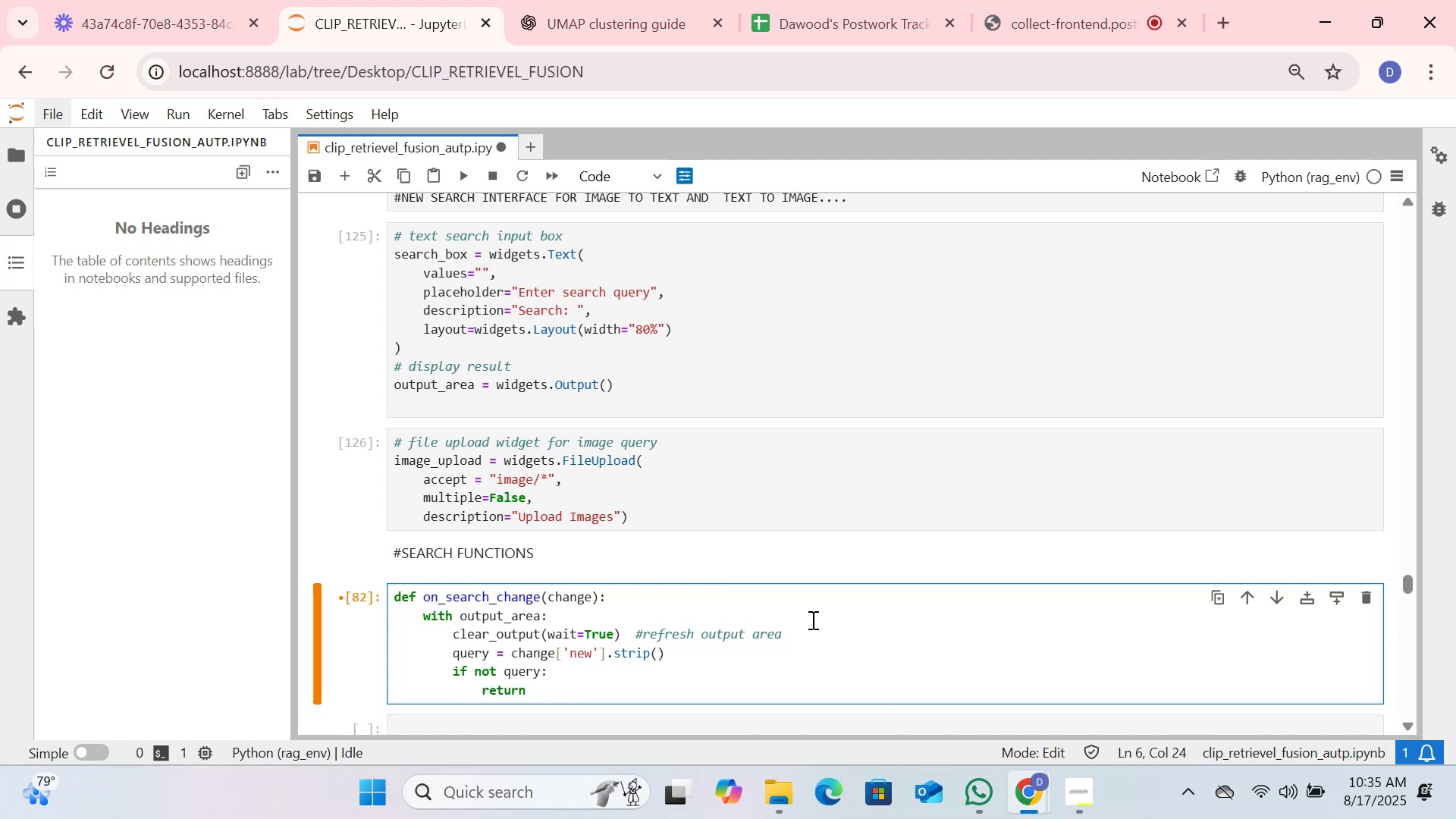 
wait(5.26)
 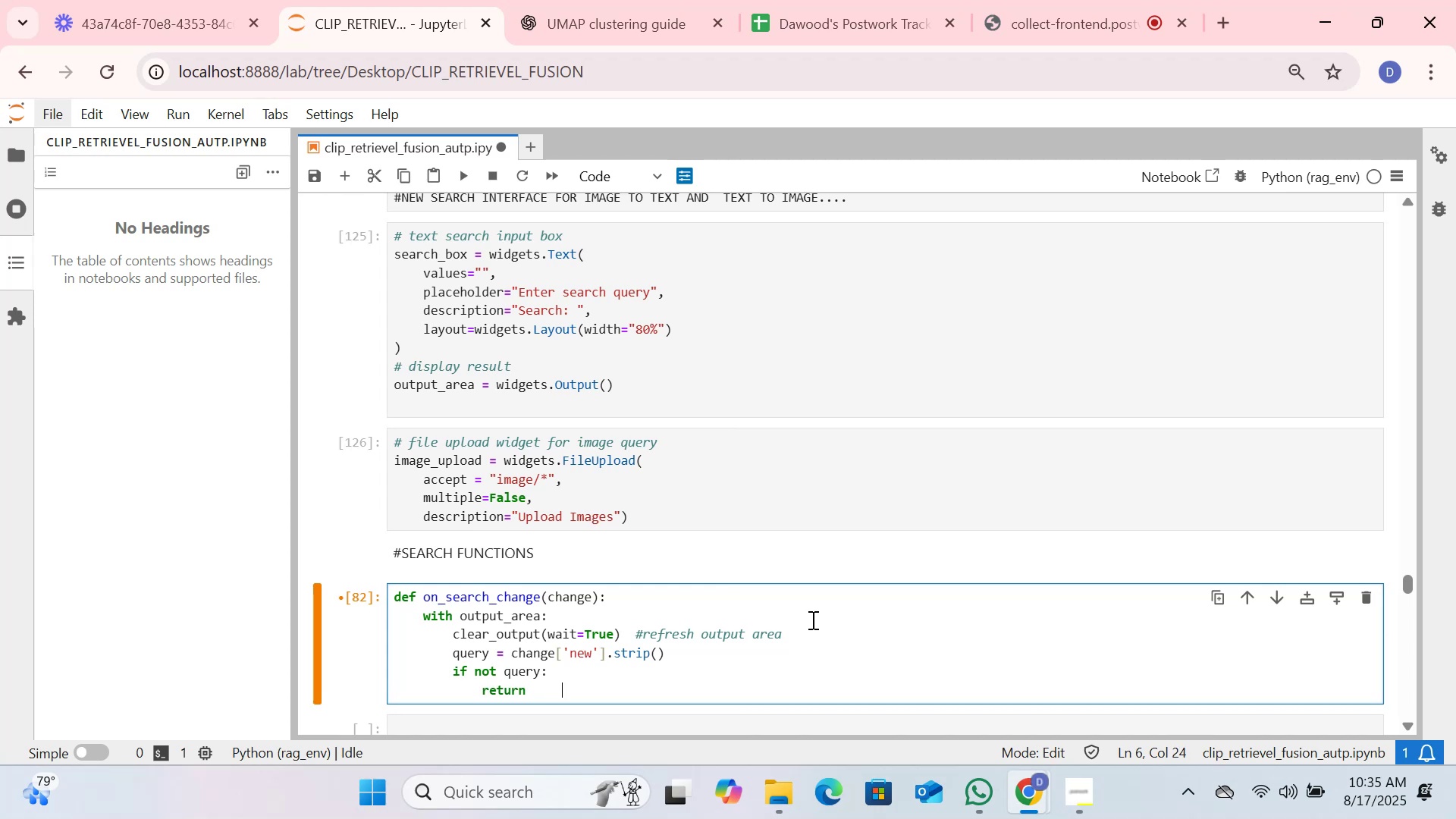 
key(Shift+3)
 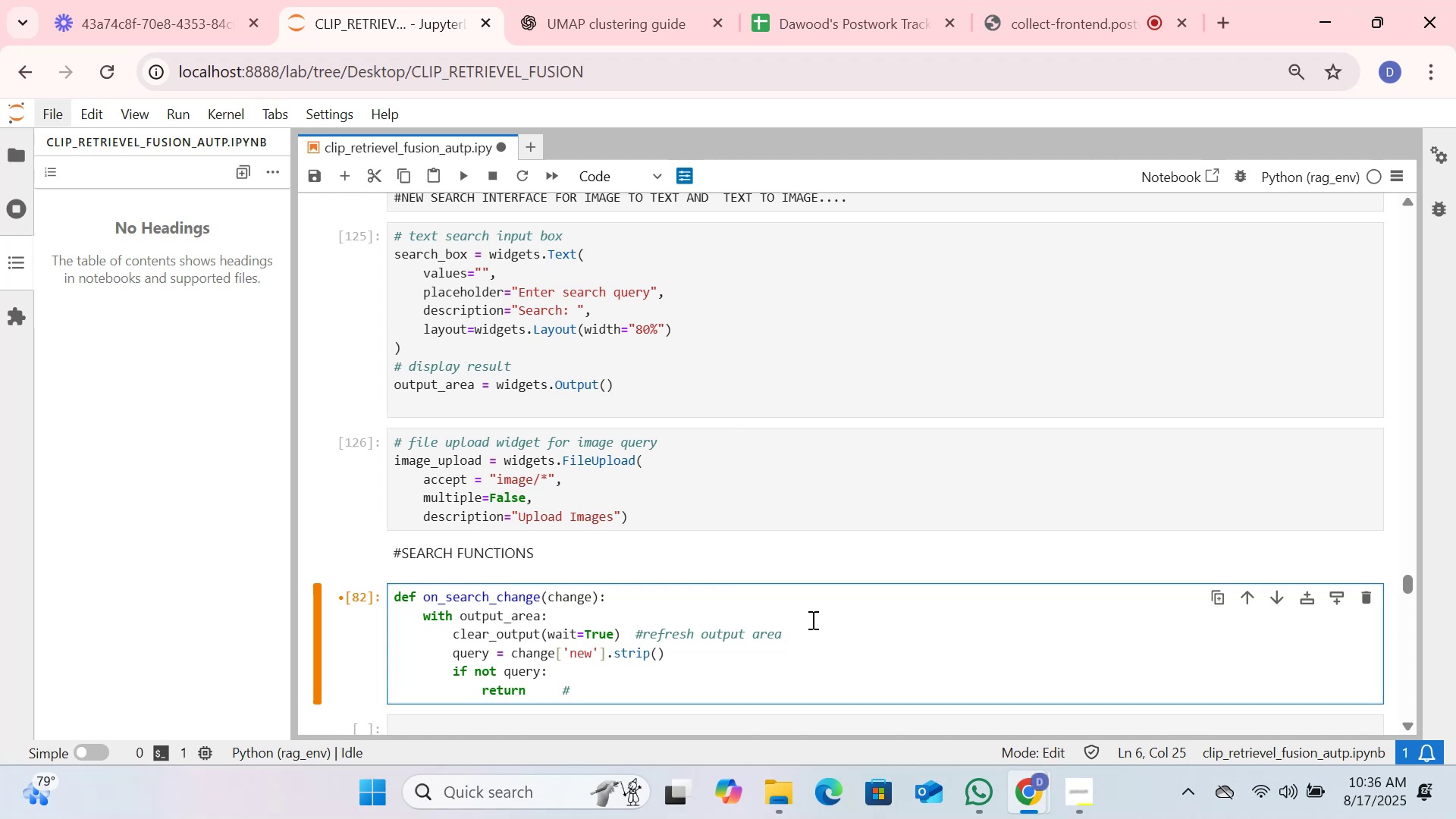 
wait(5.99)
 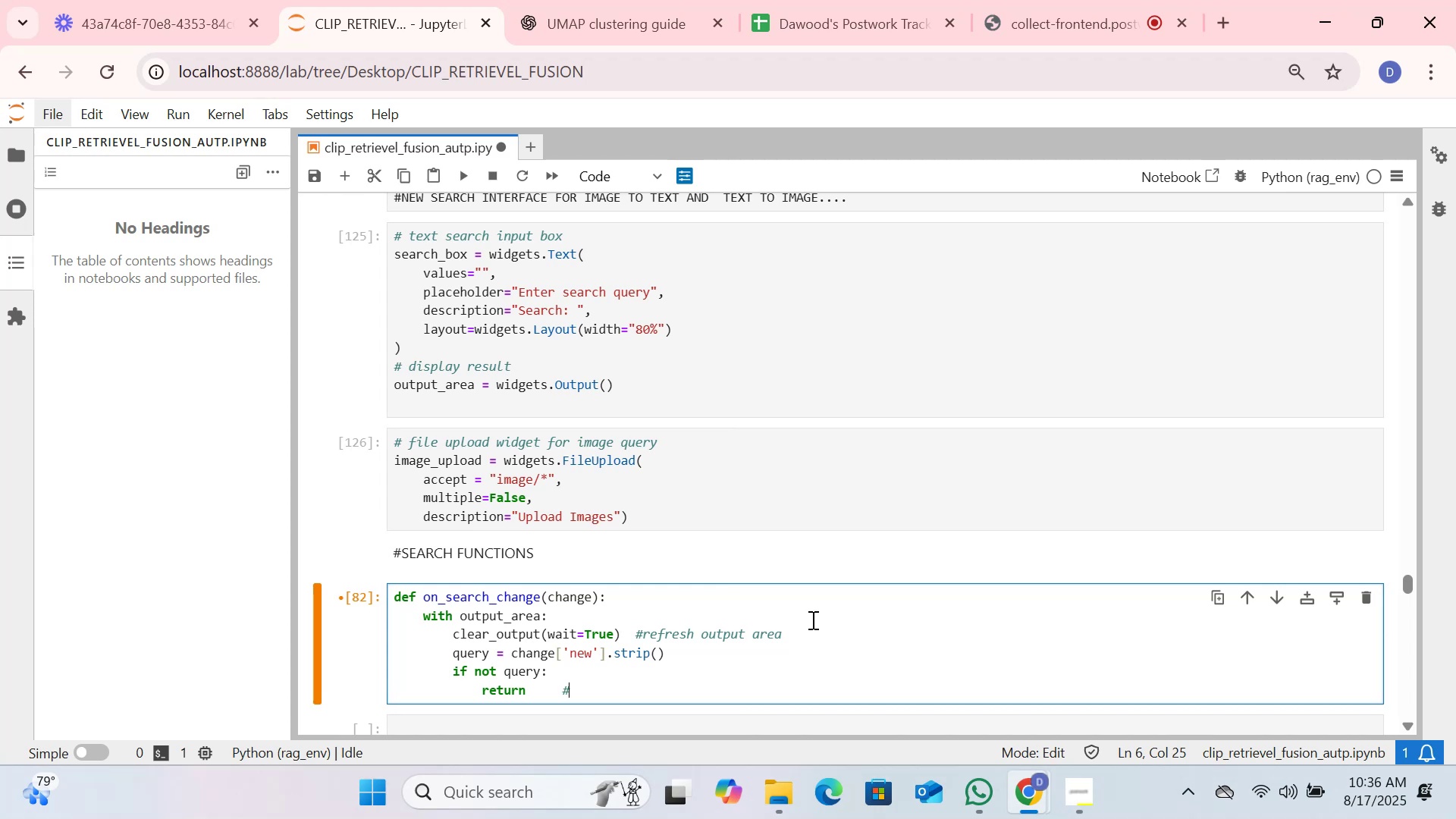 
type(if query is empty s)
key(Backspace)
type(do nothing)
 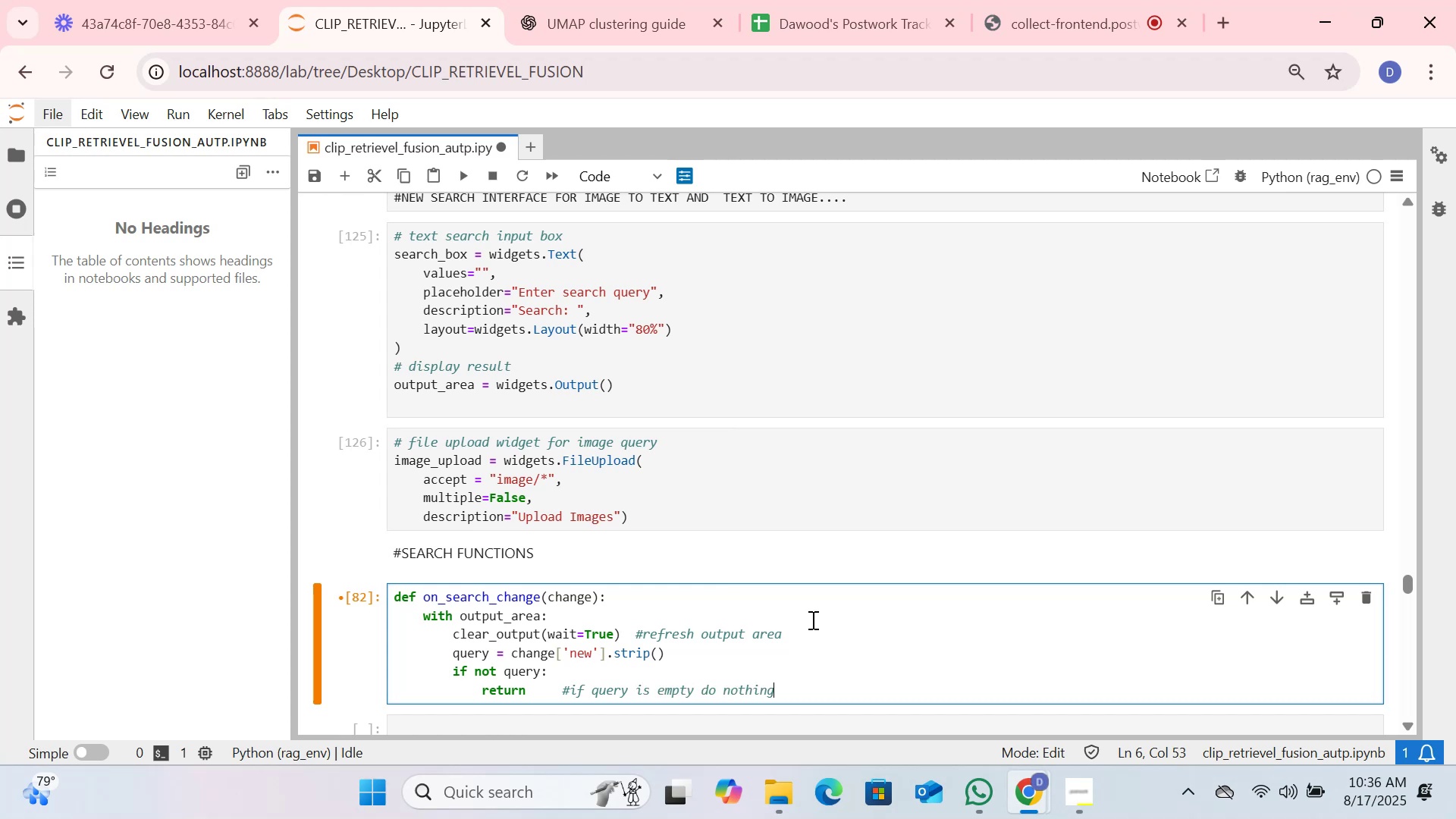 
key(Enter)
 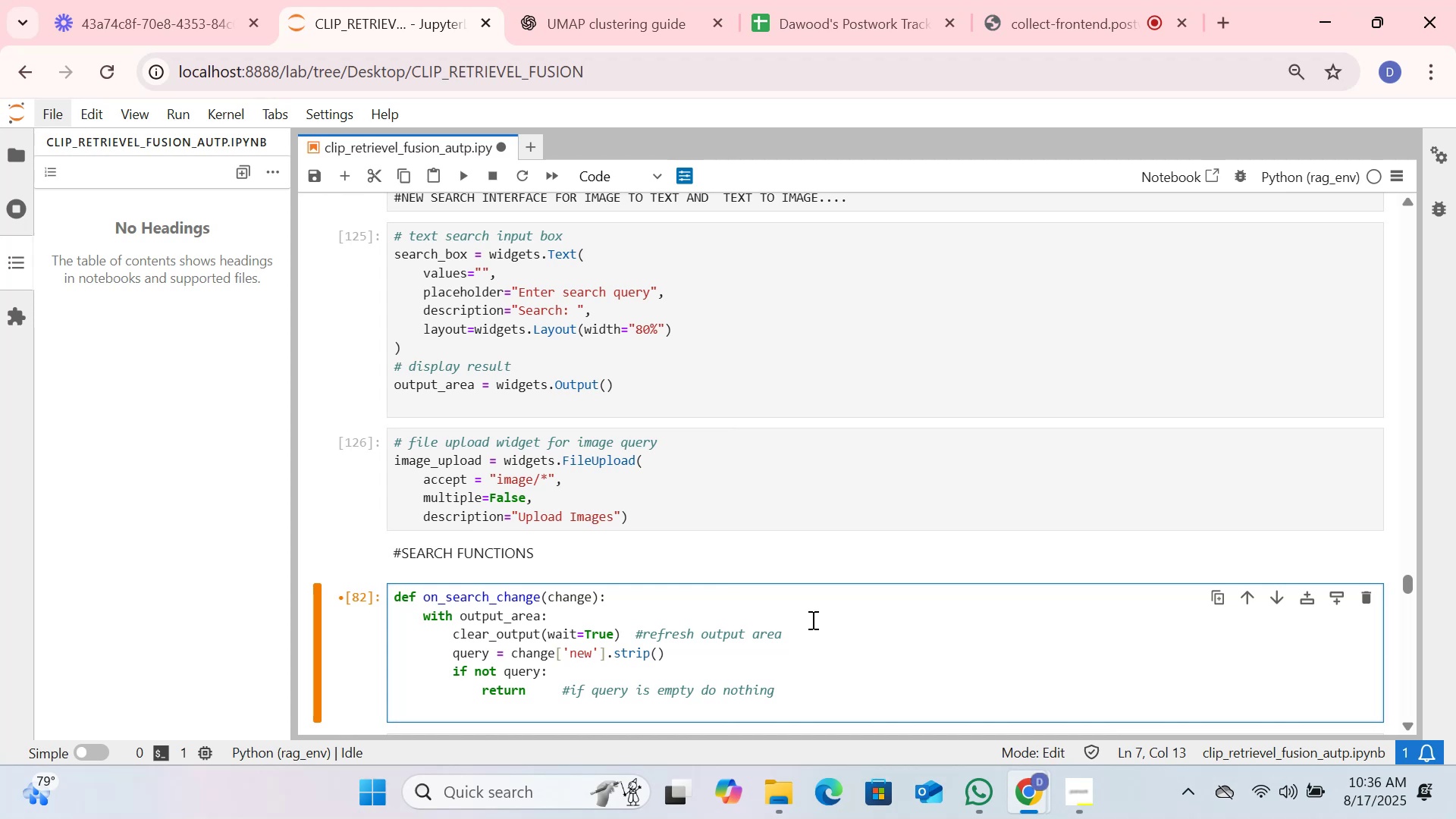 
key(Backspace)
 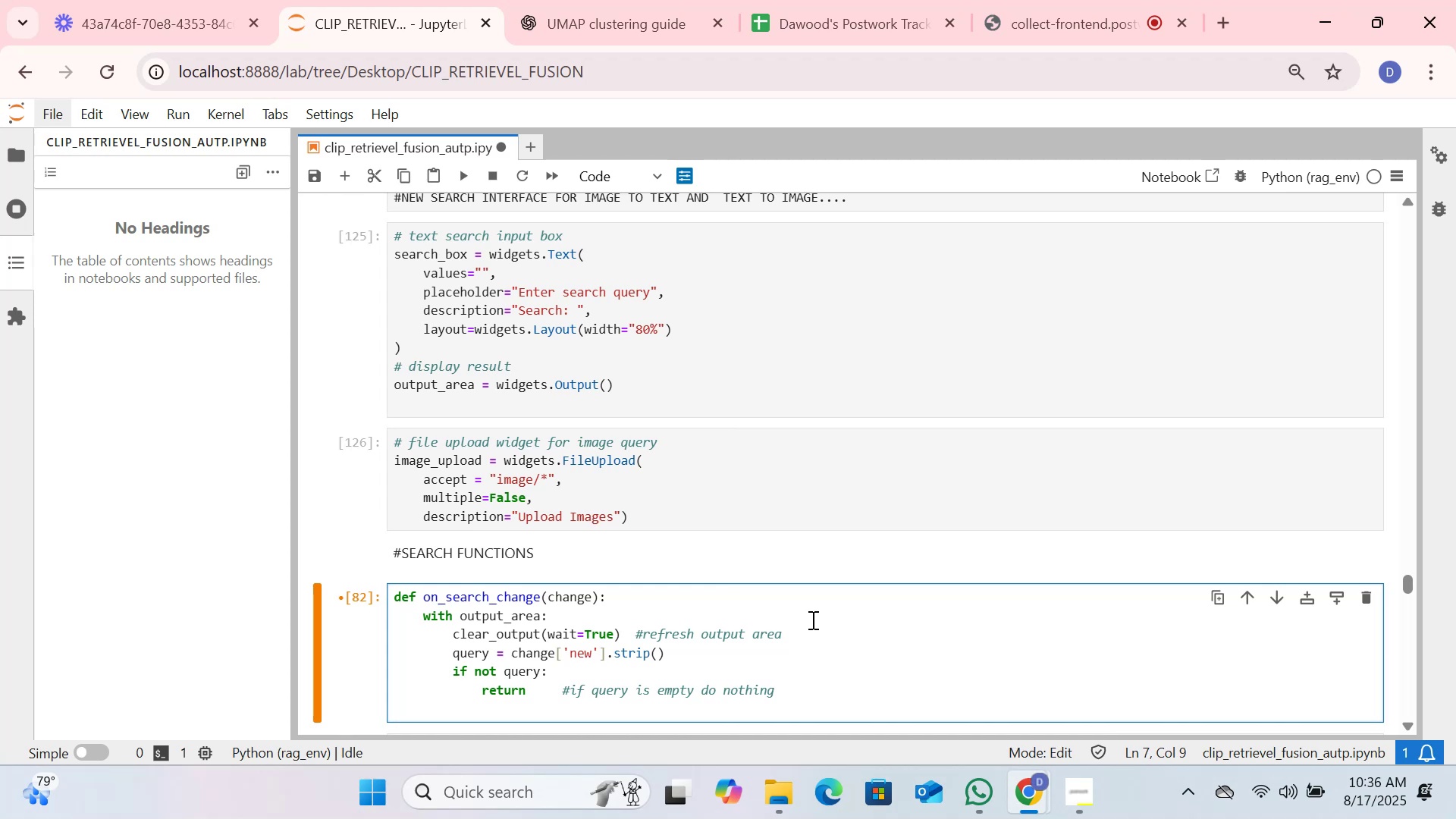 
type(print()
 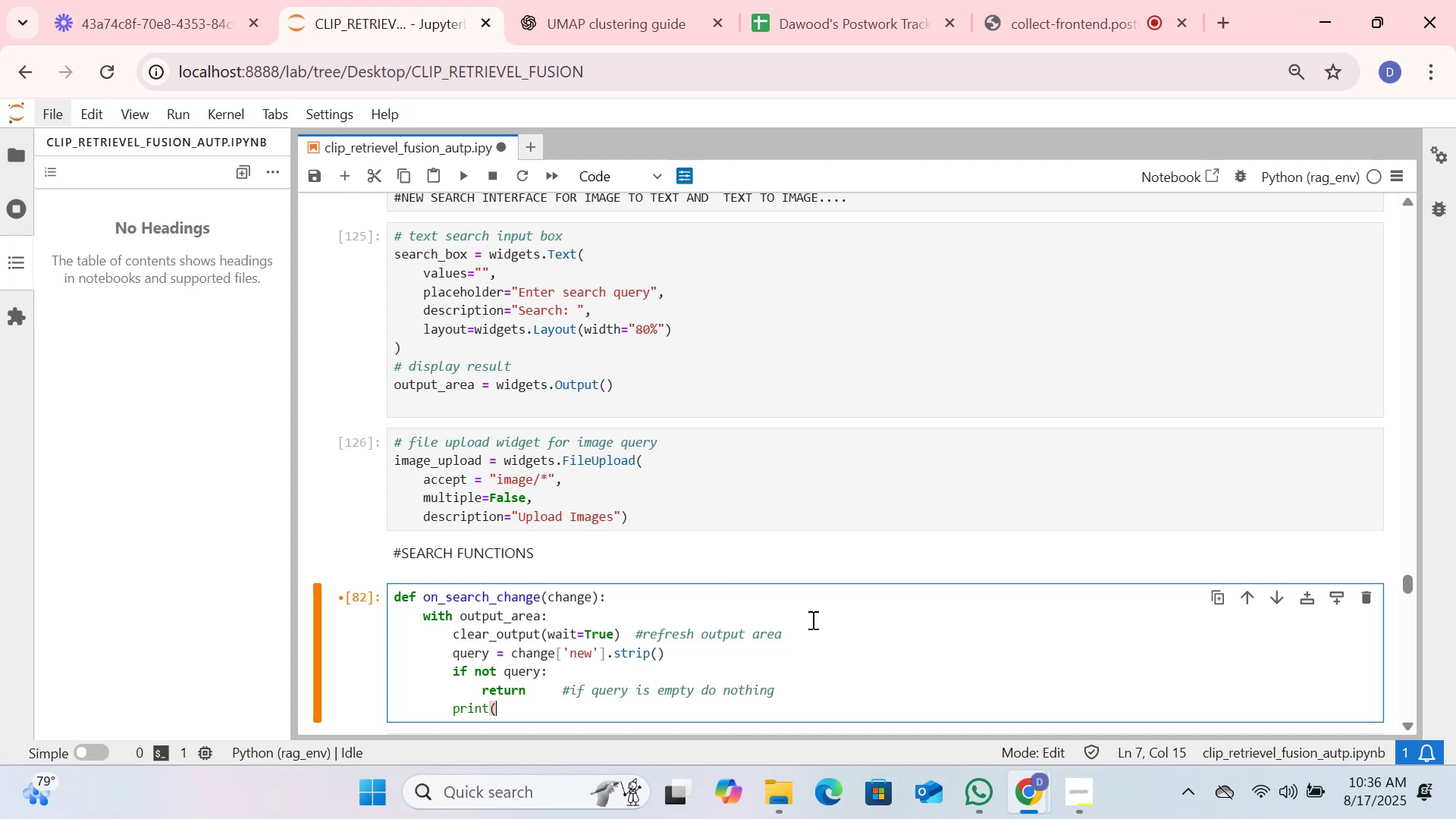 
key(F)
 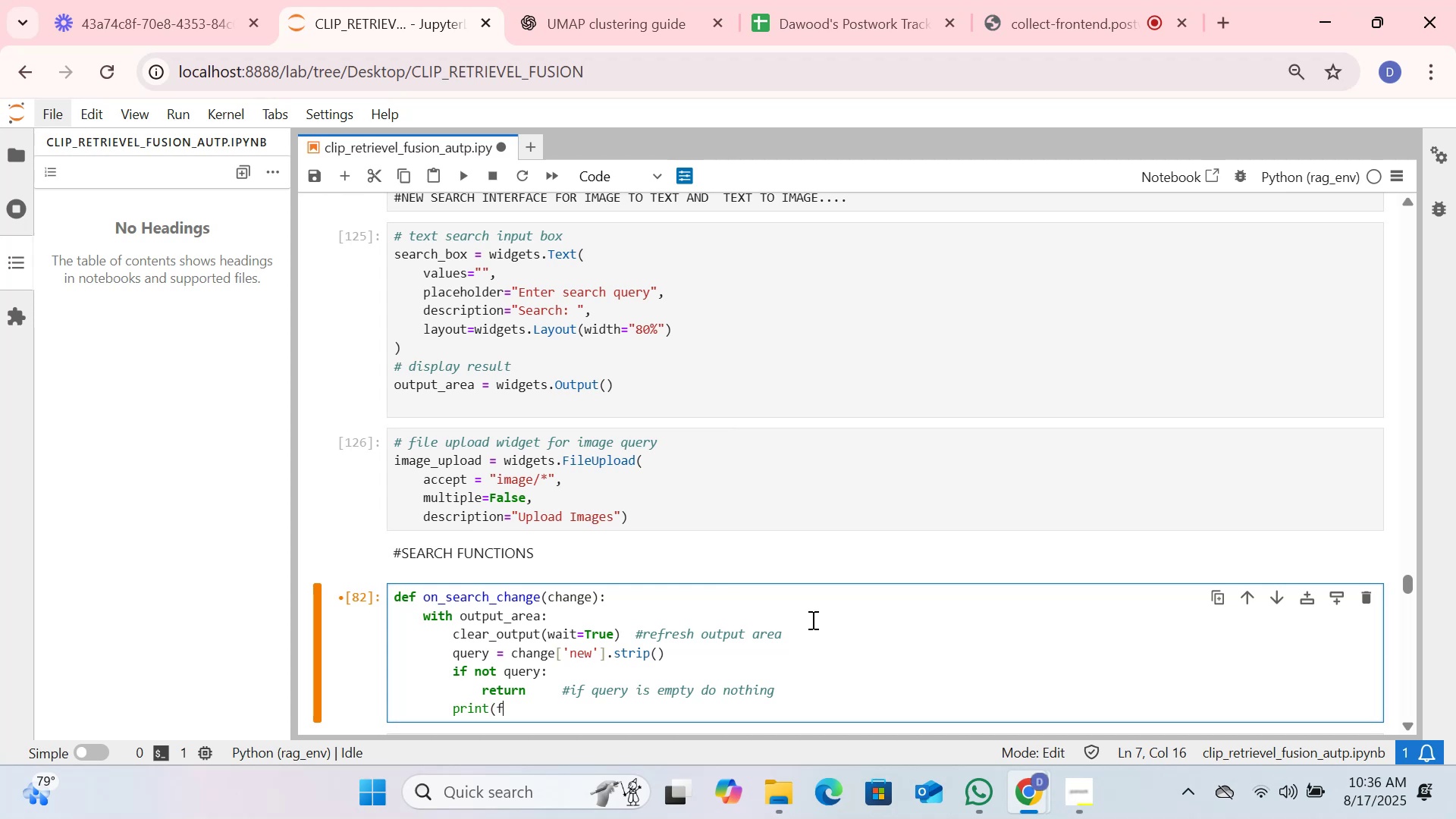 
key(Shift+Quote)
 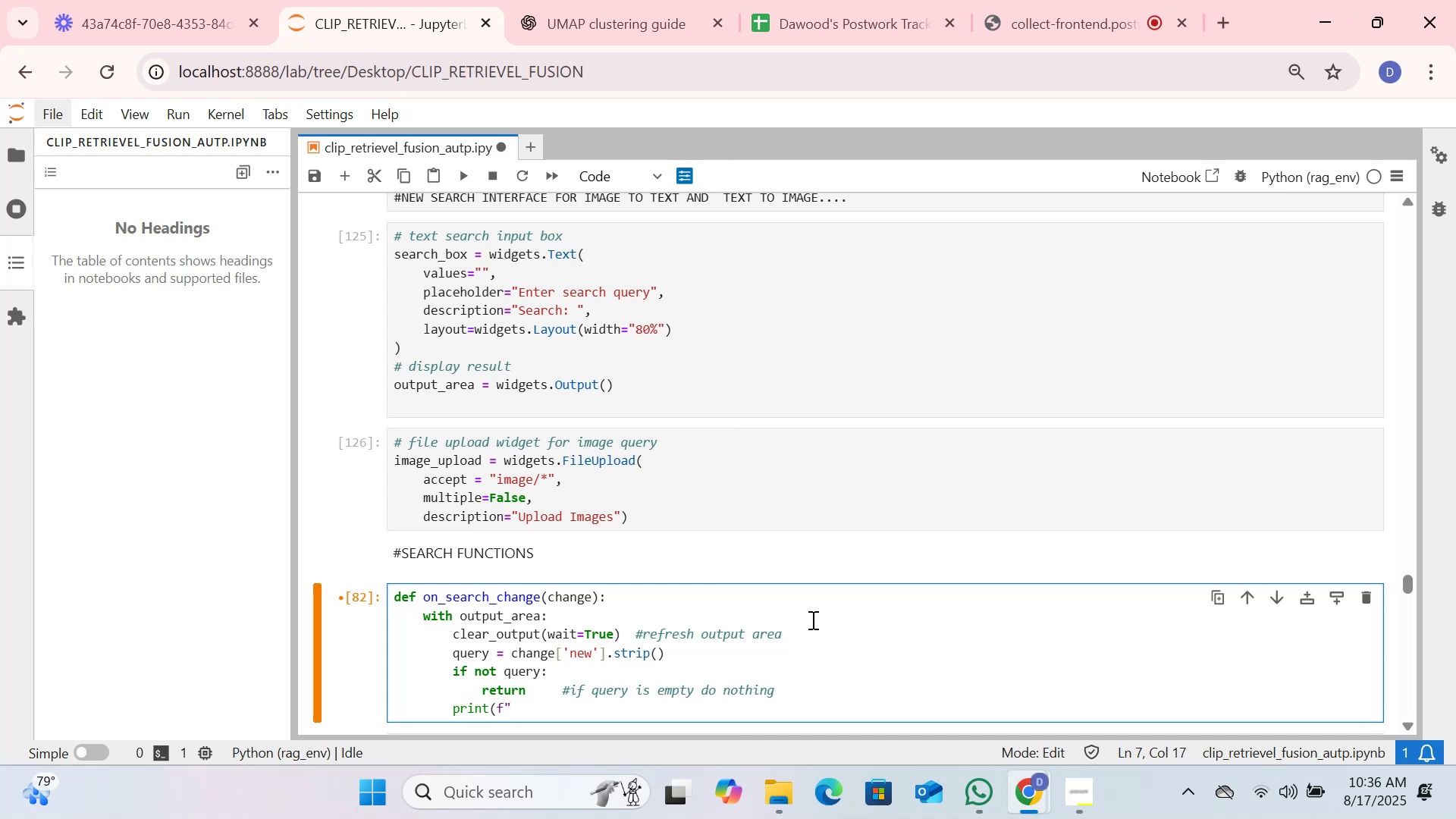 
wait(5.01)
 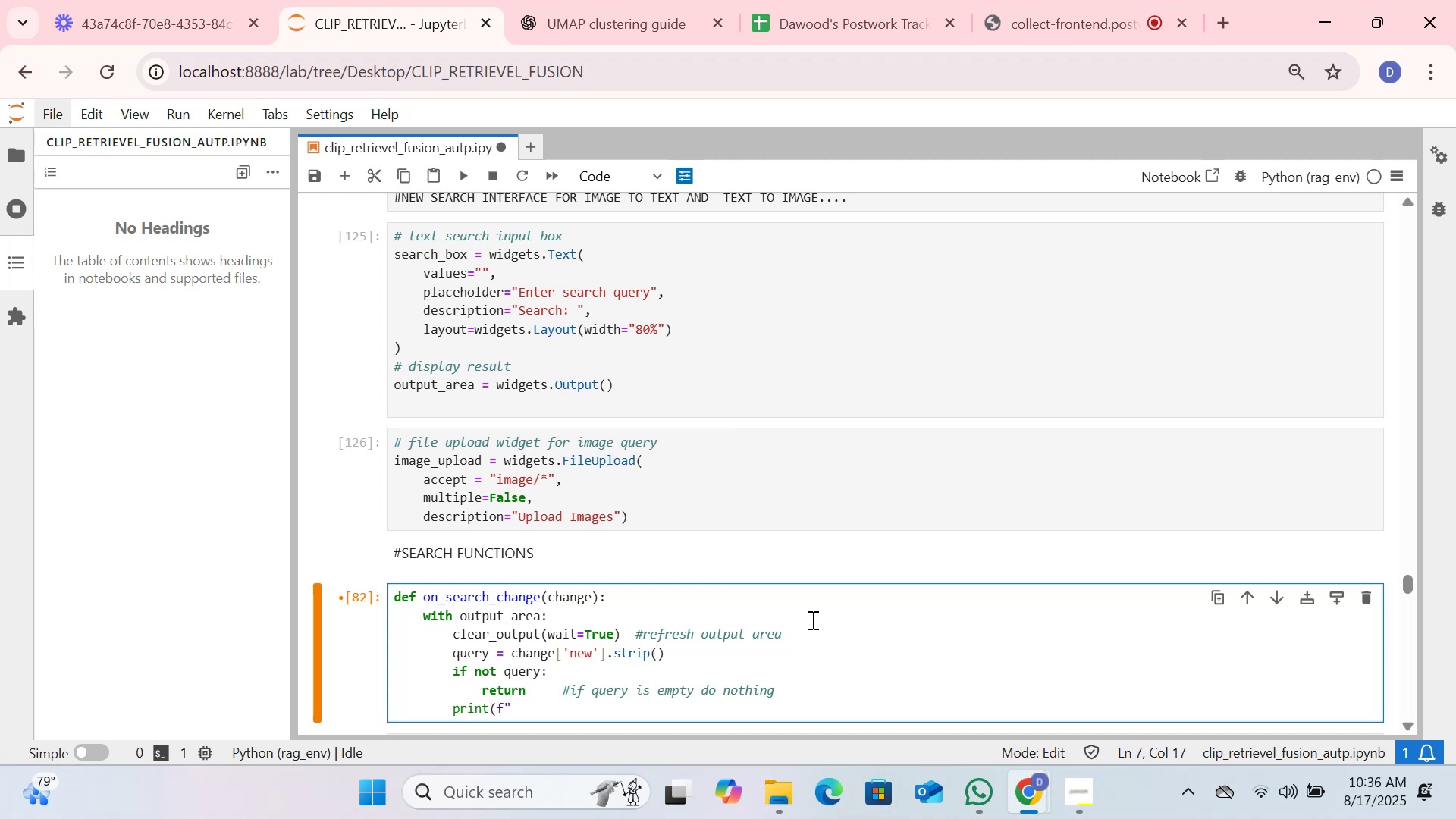 
type(Search )
 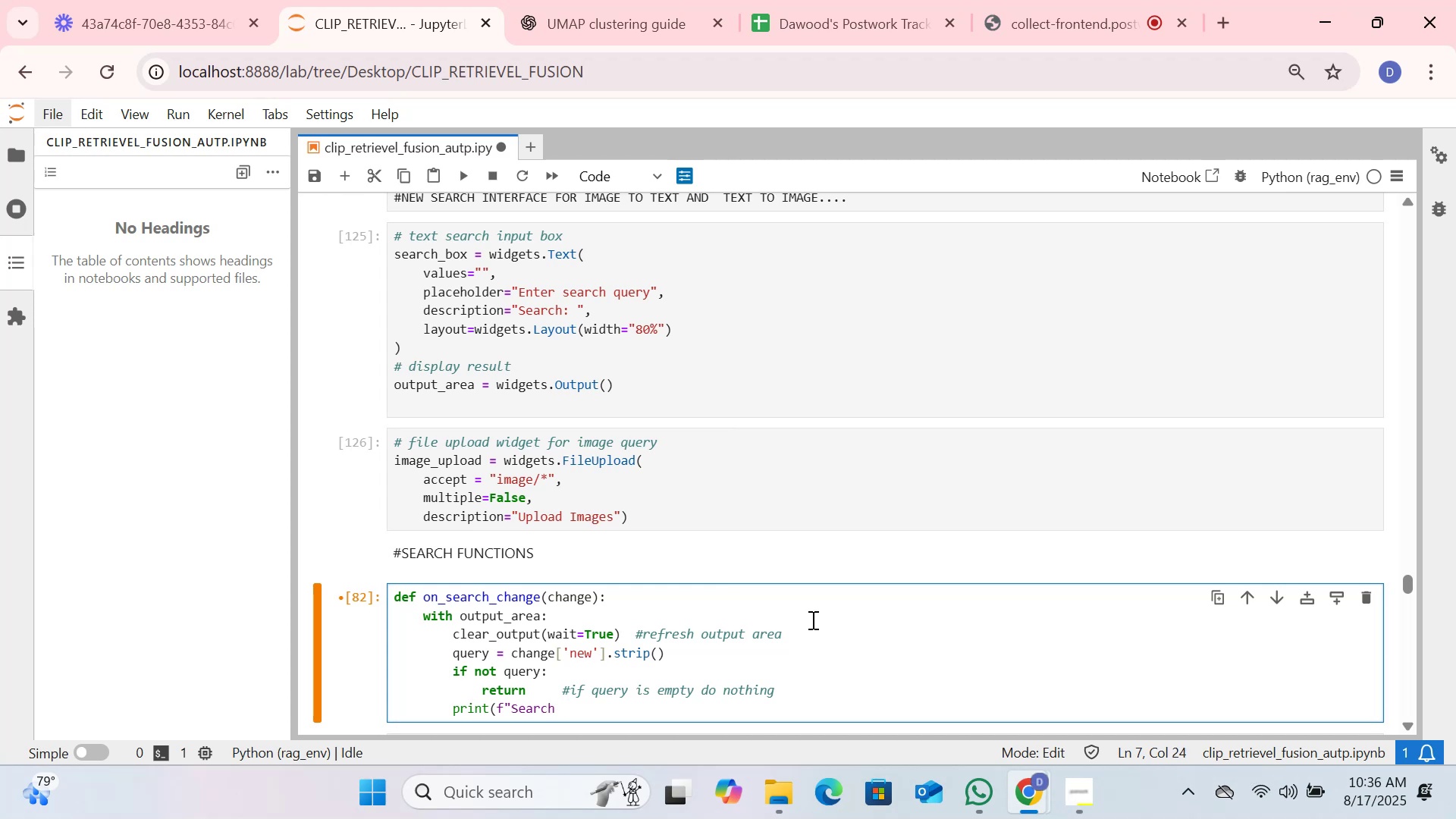 
type(for )
key(Backspace)
type(: [)
key(Backspace)
type({query})
 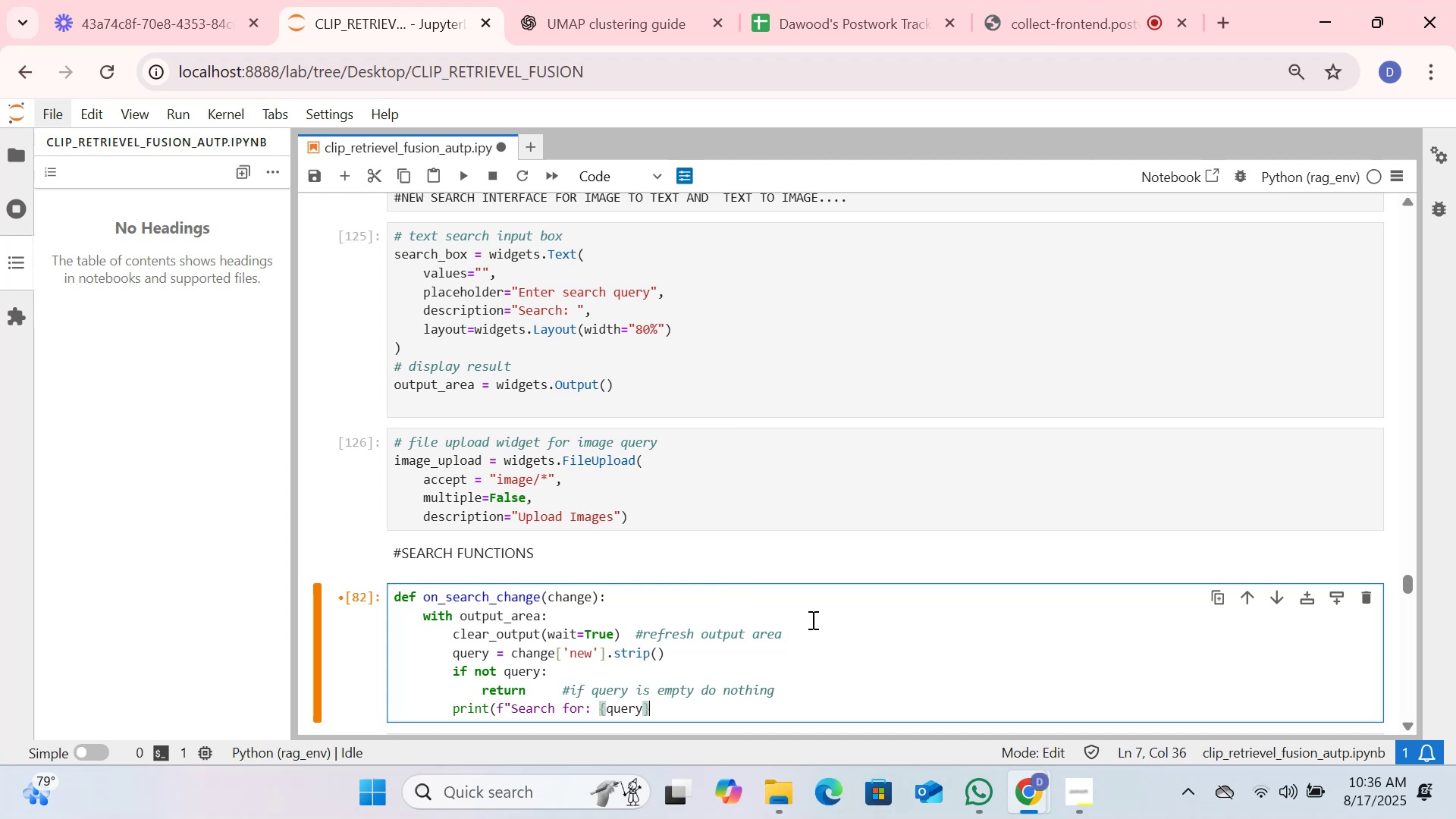 
wait(13.44)
 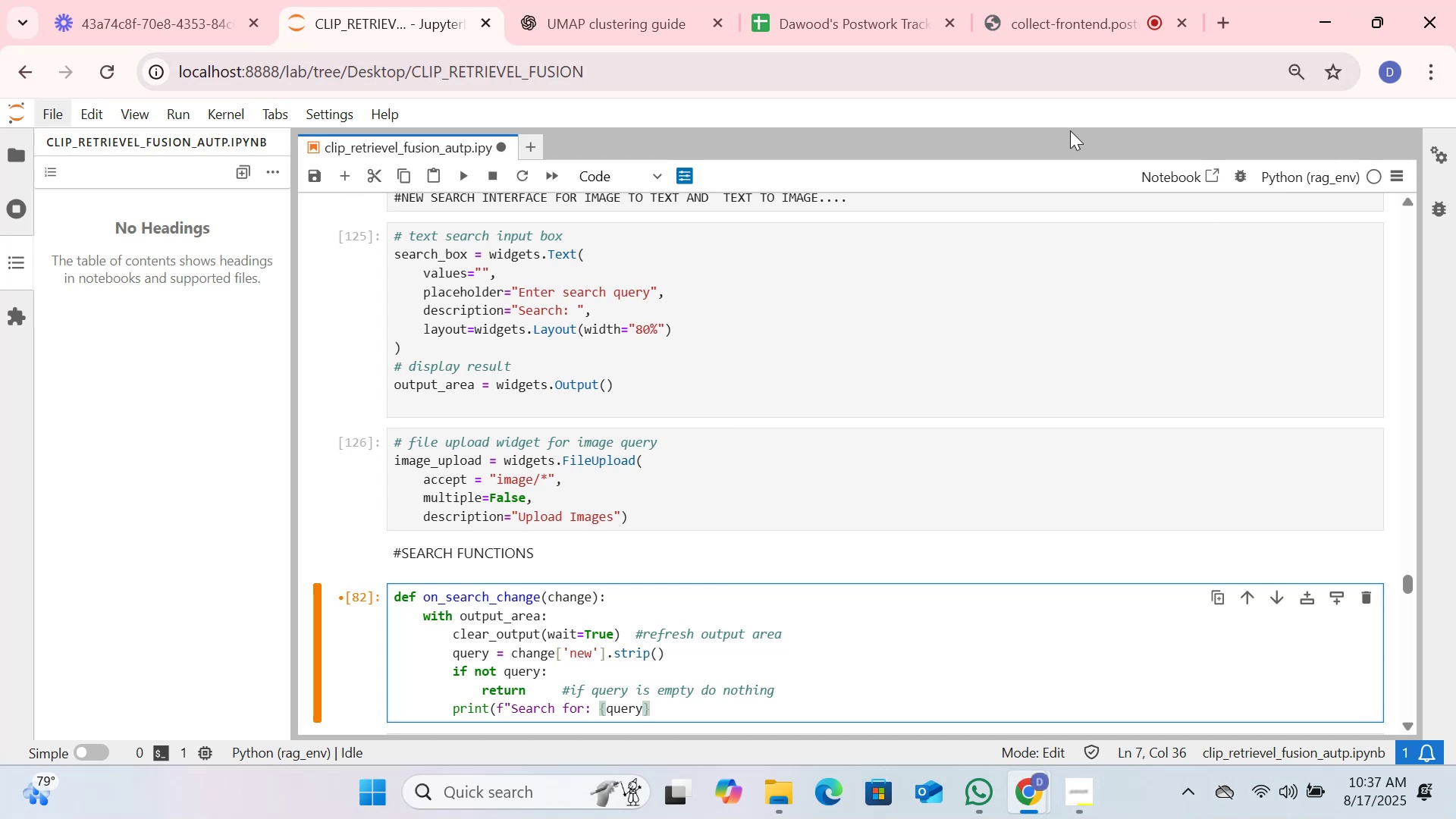 
key(Shift+Quote)
 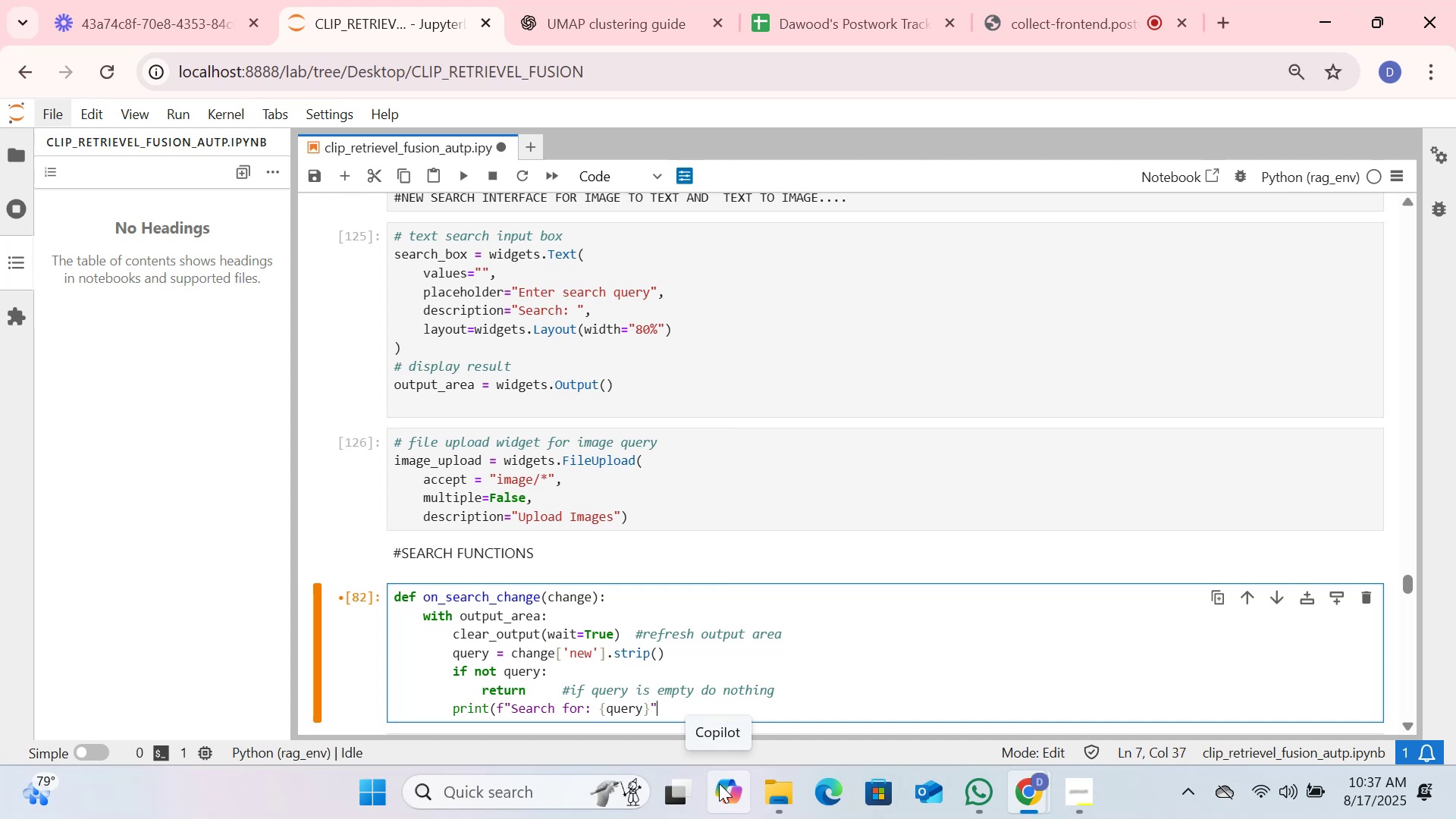 
key(Shift+0)
 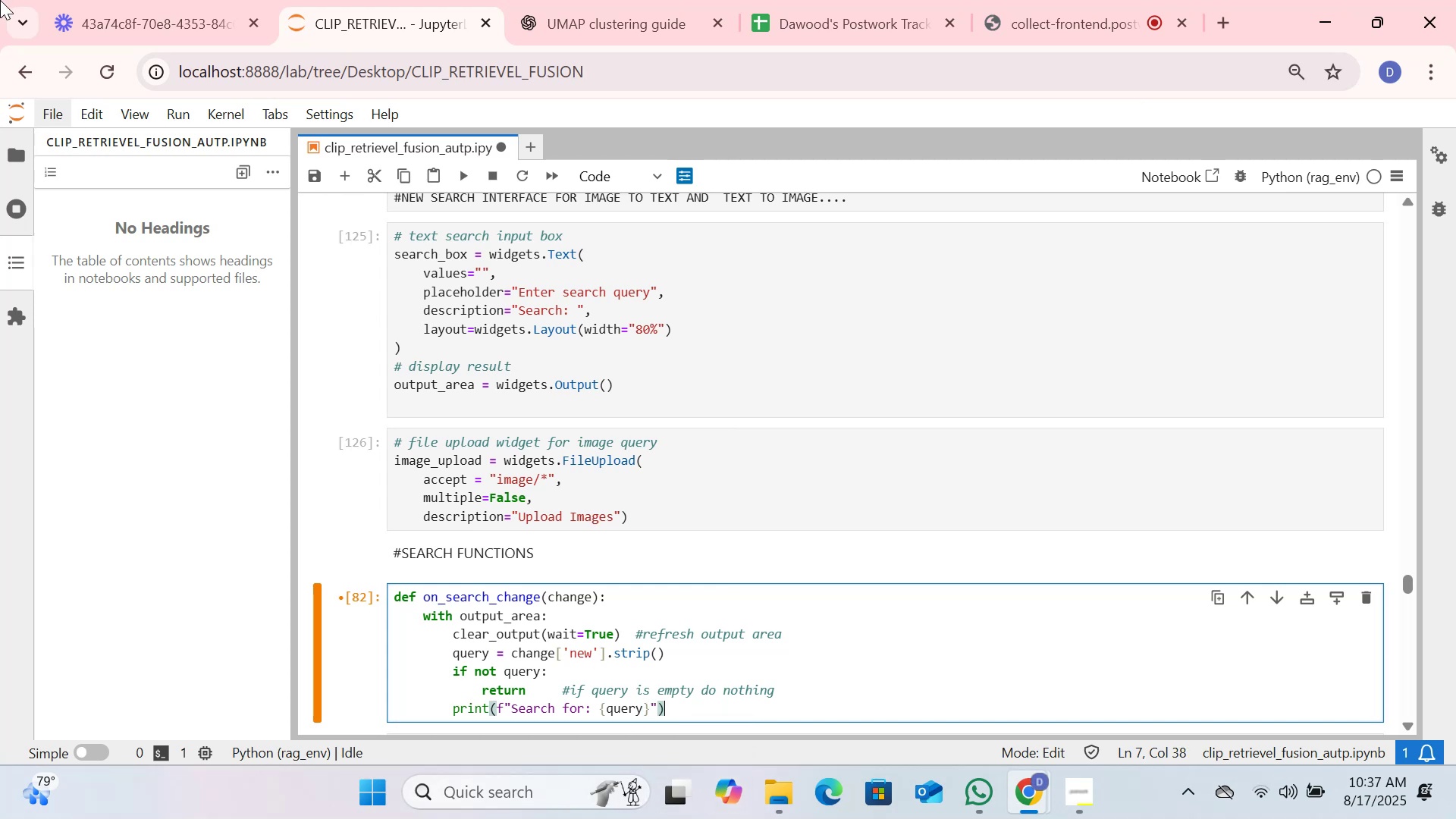 
wait(6.67)
 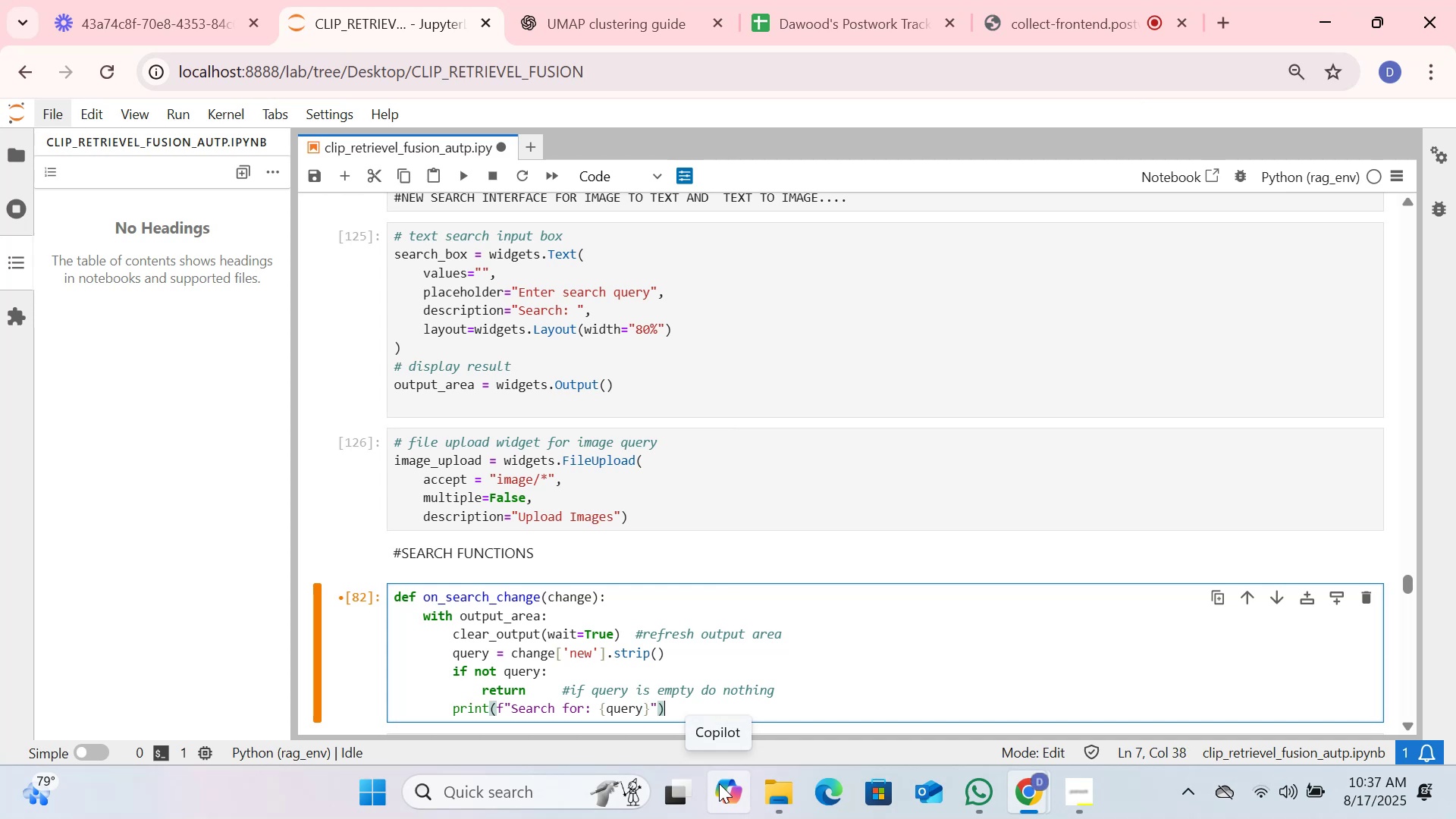 
left_click([463, 183])
 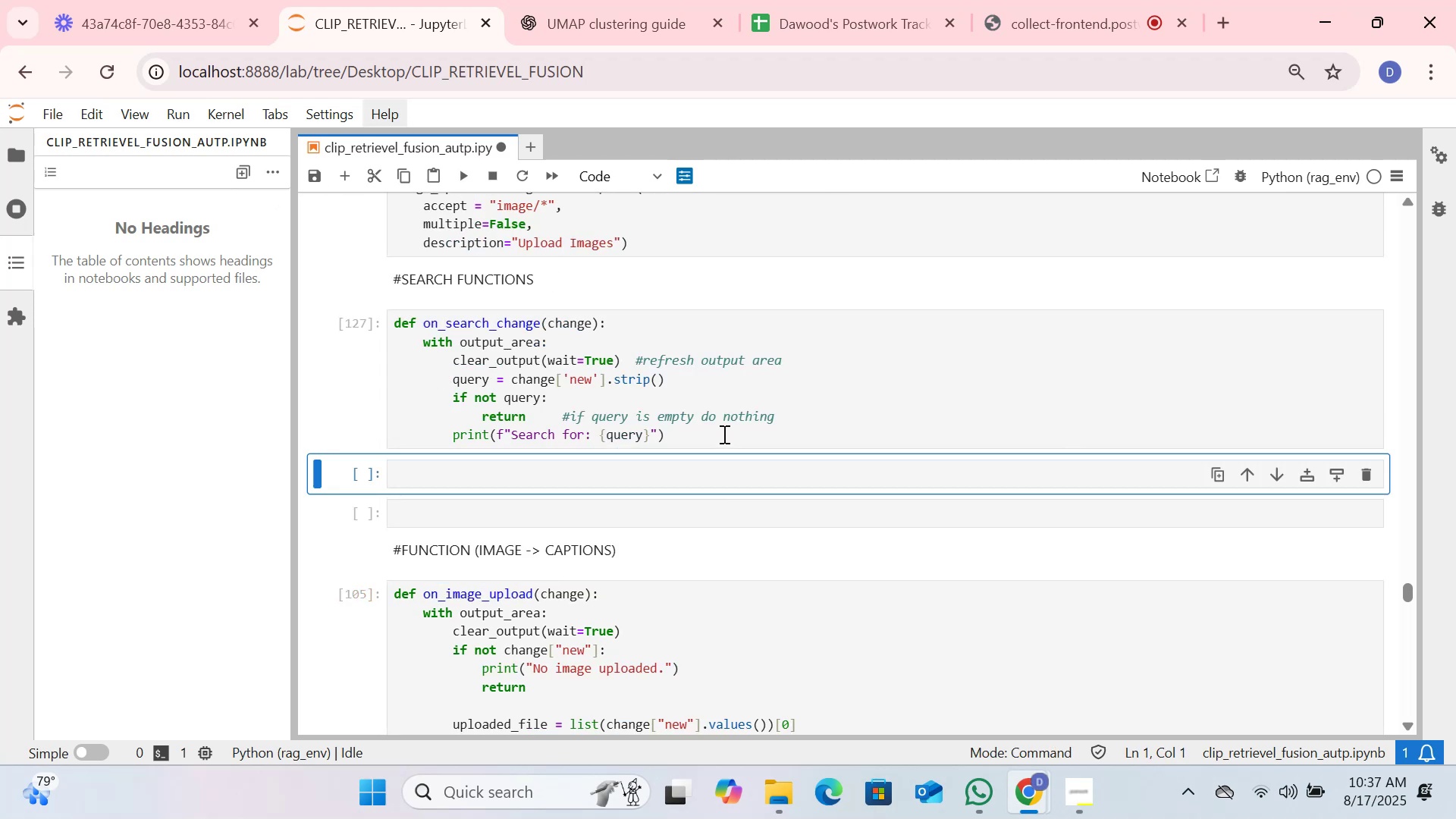 
left_click([723, 435])
 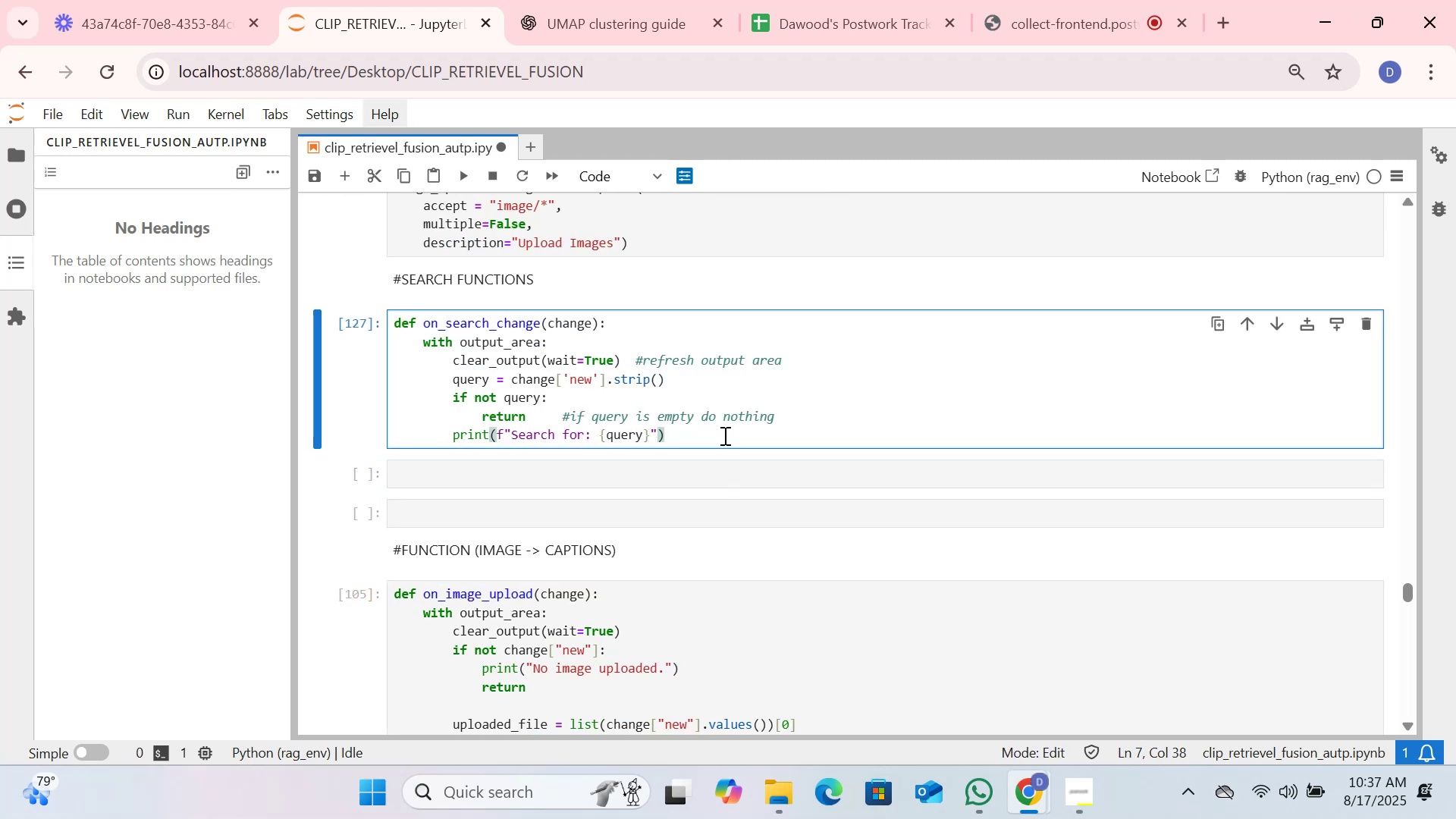 
wait(11.73)
 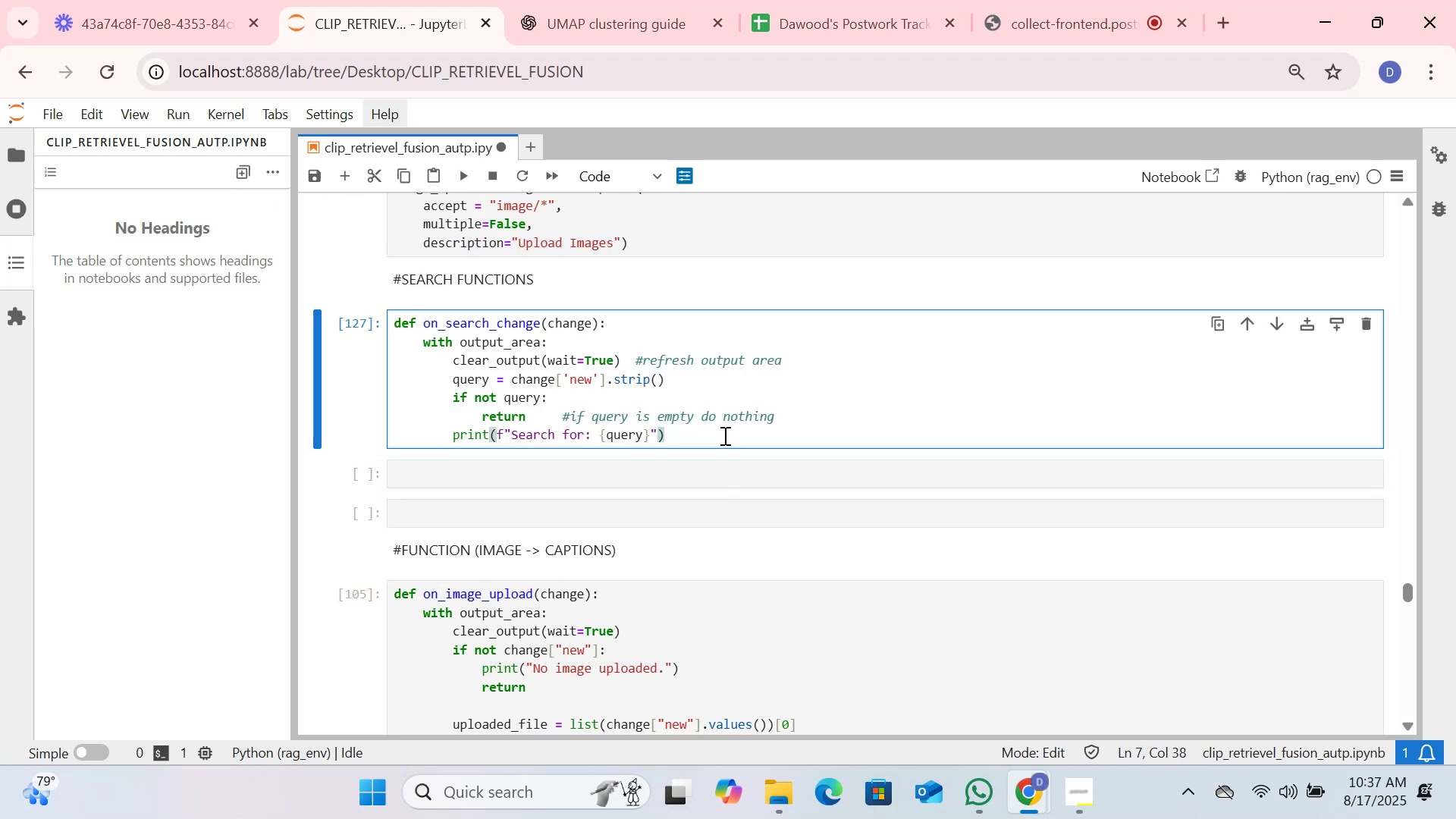 
key(Enter)
 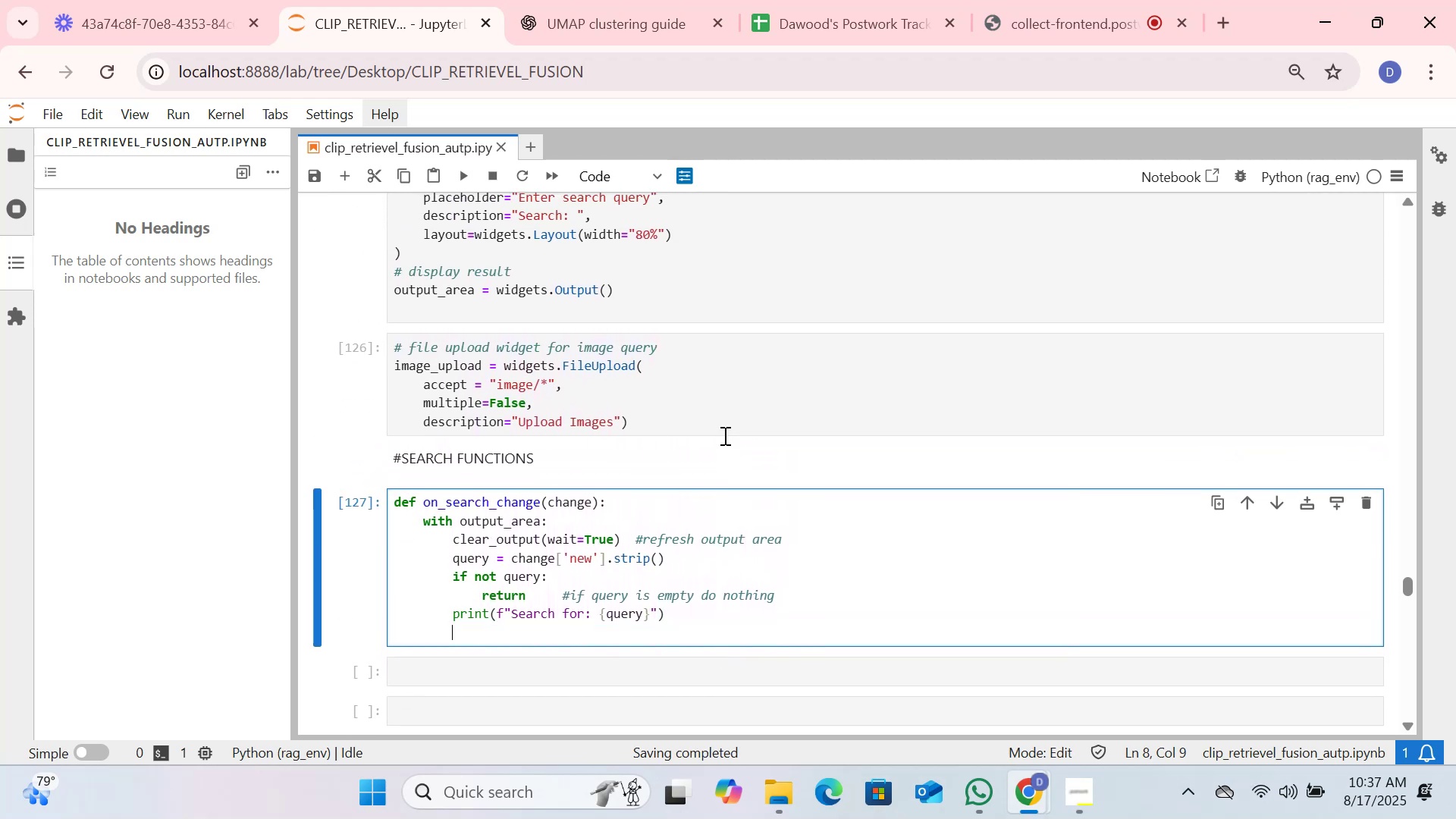 
wait(8.02)
 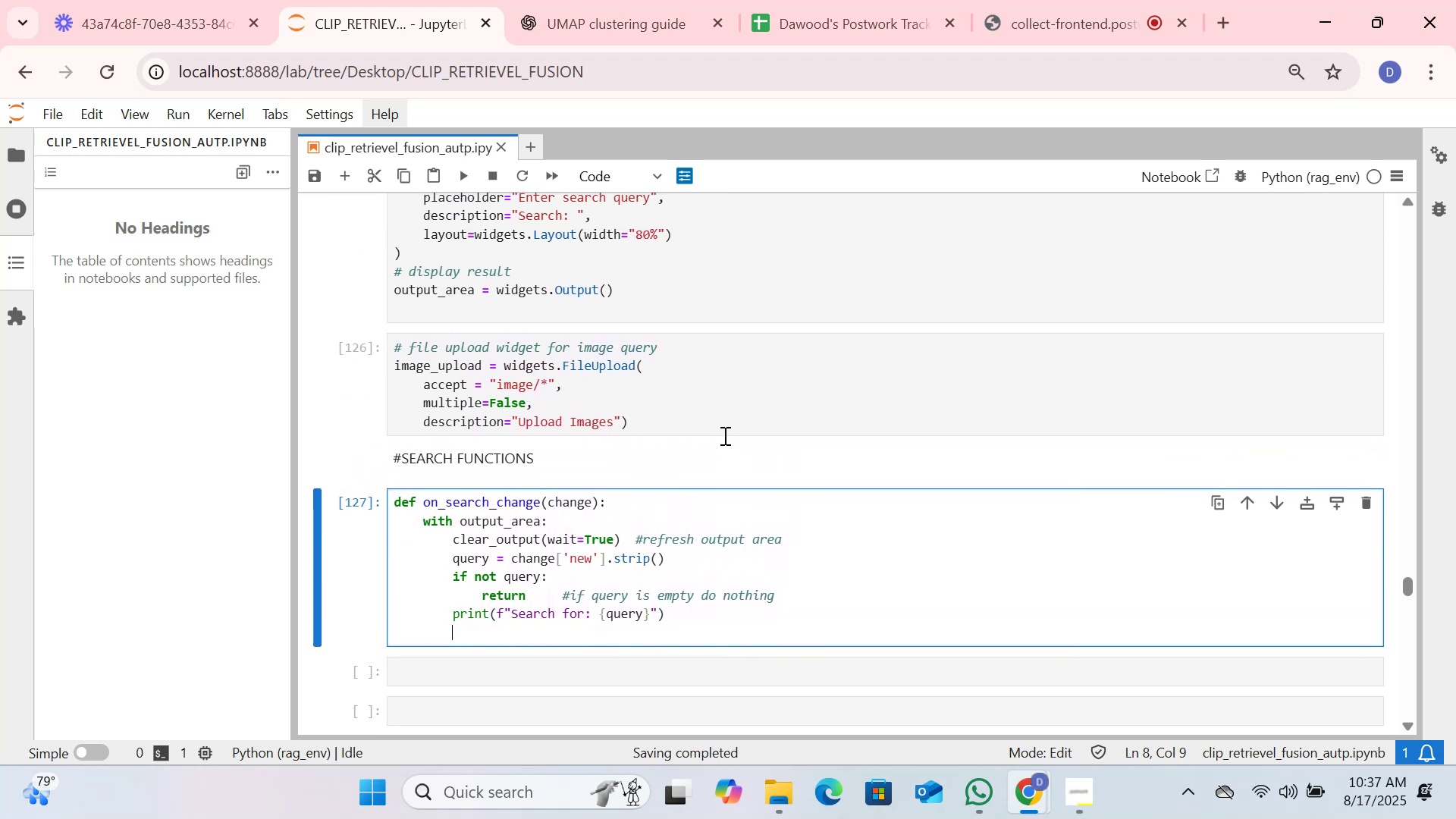 
key(Enter)
 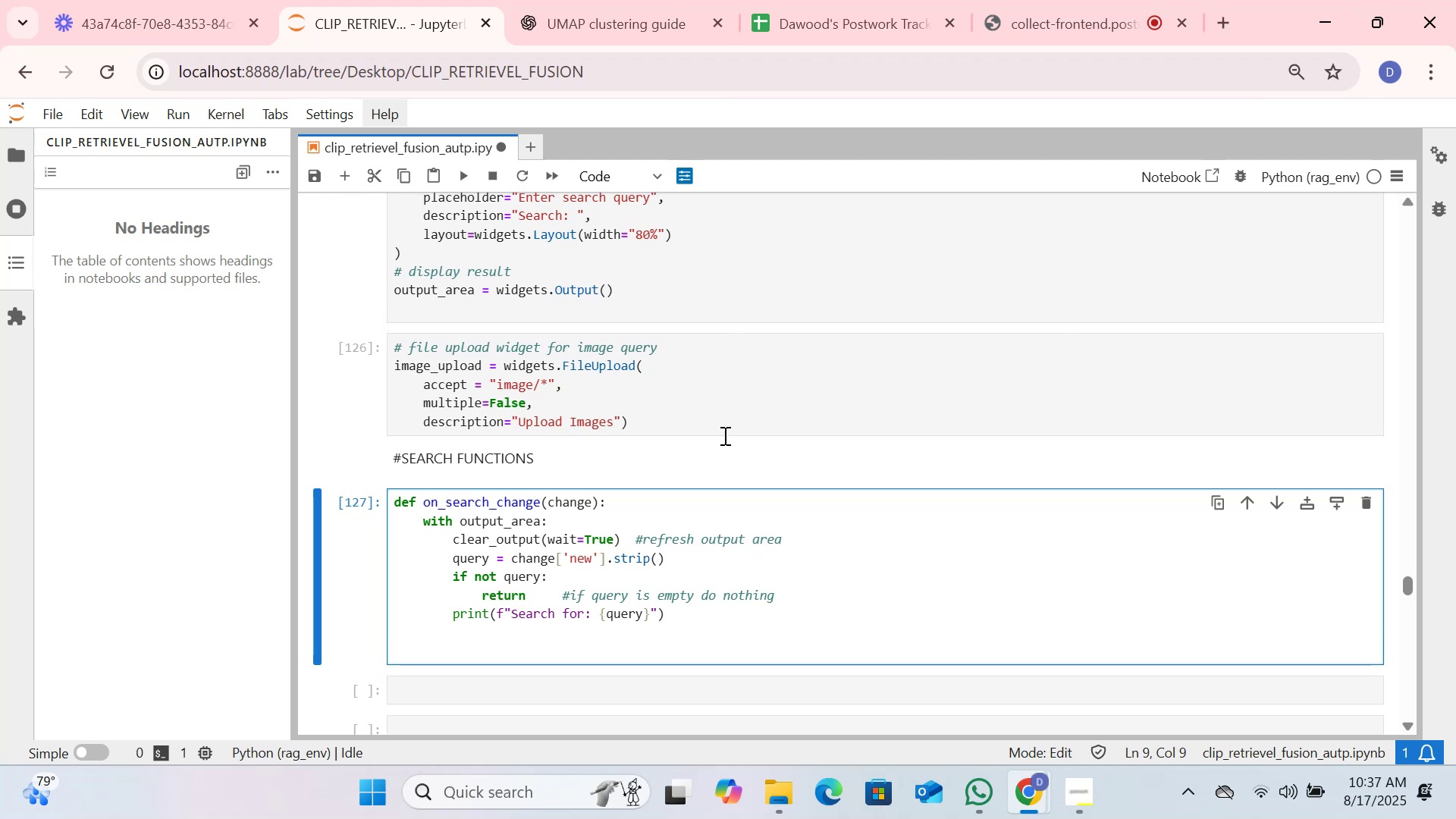 
key(Backspace)
 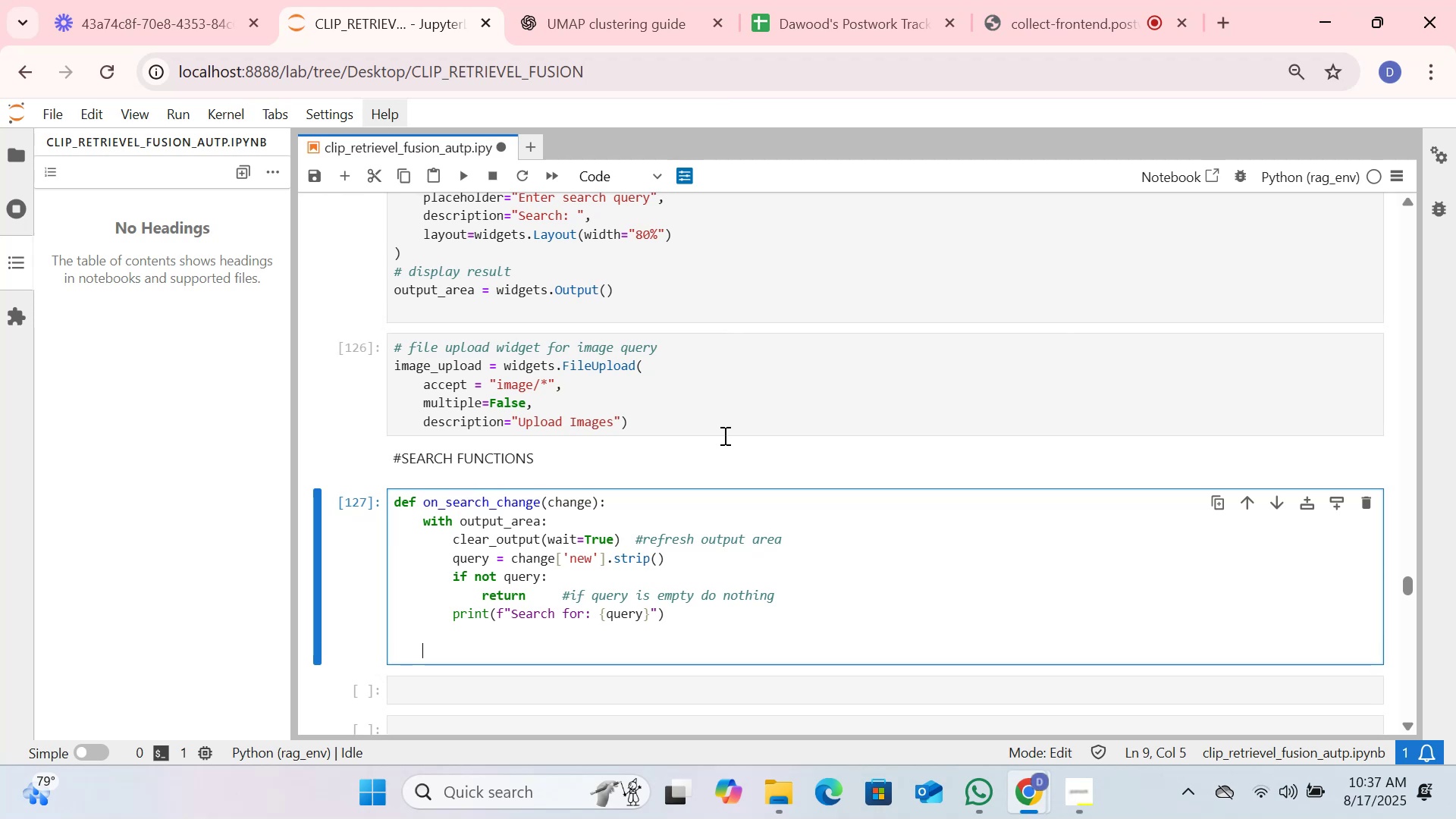 
key(Backspace)
 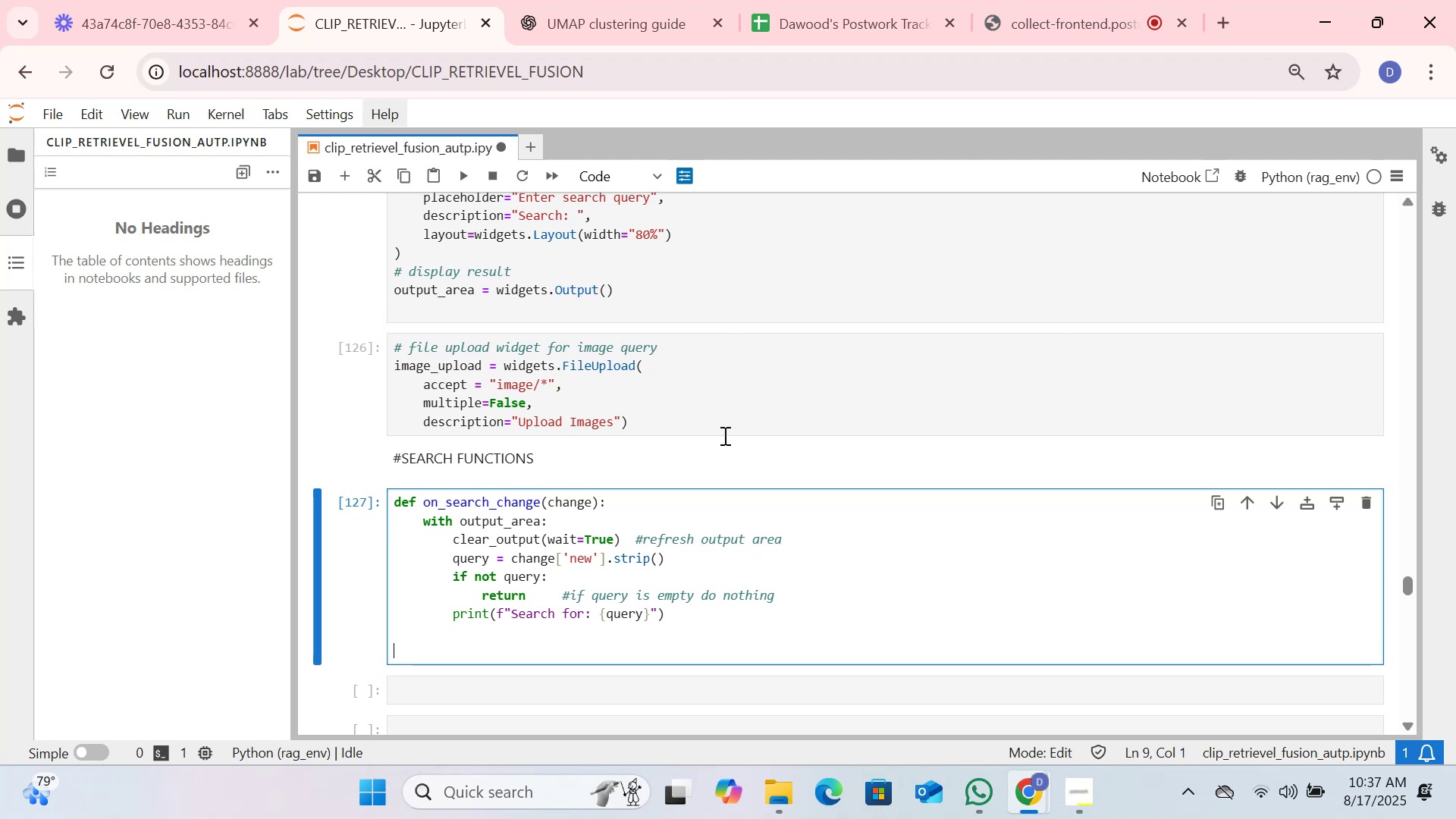 
key(Backspace)
 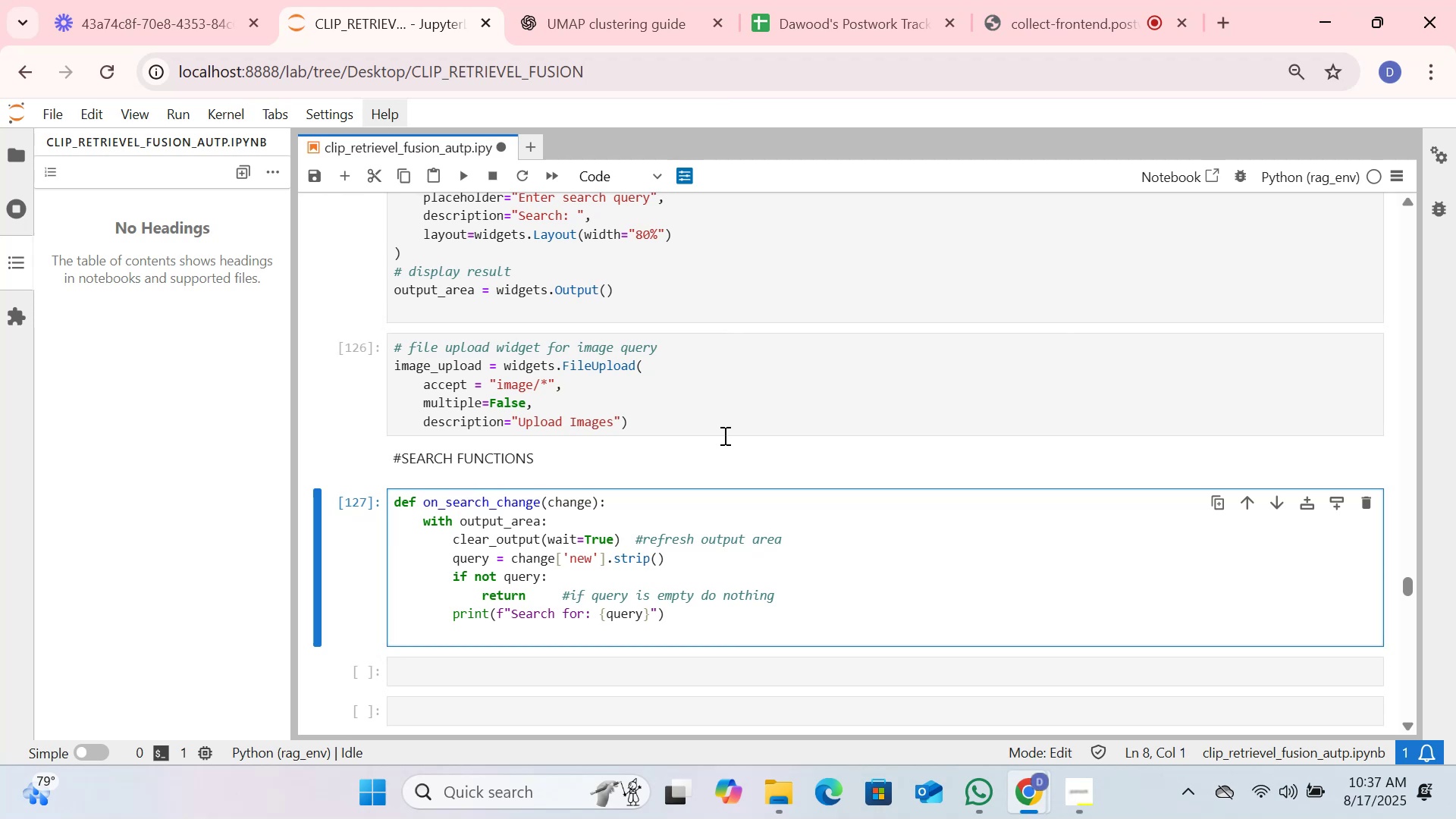 
key(Tab)
 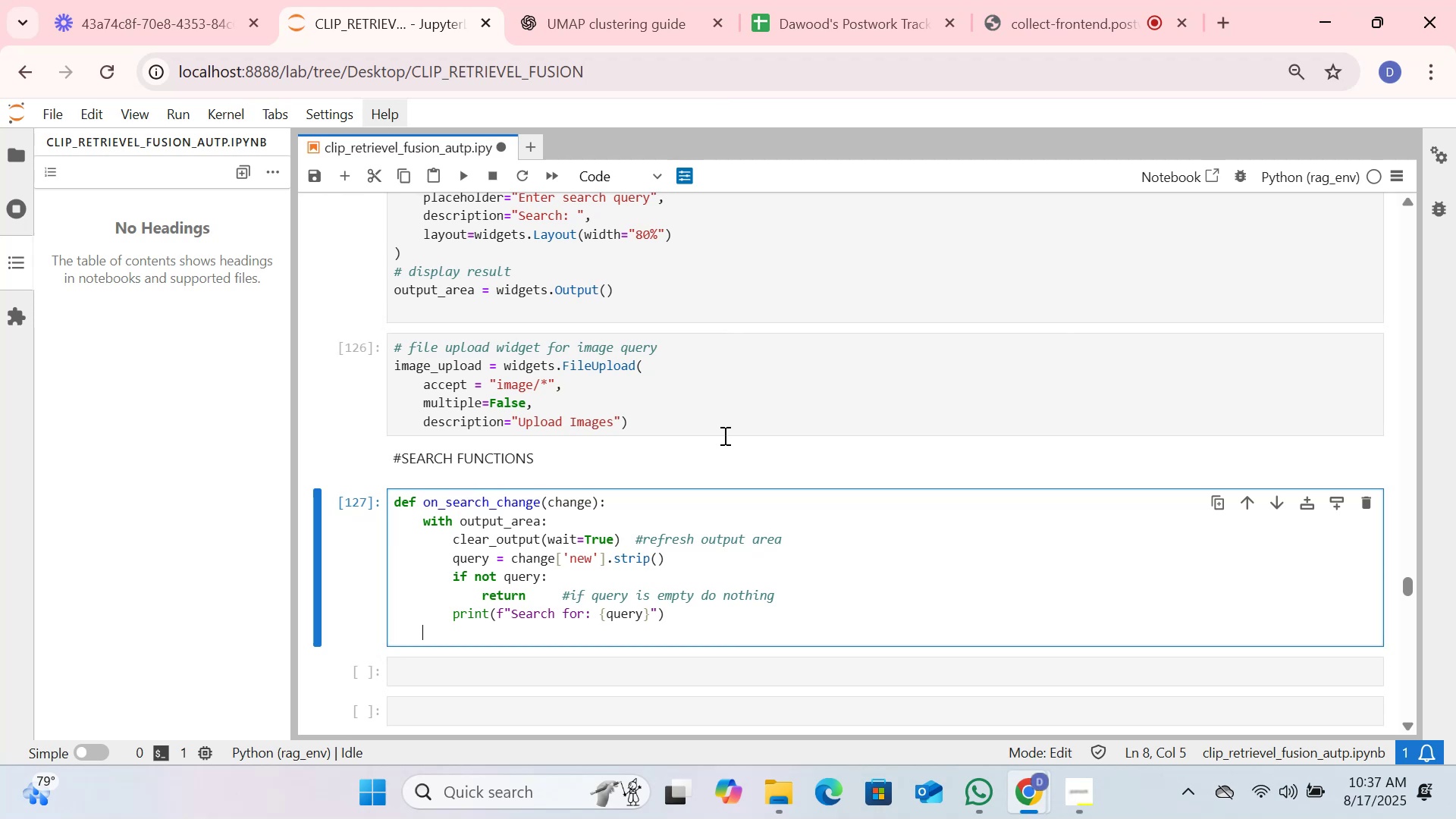 
key(Tab)
 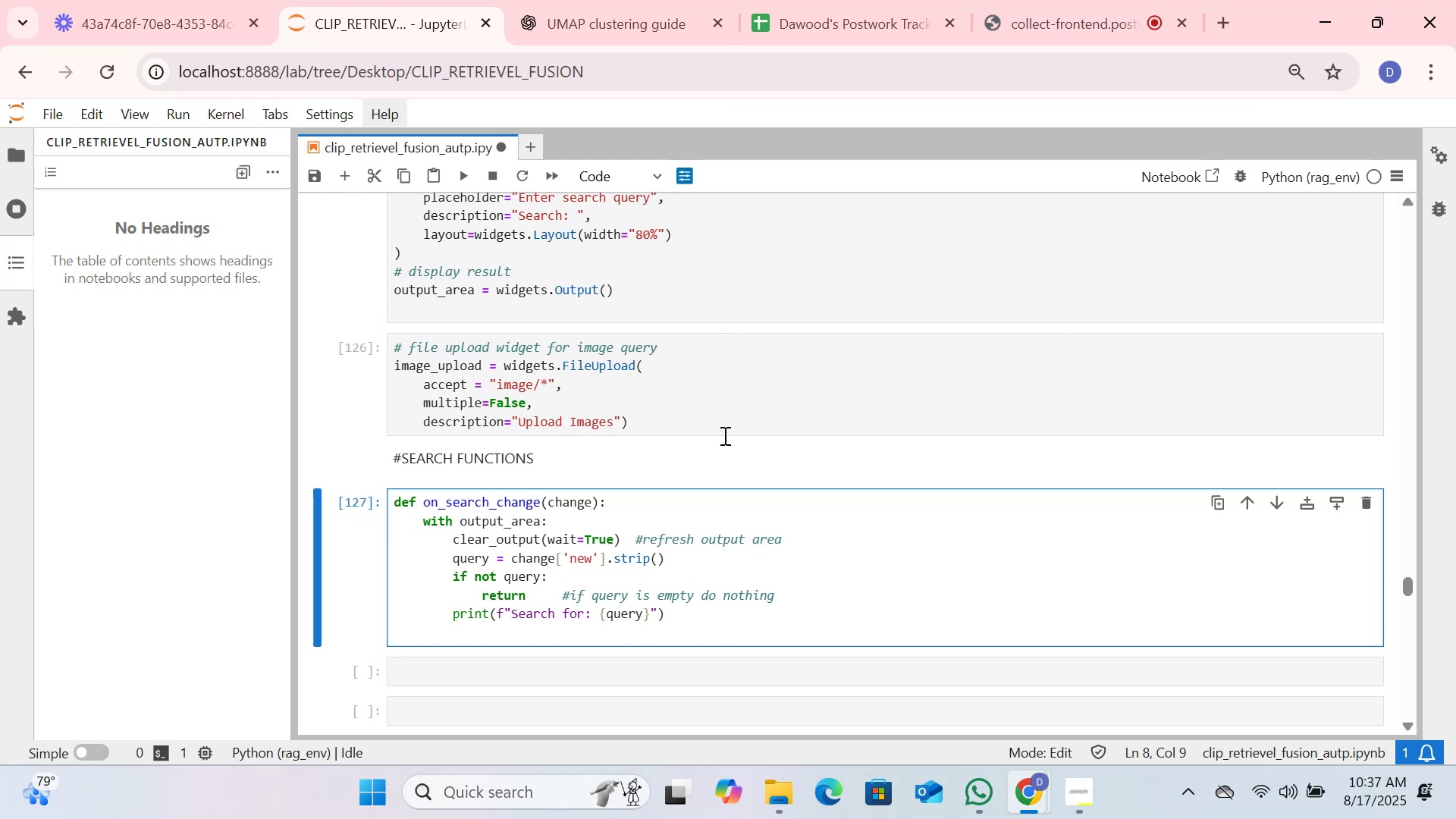 
key(Enter)
 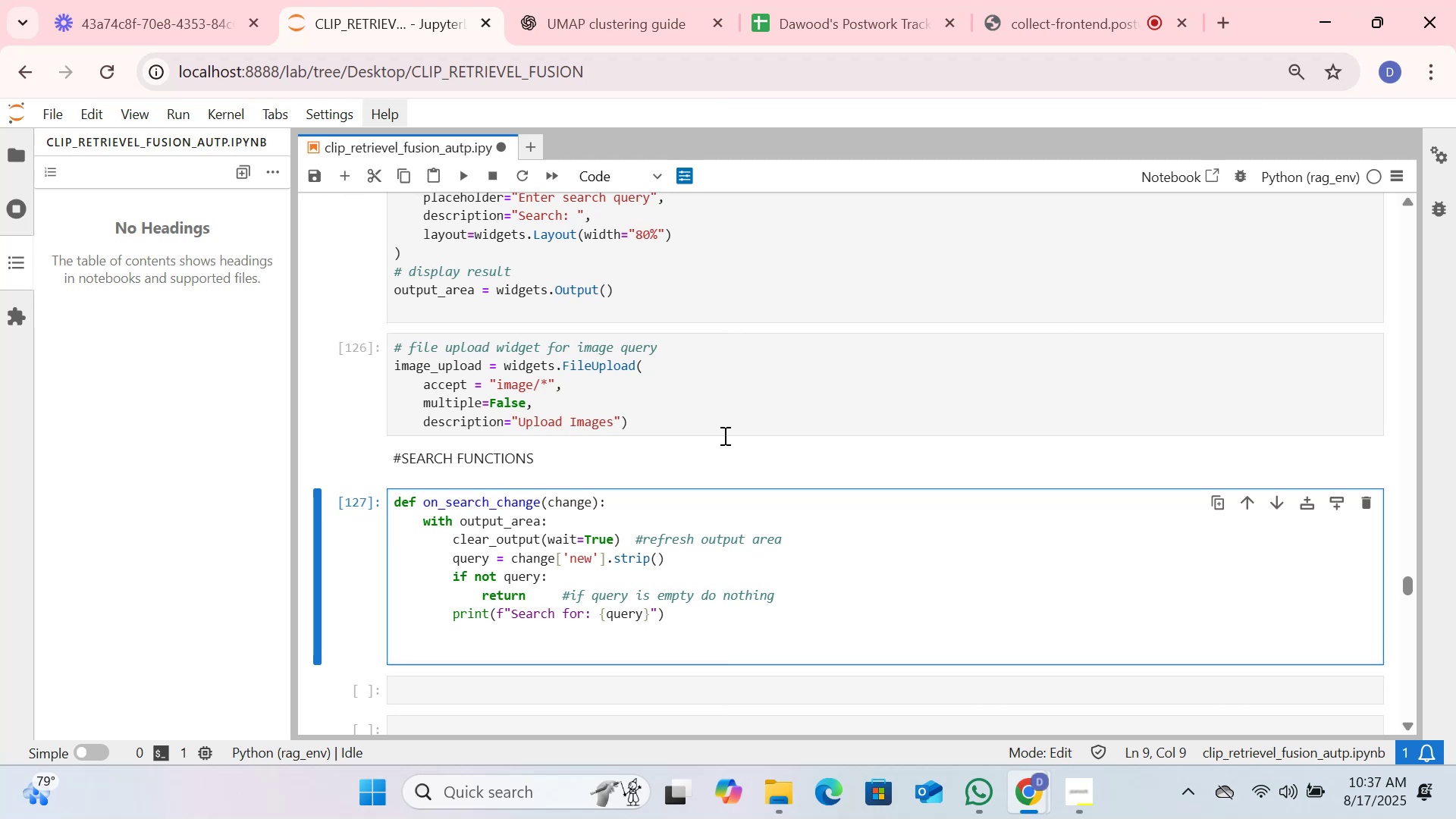 
key(Control+Slash)
 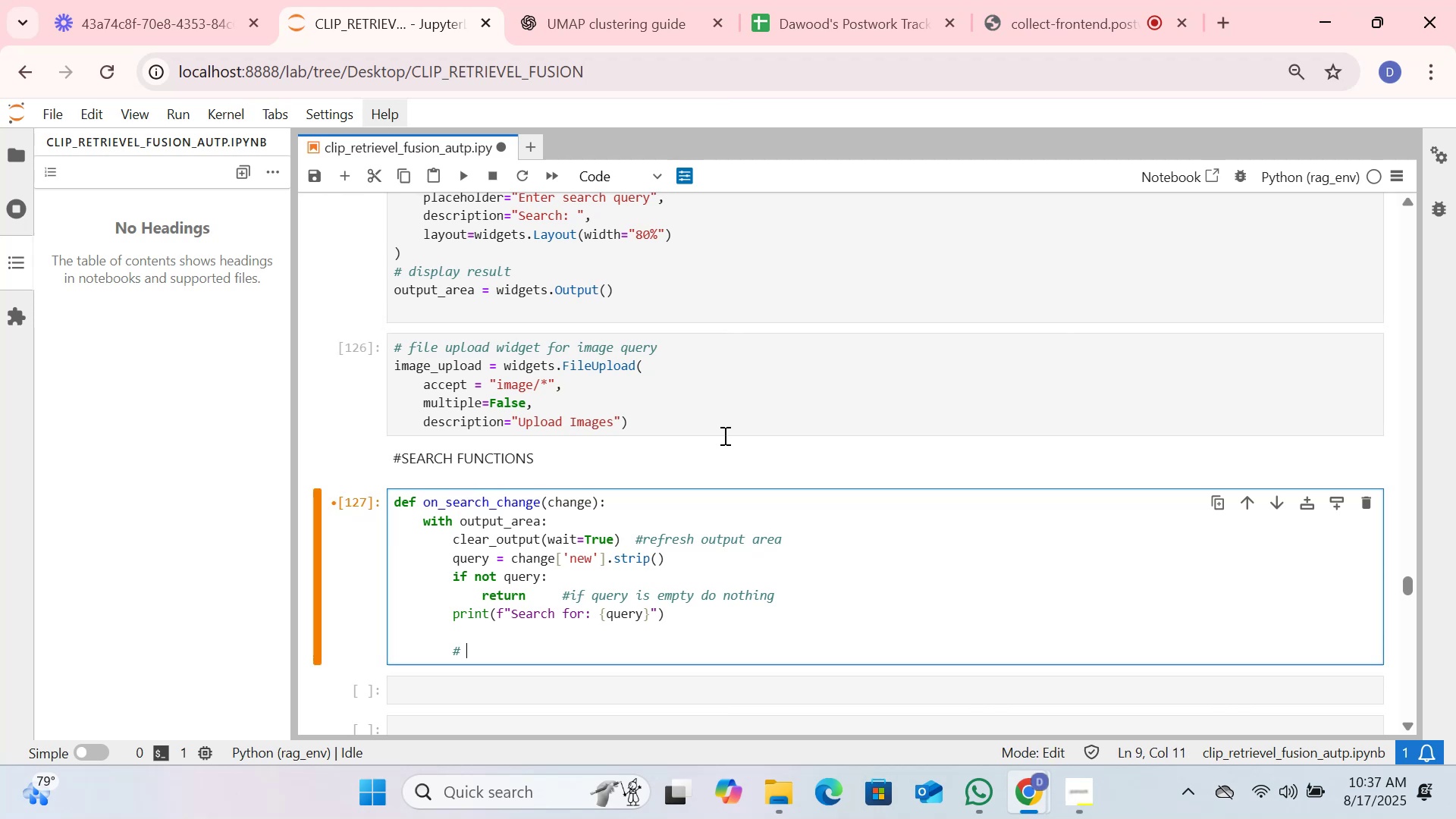 
wait(5.22)
 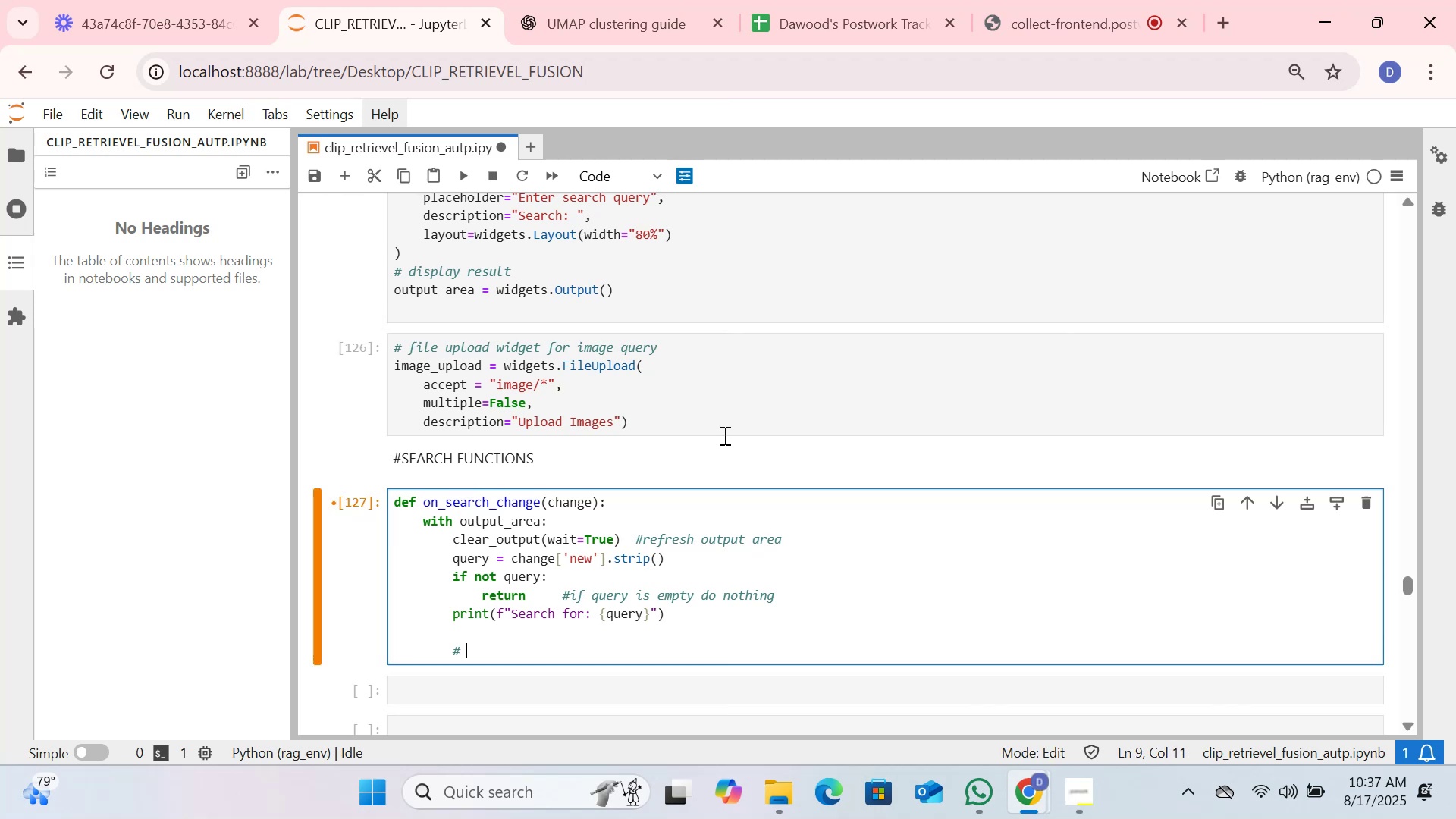 
type(get text embedding)
 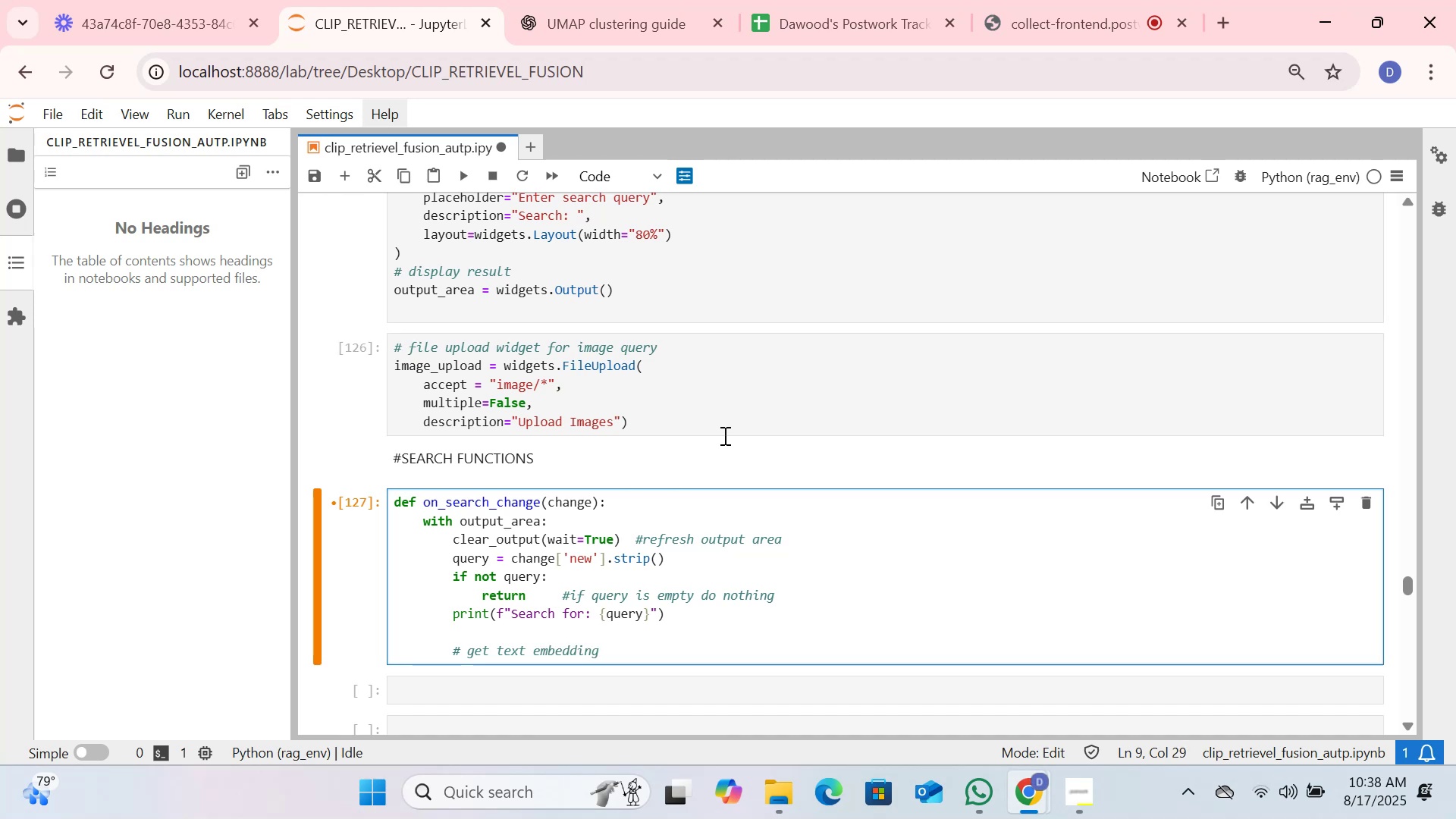 
key(Enter)
 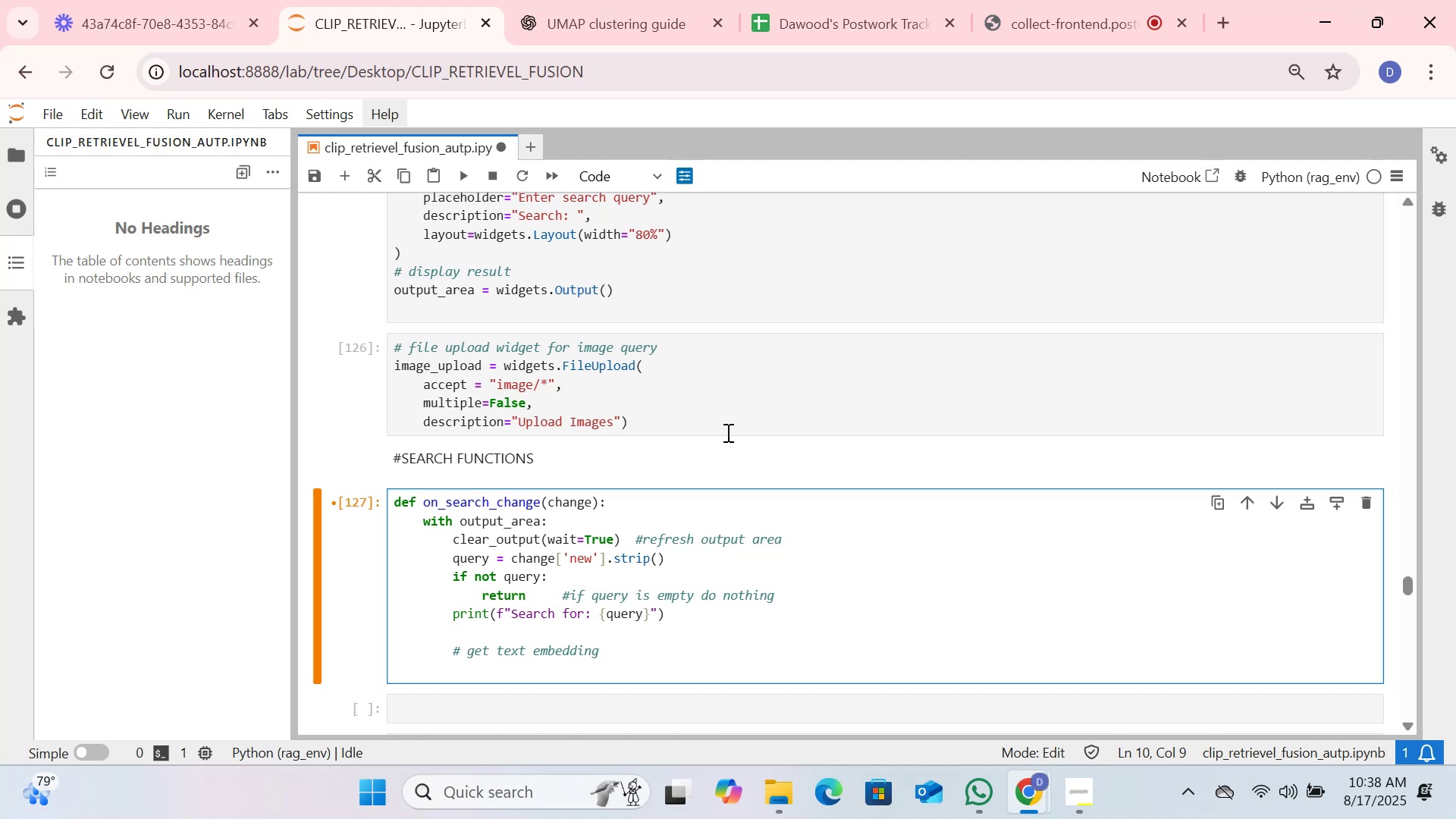 
wait(18.05)
 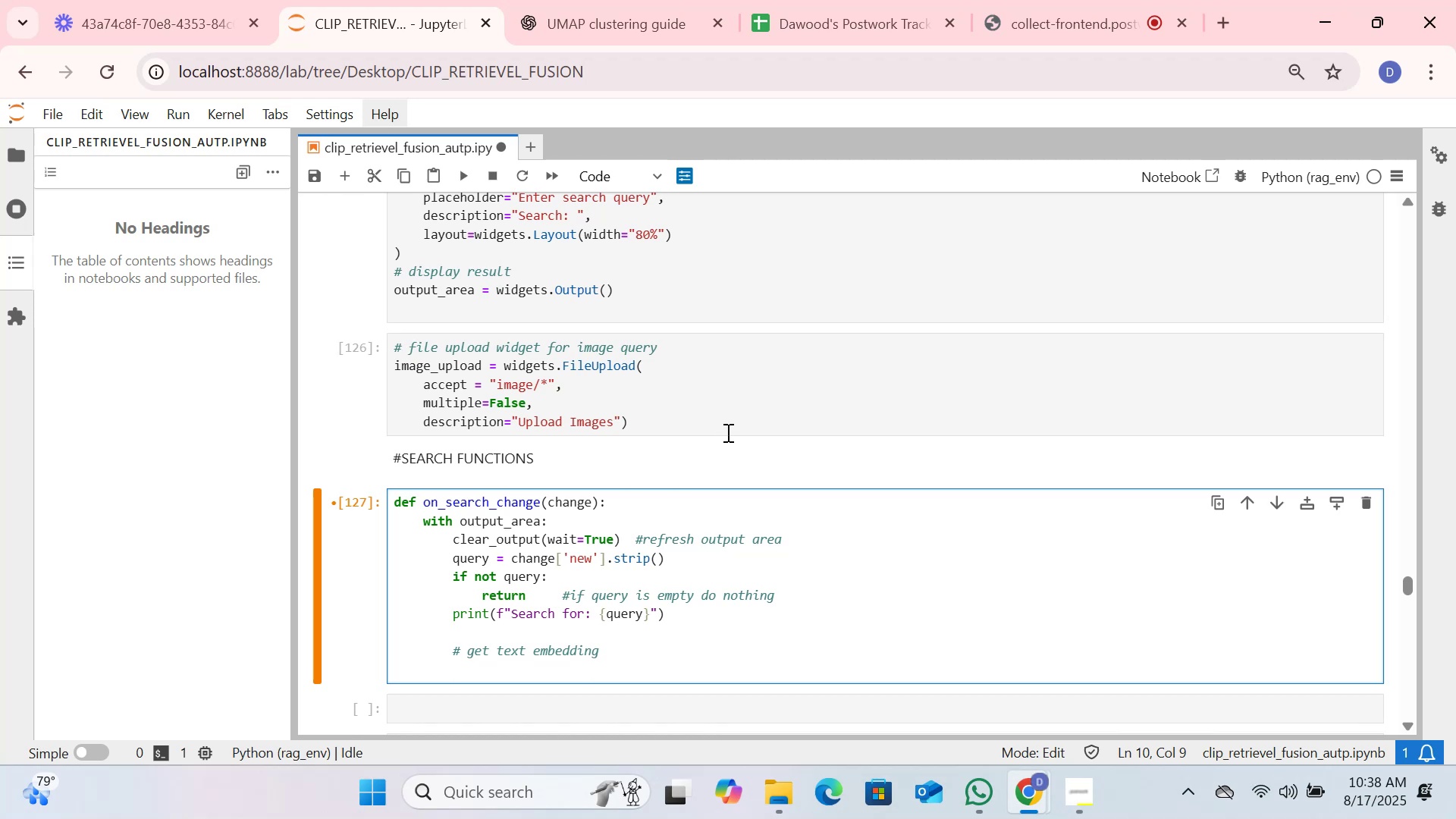 
scroll: coordinate [726, 431], scroll_direction: up, amount: 2.0
 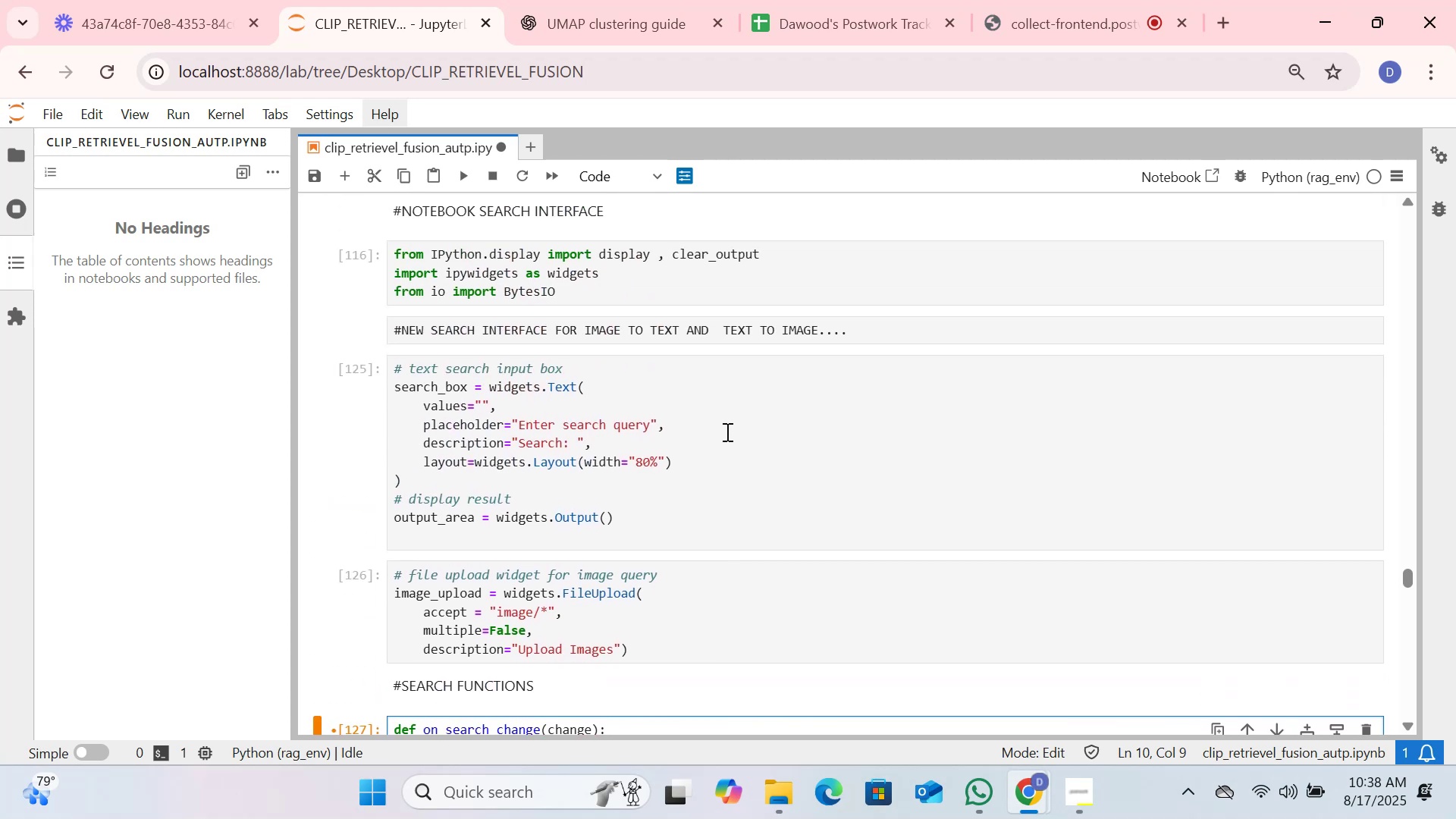 
scroll: coordinate [726, 431], scroll_direction: down, amount: 1.0
 